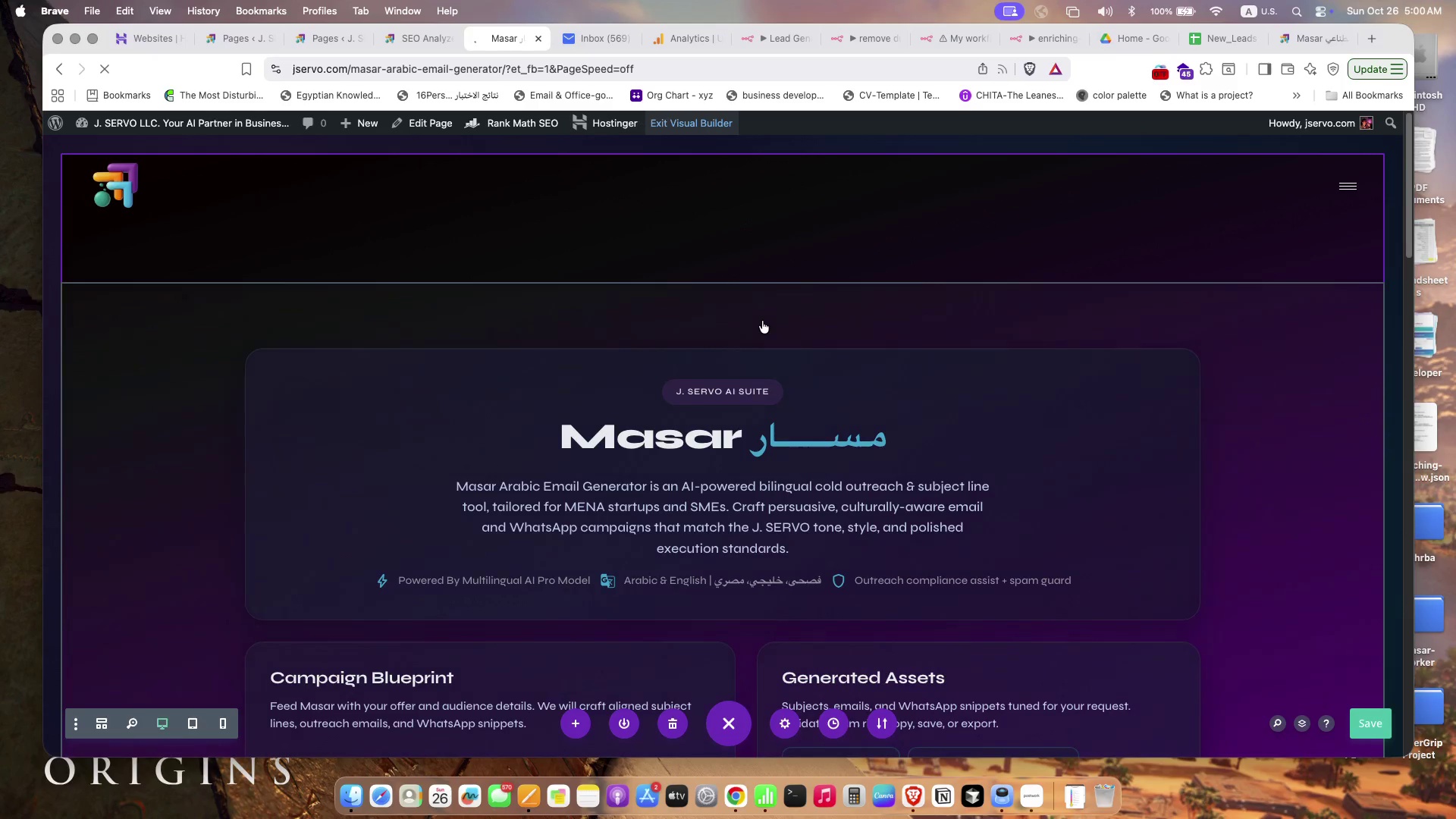 
left_click([52, 119])
 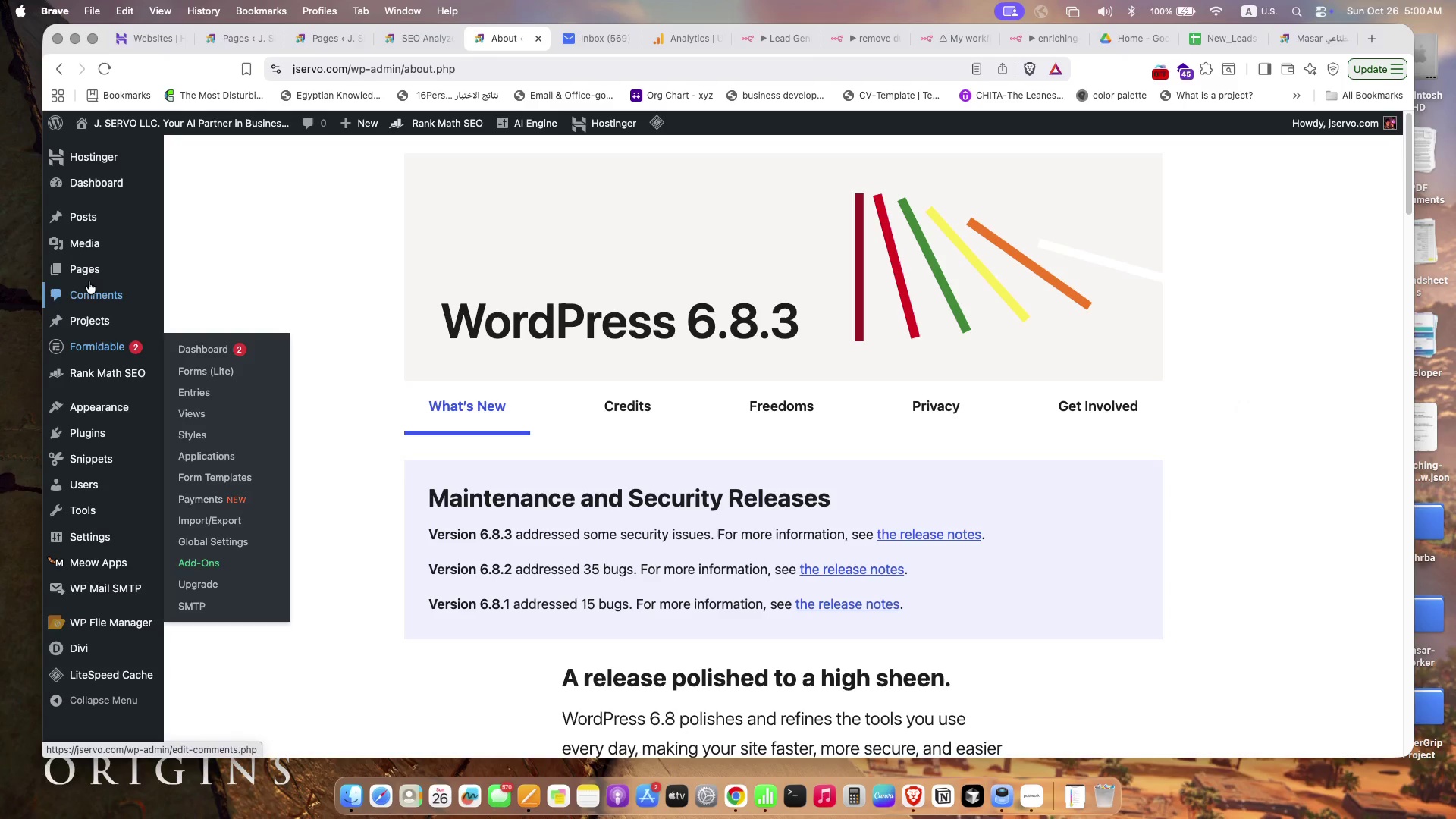 
left_click([107, 273])
 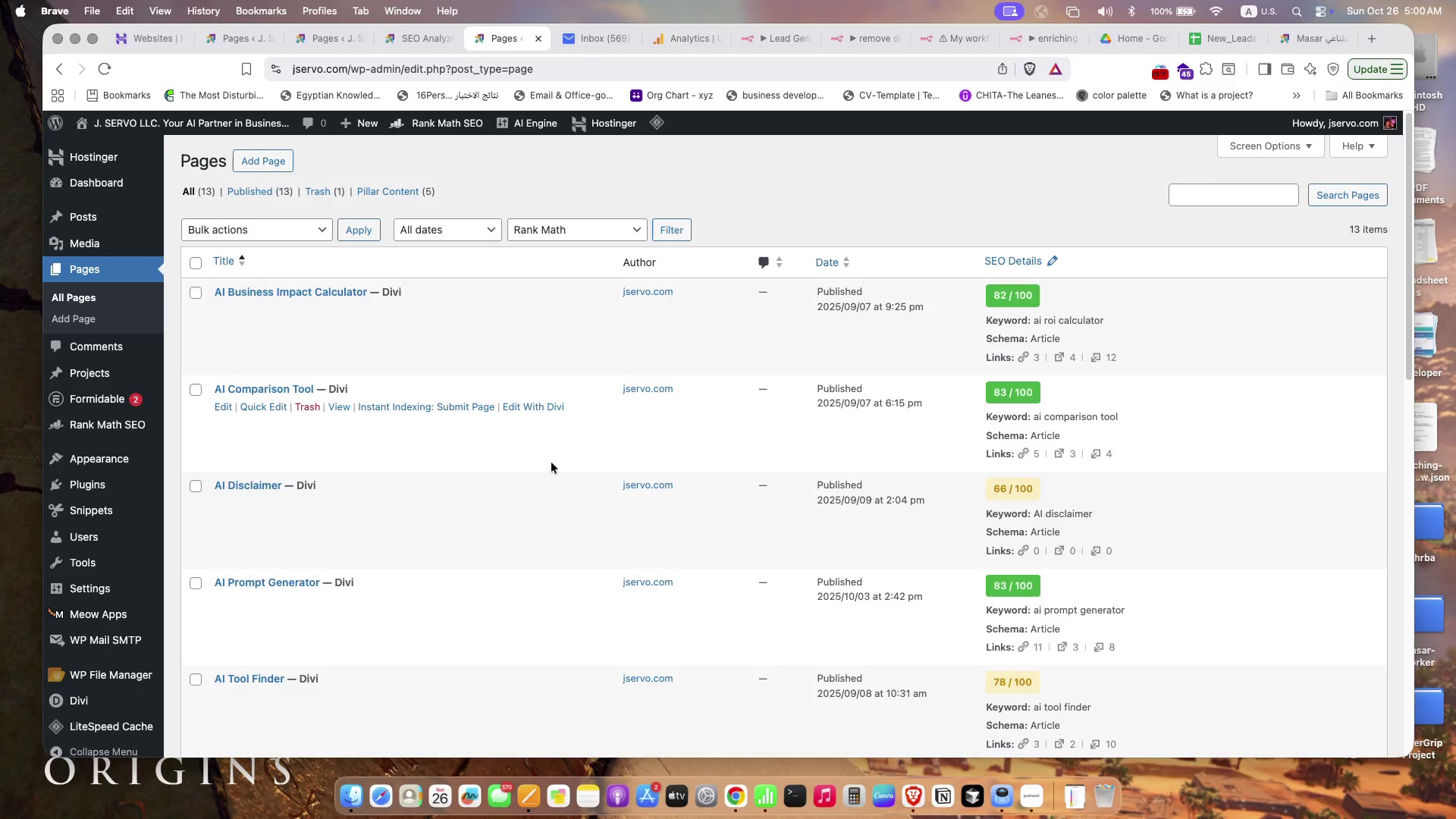 
scroll: coordinate [506, 443], scroll_direction: down, amount: 32.0
 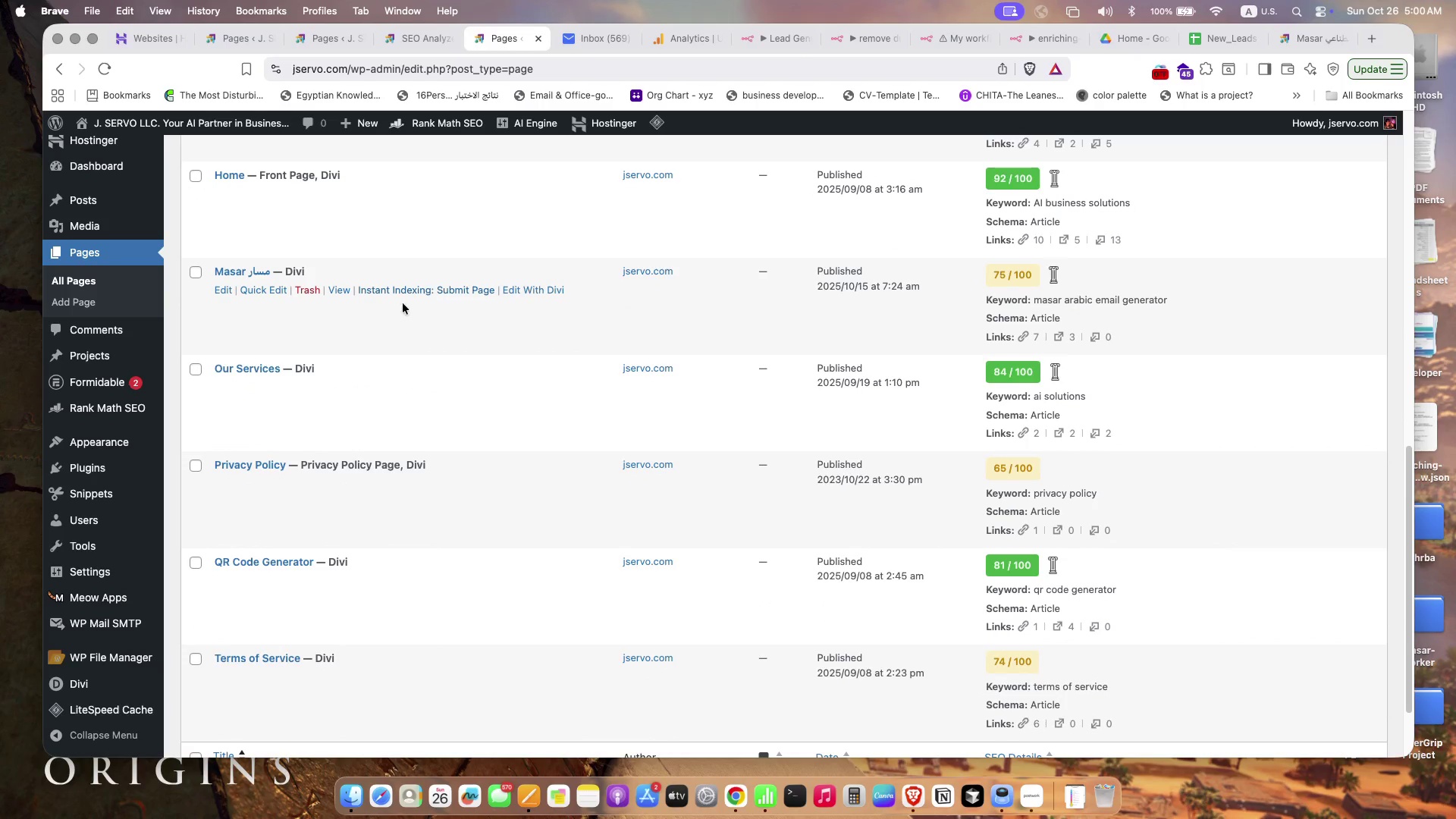 
wait(7.3)
 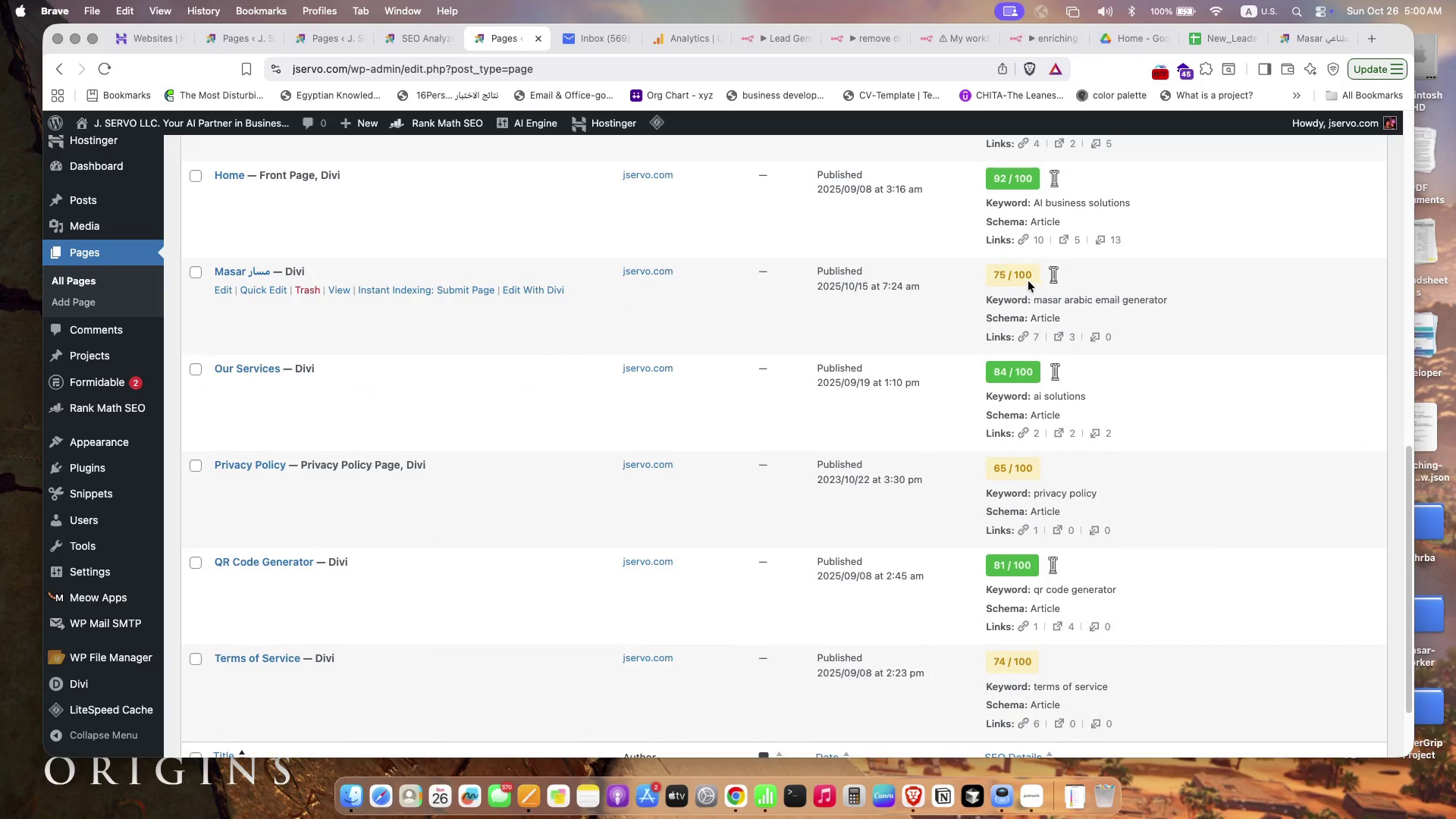 
scroll: coordinate [274, 427], scroll_direction: down, amount: 8.0
 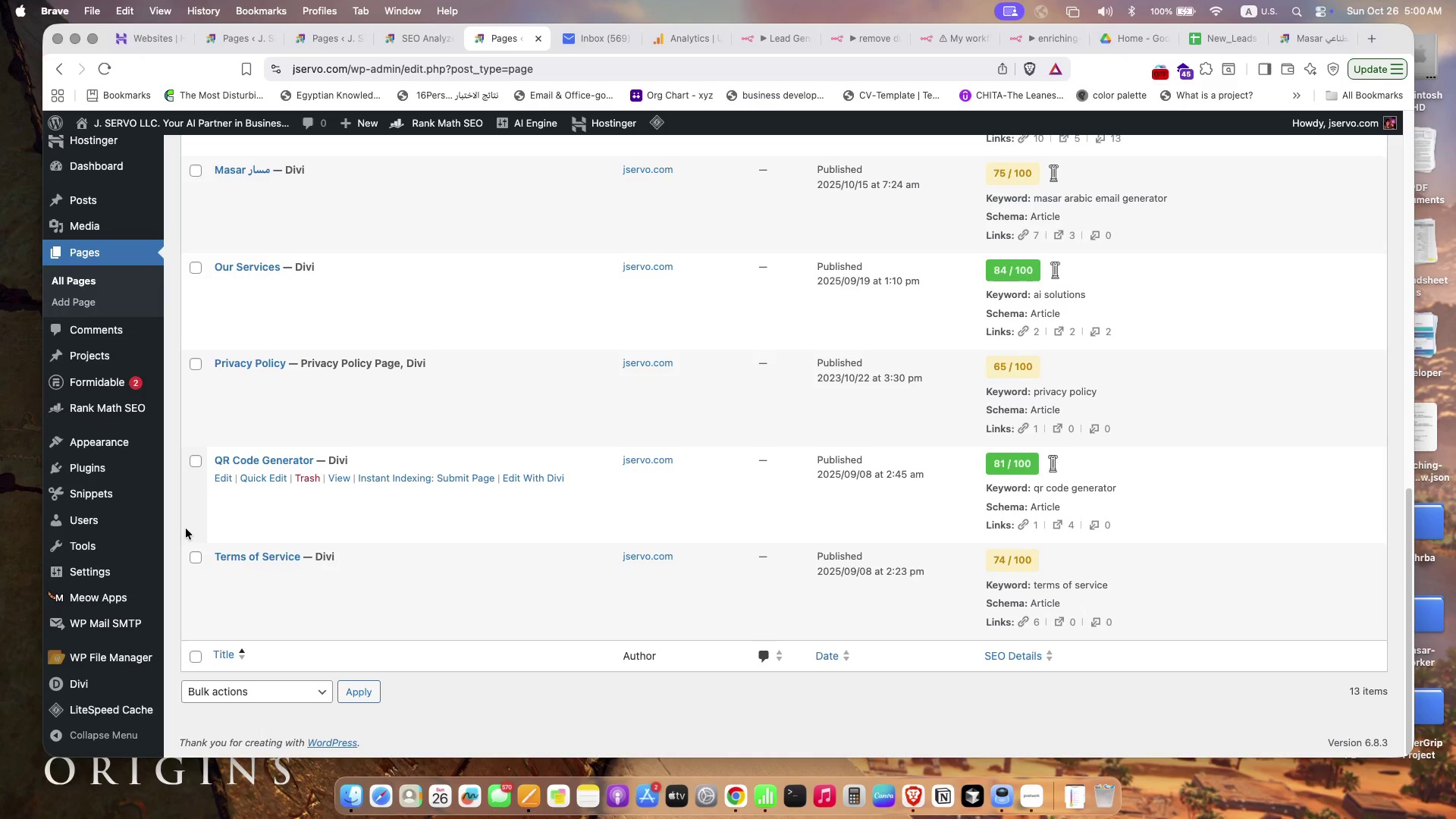 
wait(8.1)
 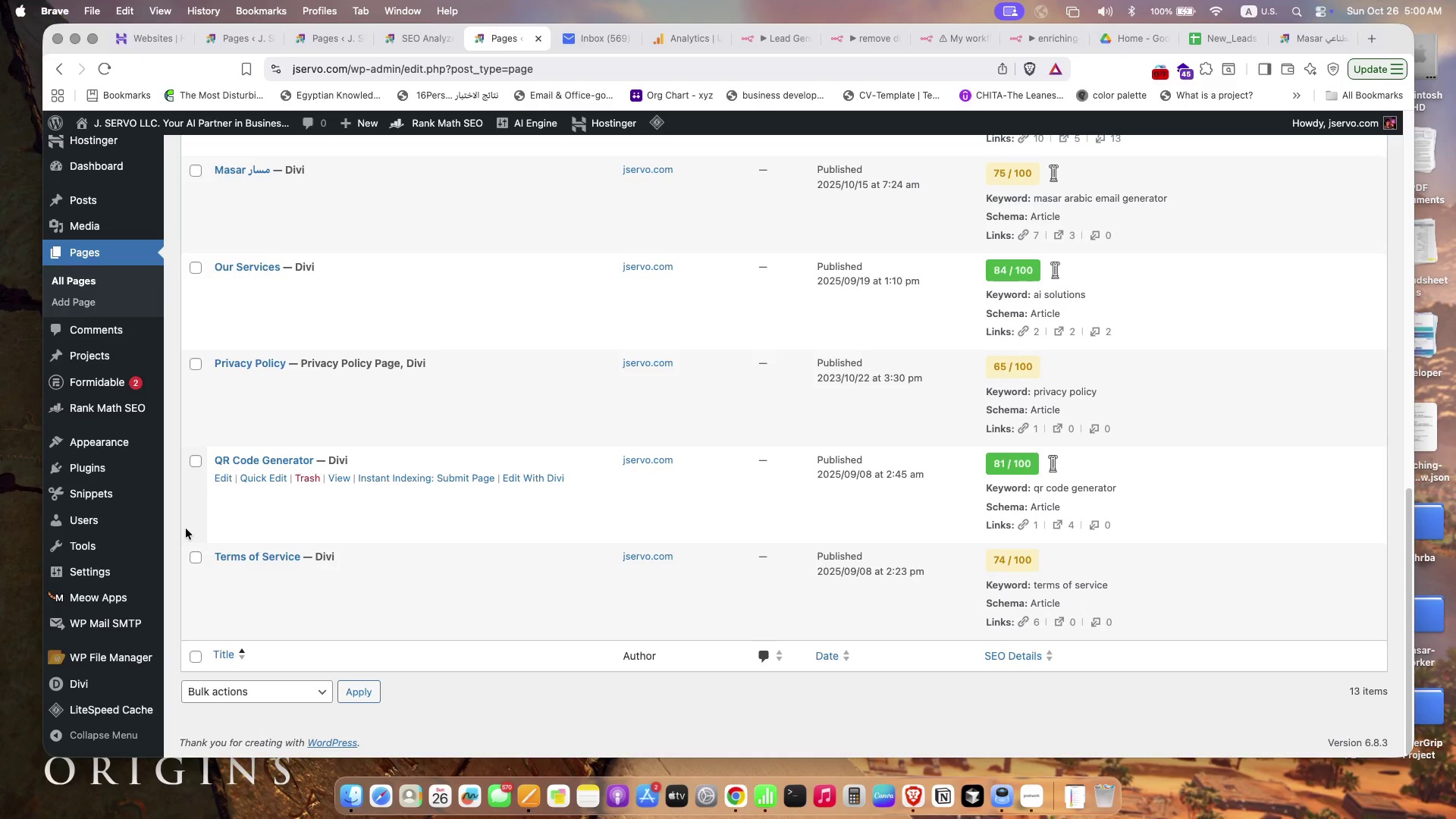 
scroll: coordinate [500, 453], scroll_direction: down, amount: 17.0
 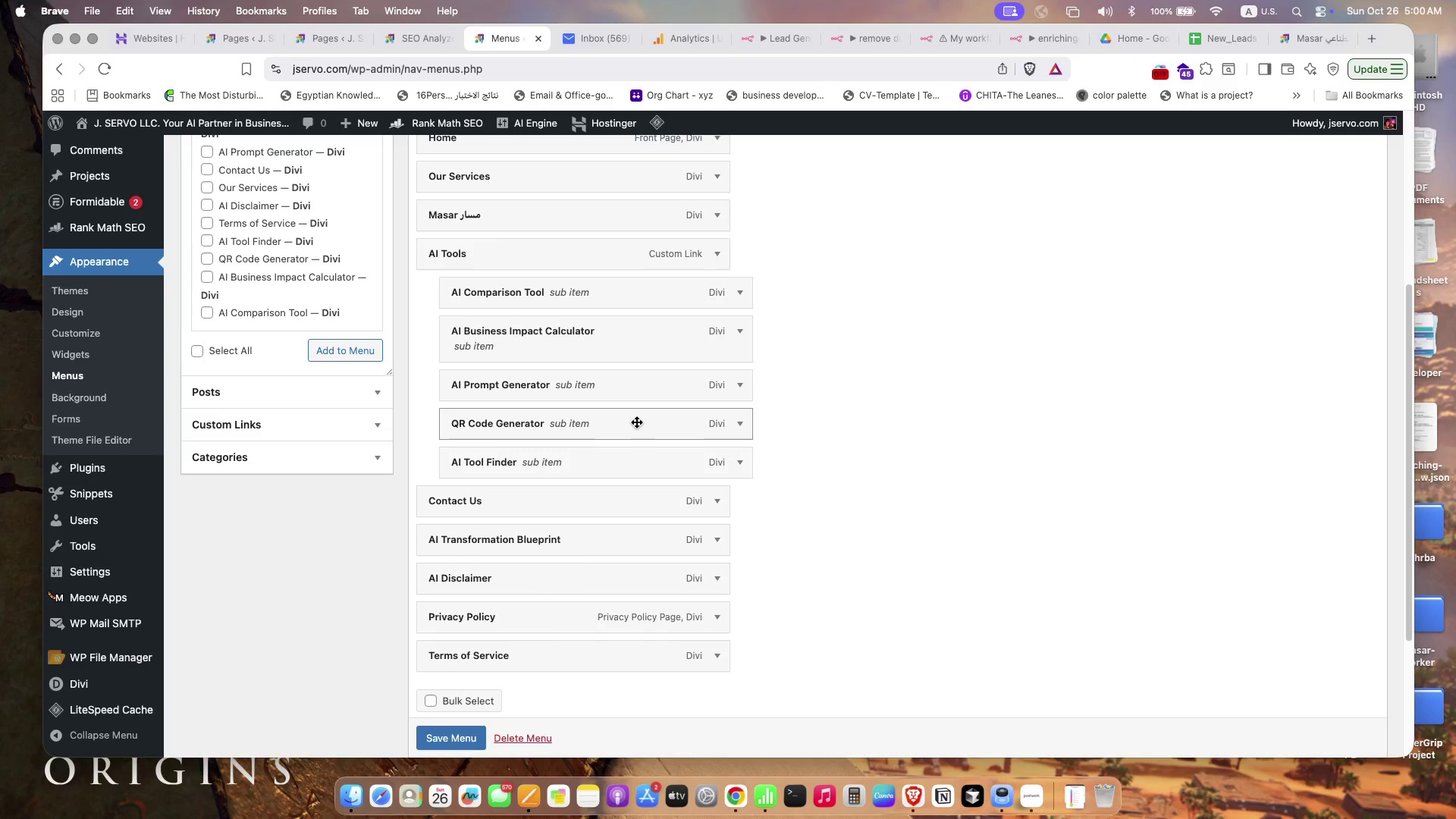 
wait(18.27)
 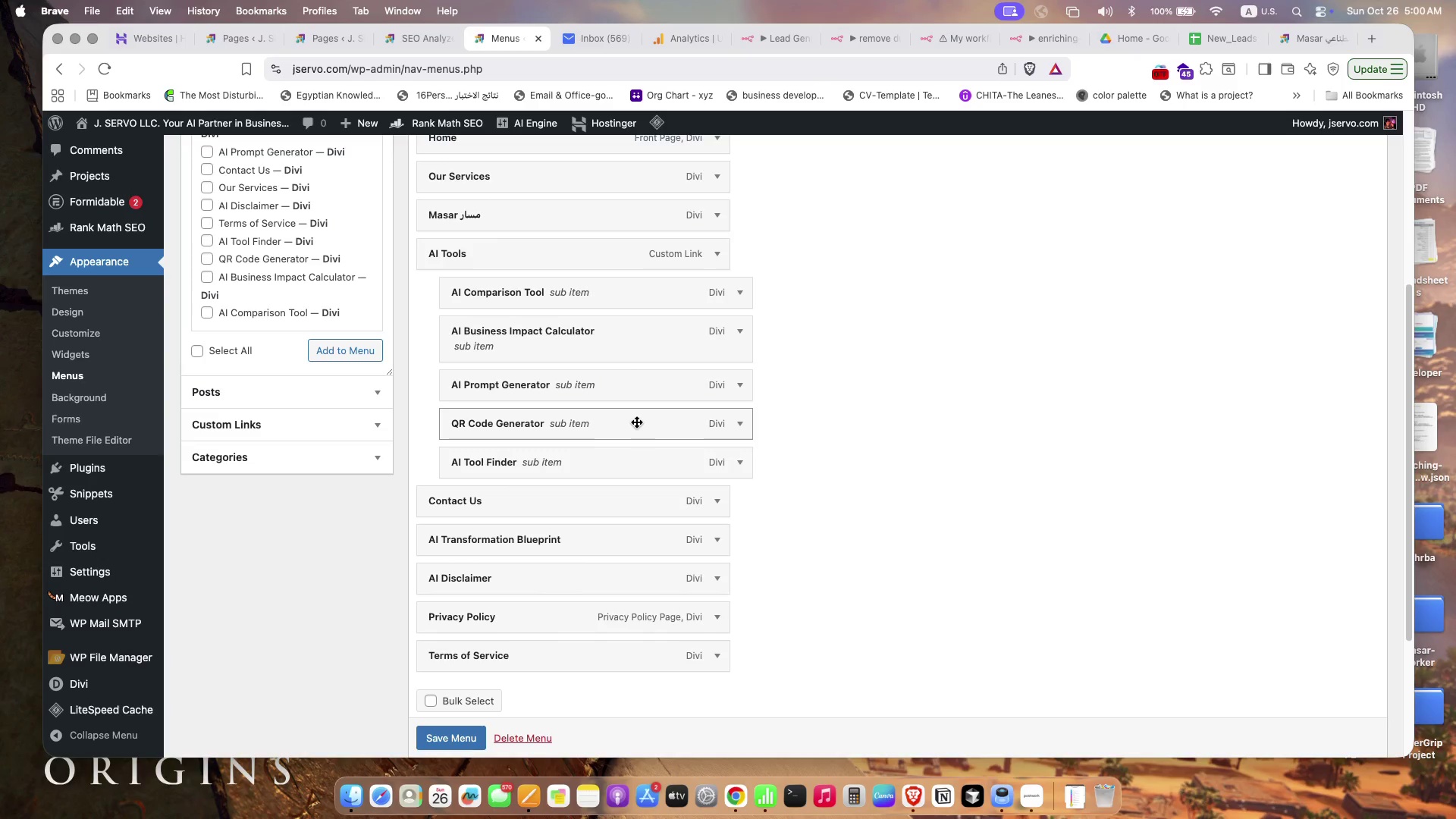 
scroll: coordinate [619, 435], scroll_direction: down, amount: 4.0
 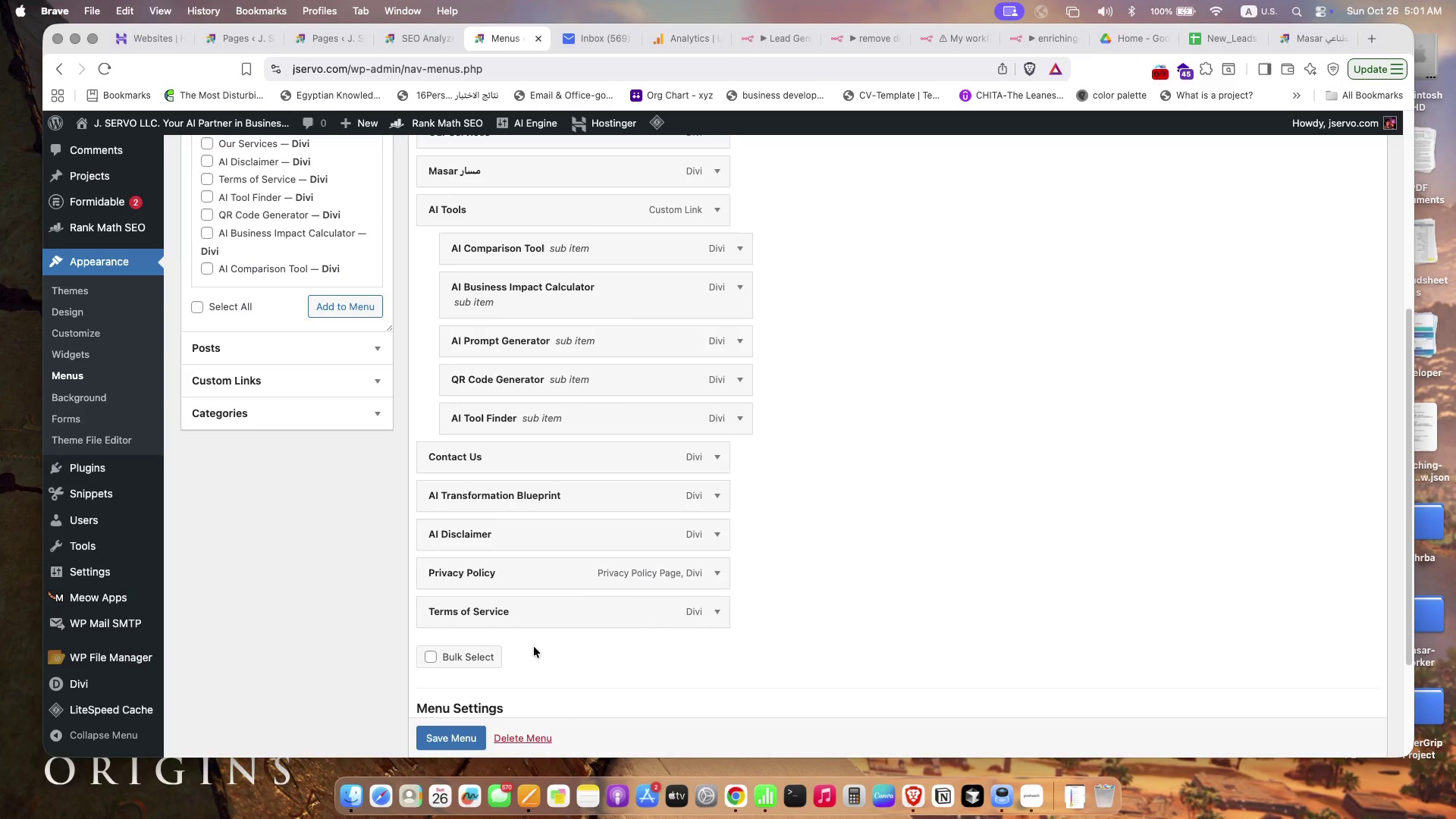 
scroll: coordinate [559, 526], scroll_direction: up, amount: 17.0
 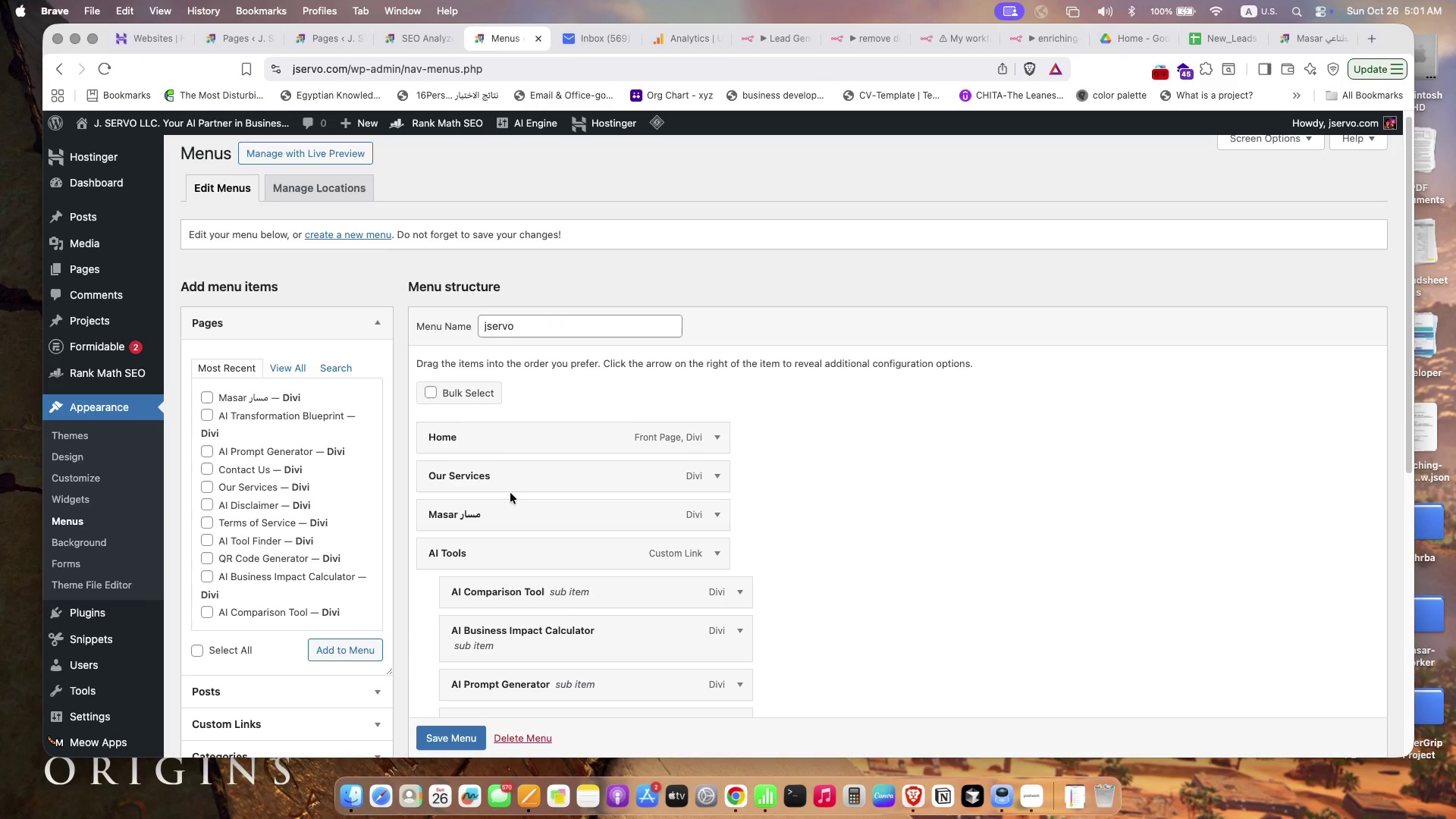 
scroll: coordinate [491, 588], scroll_direction: up, amount: 13.0
 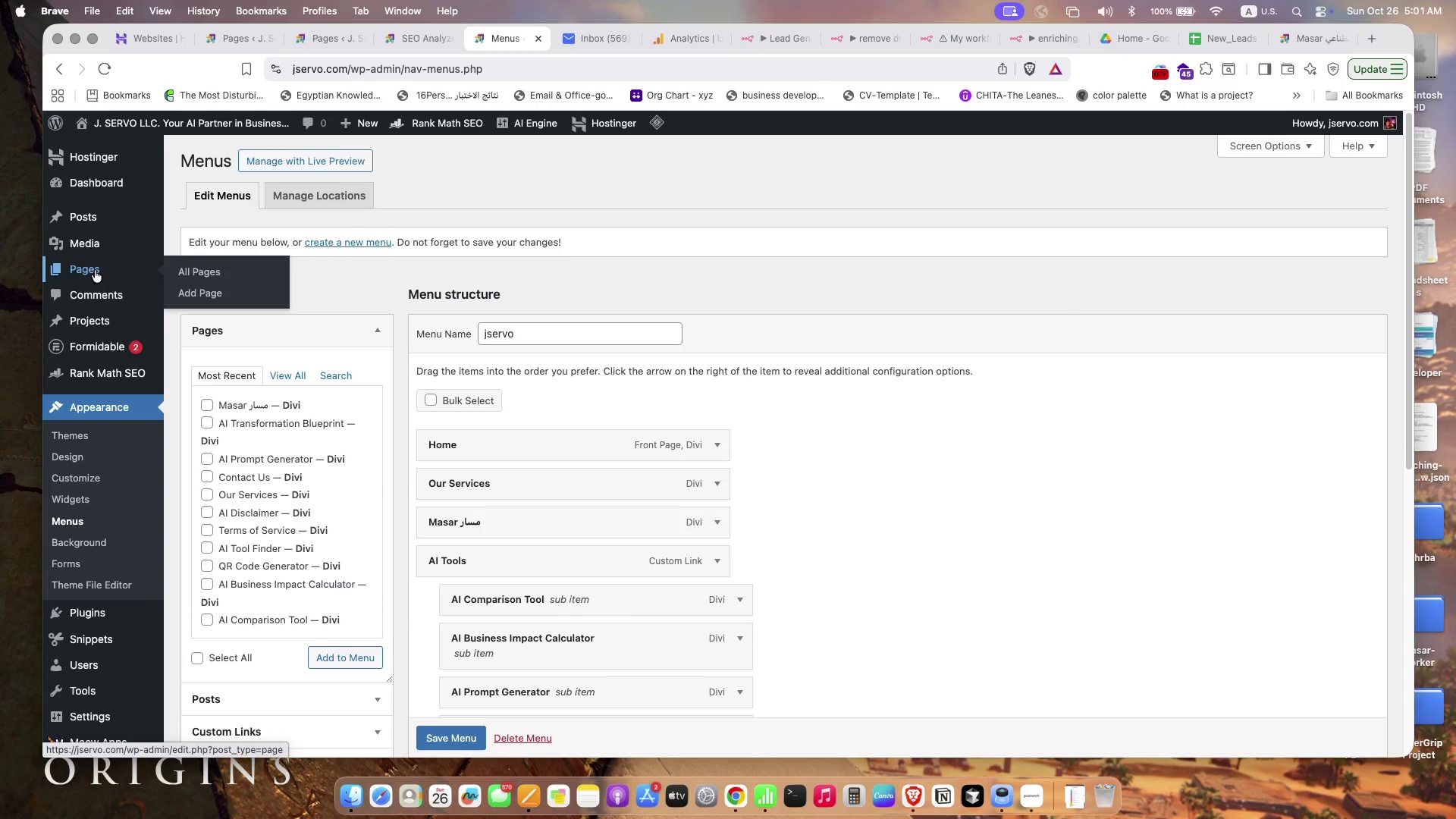 
left_click([96, 270])
 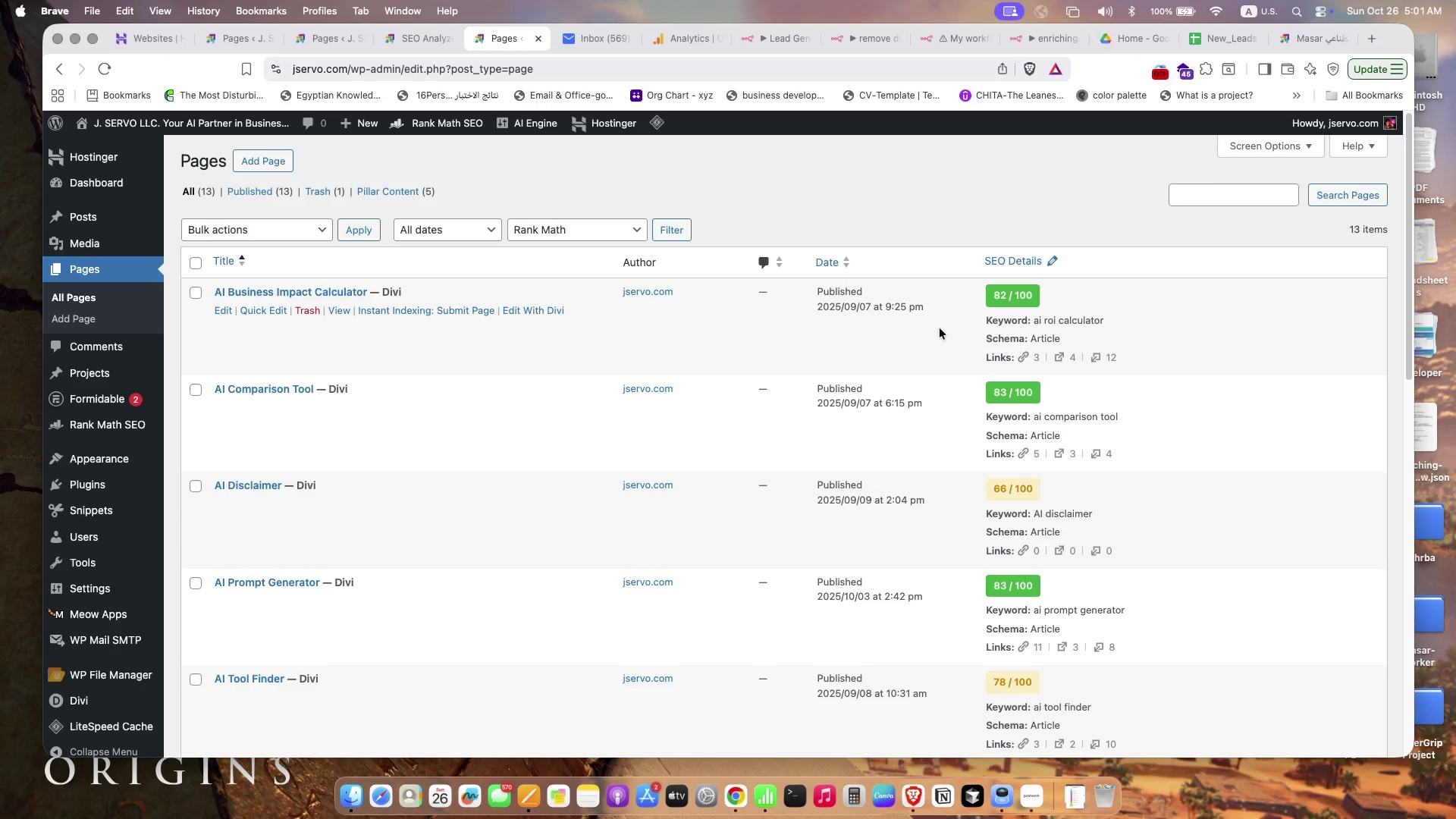 
scroll: coordinate [510, 535], scroll_direction: down, amount: 15.0
 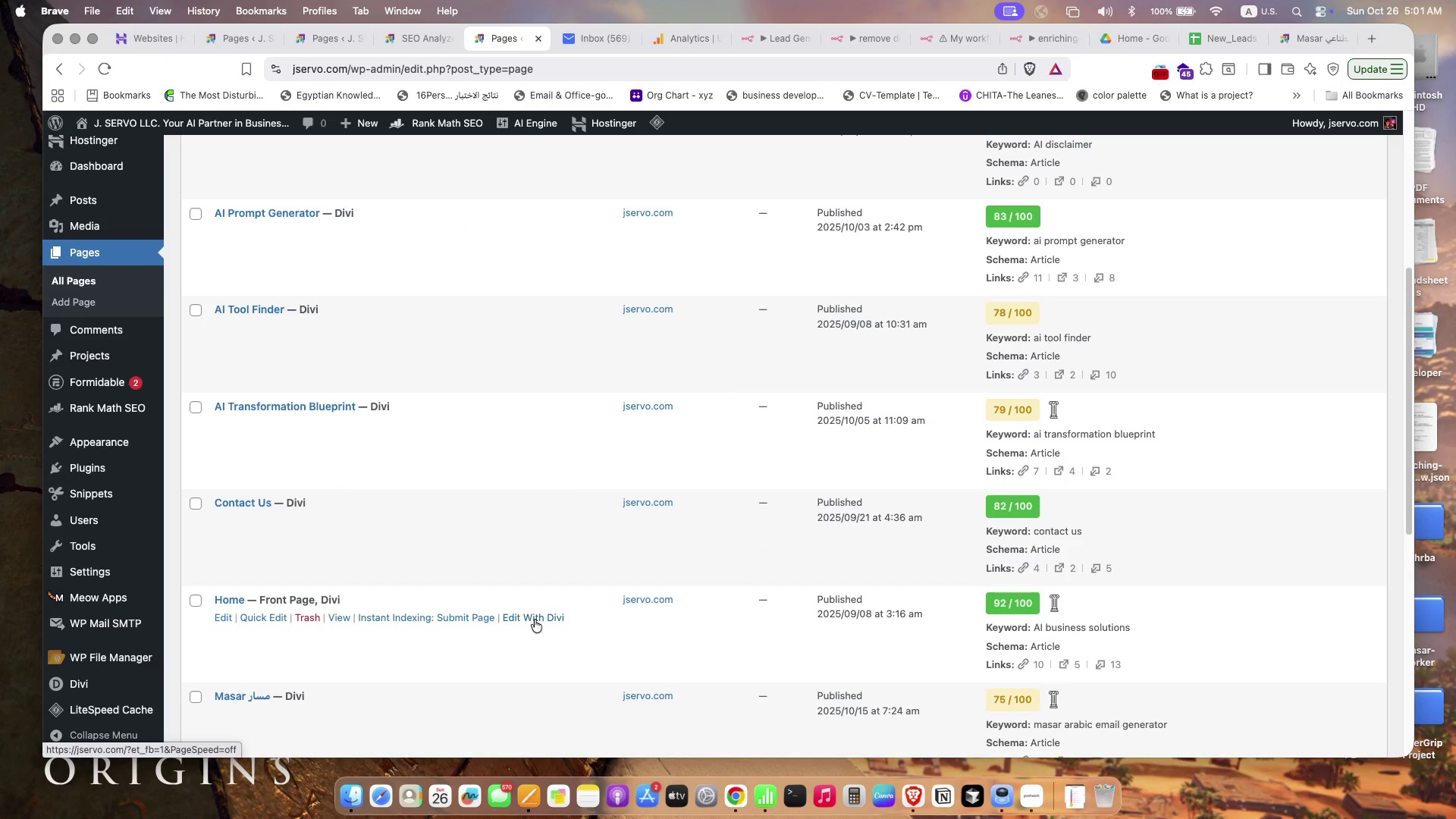 
right_click([535, 620])
 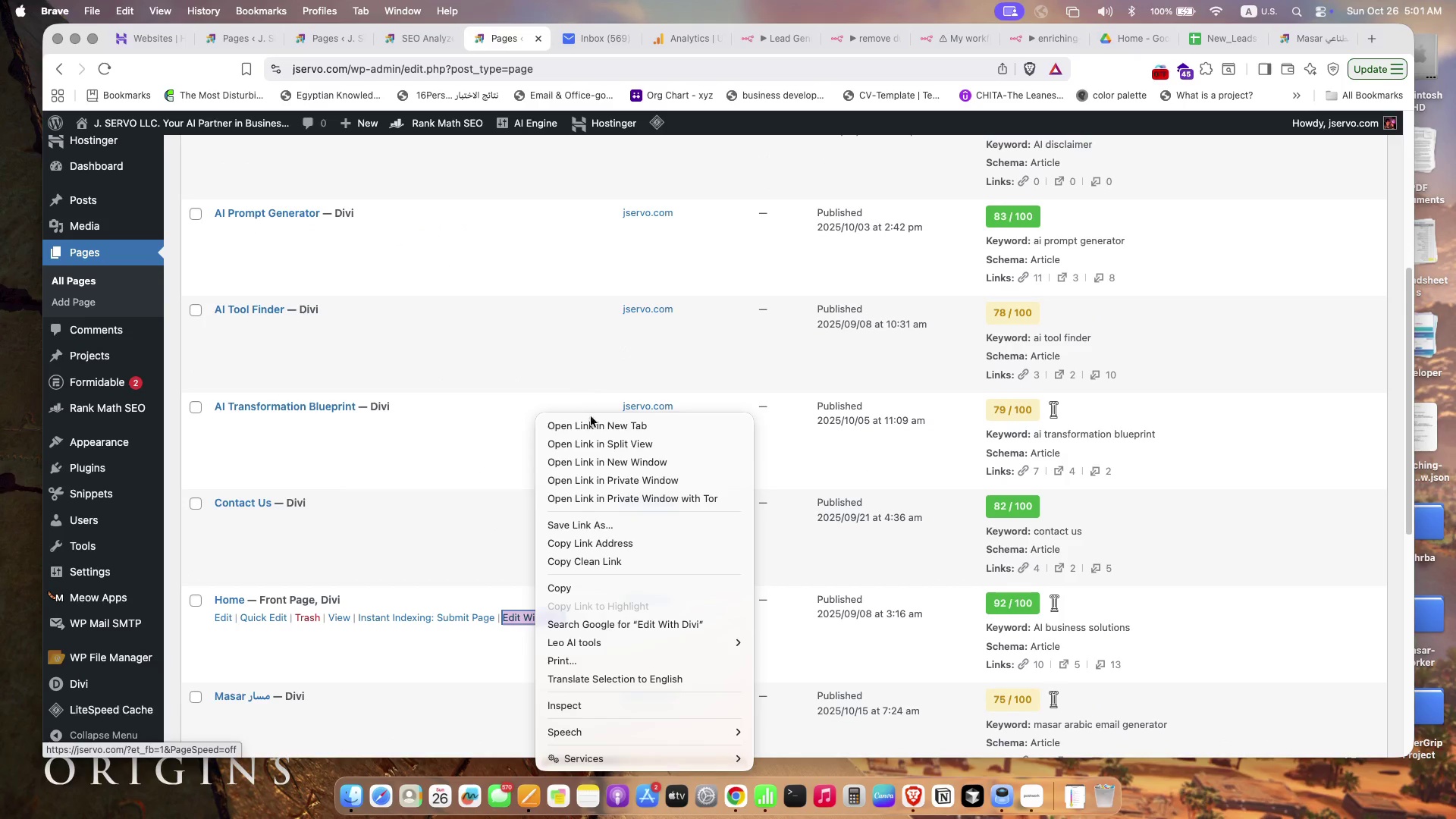 
left_click([593, 426])
 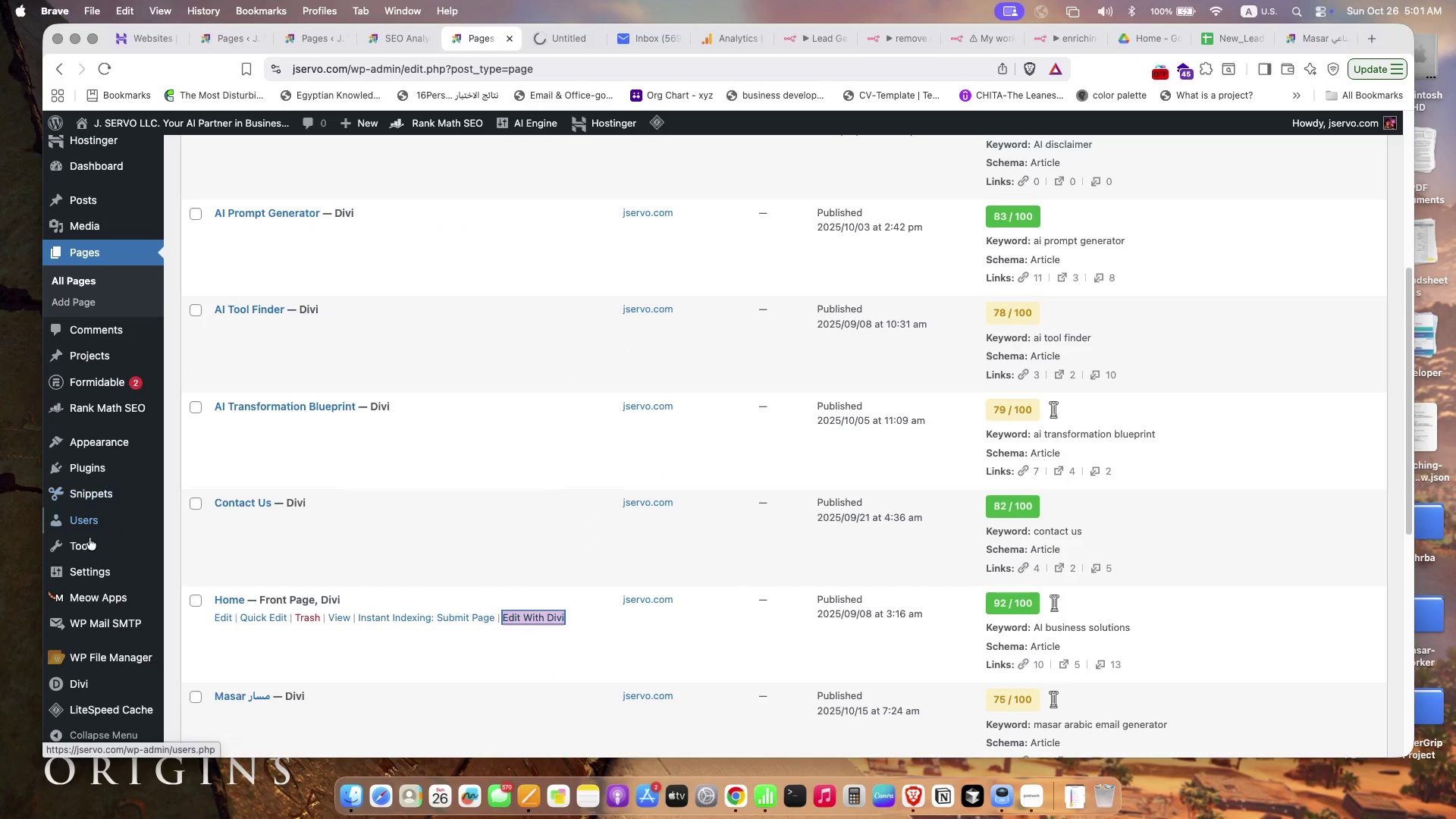 
scroll: coordinate [94, 648], scroll_direction: down, amount: 23.0
 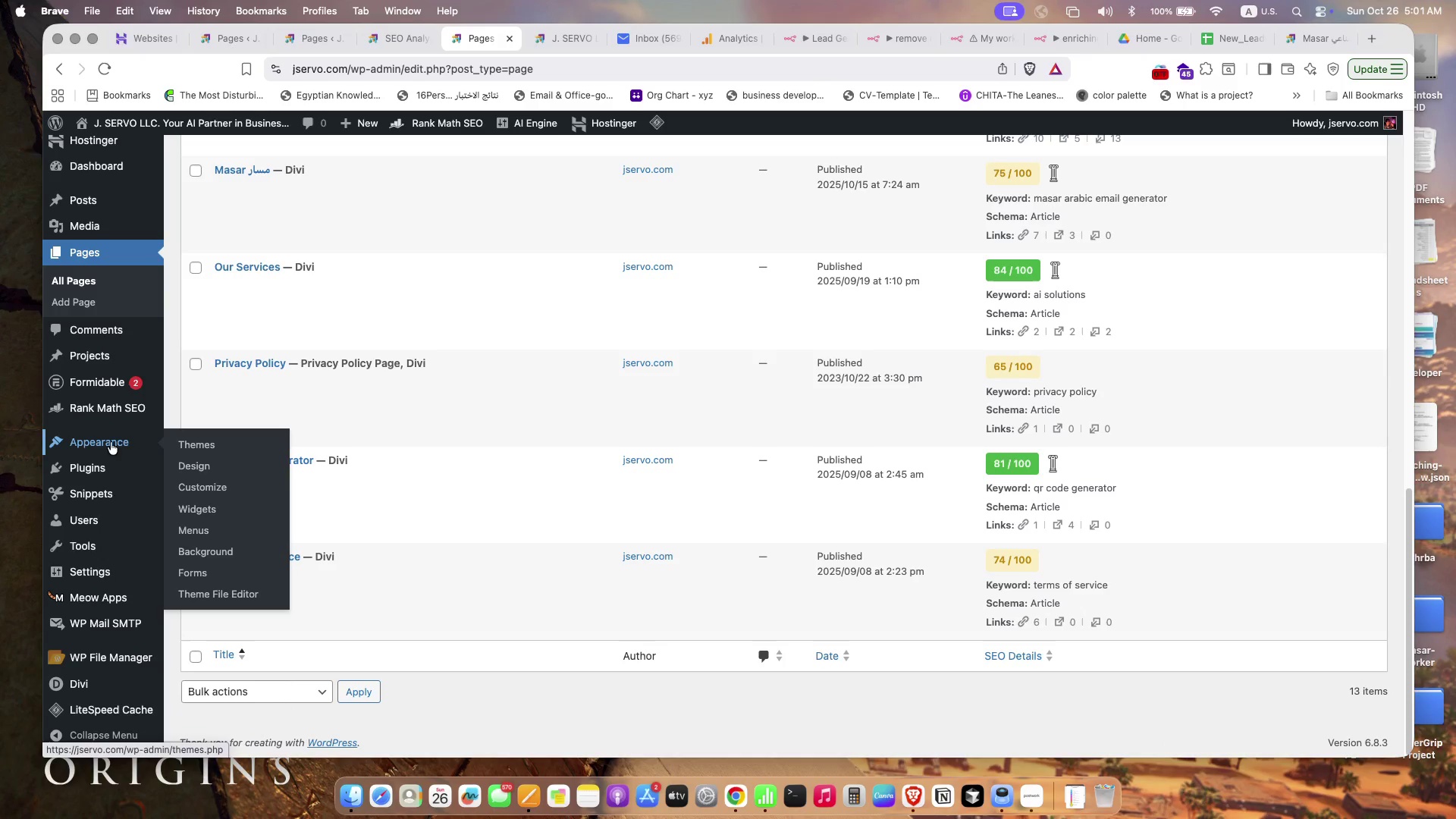 
mouse_move([118, 595])
 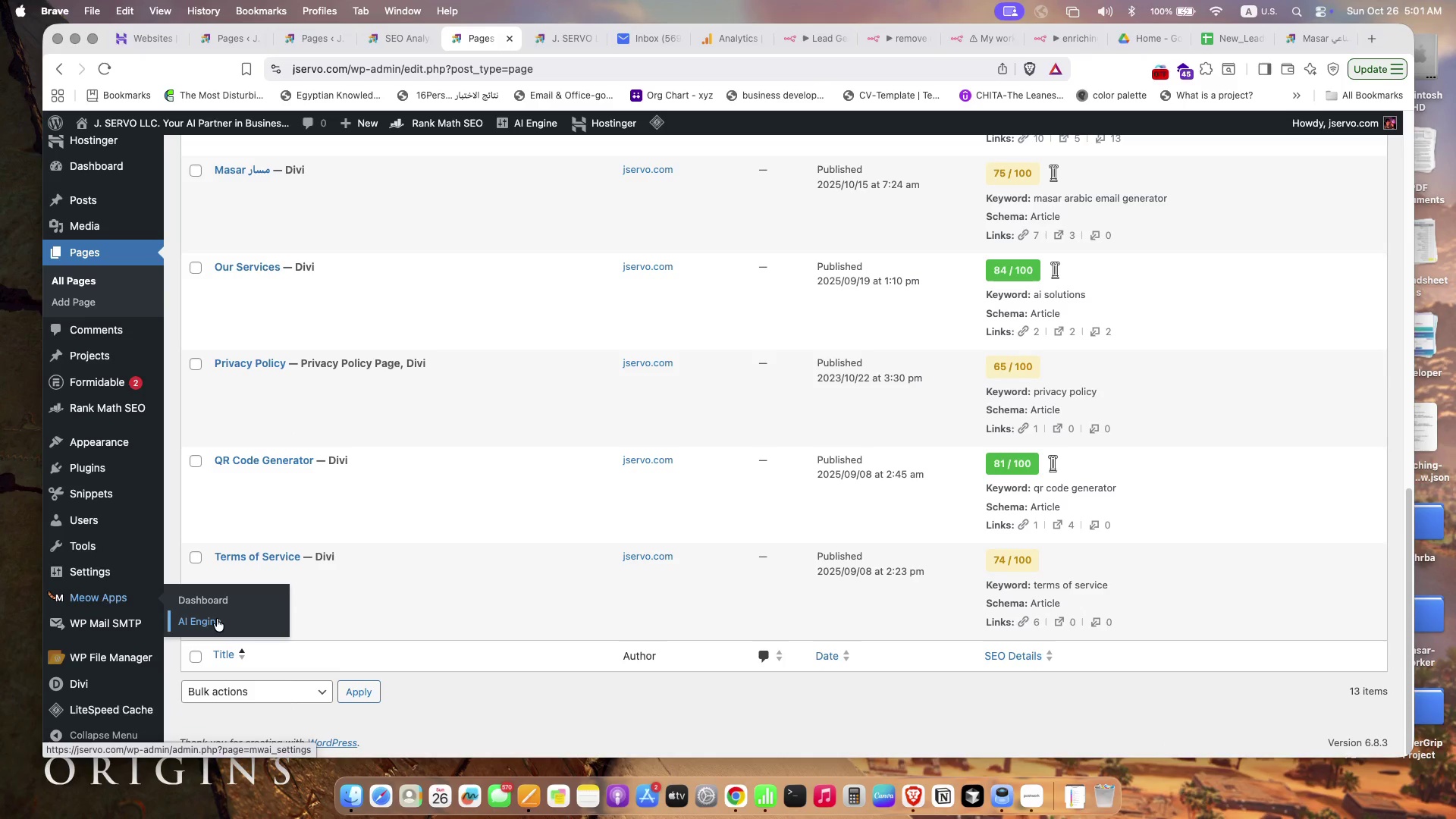 
left_click([217, 619])
 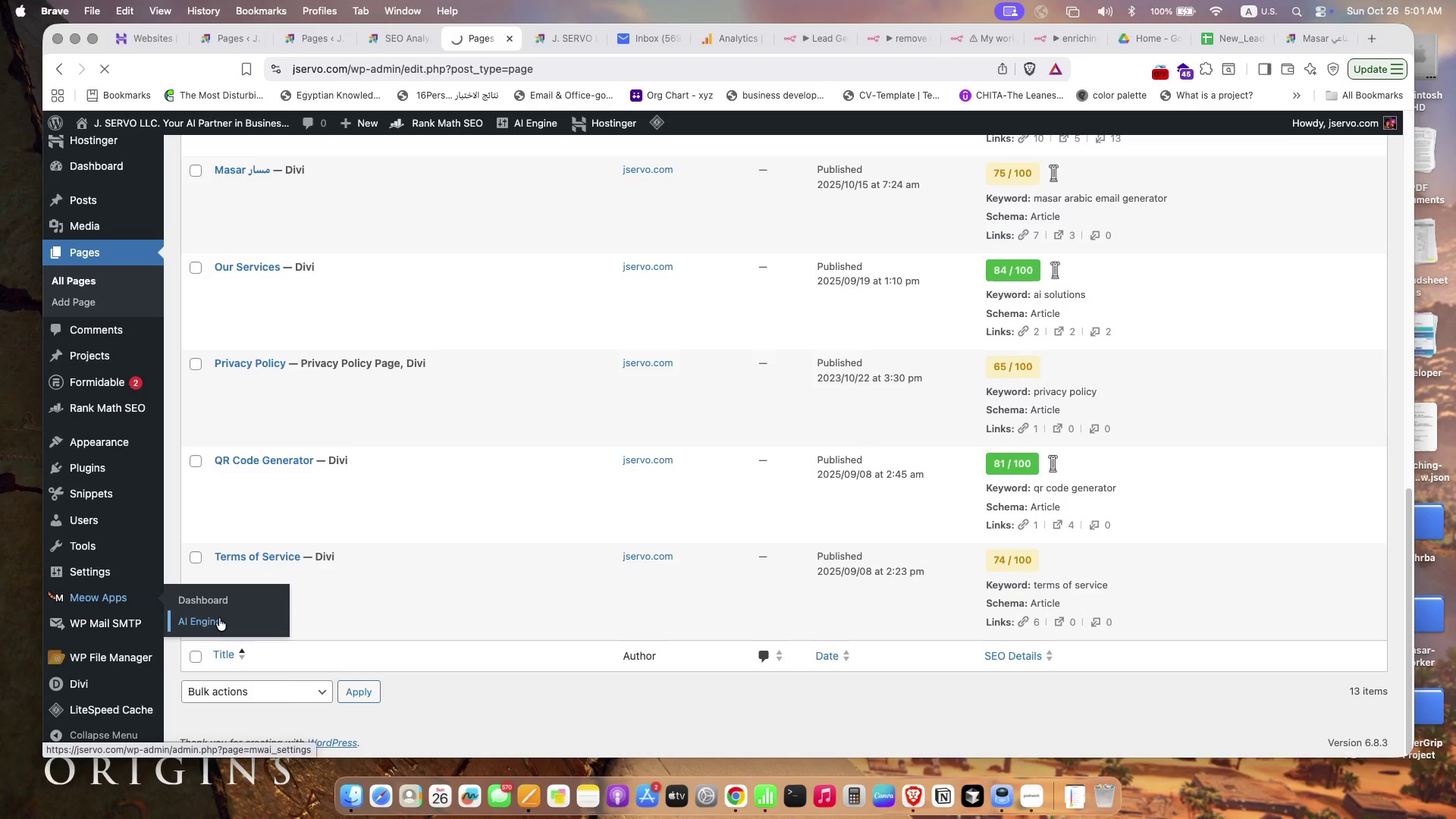 
mouse_move([455, 594])
 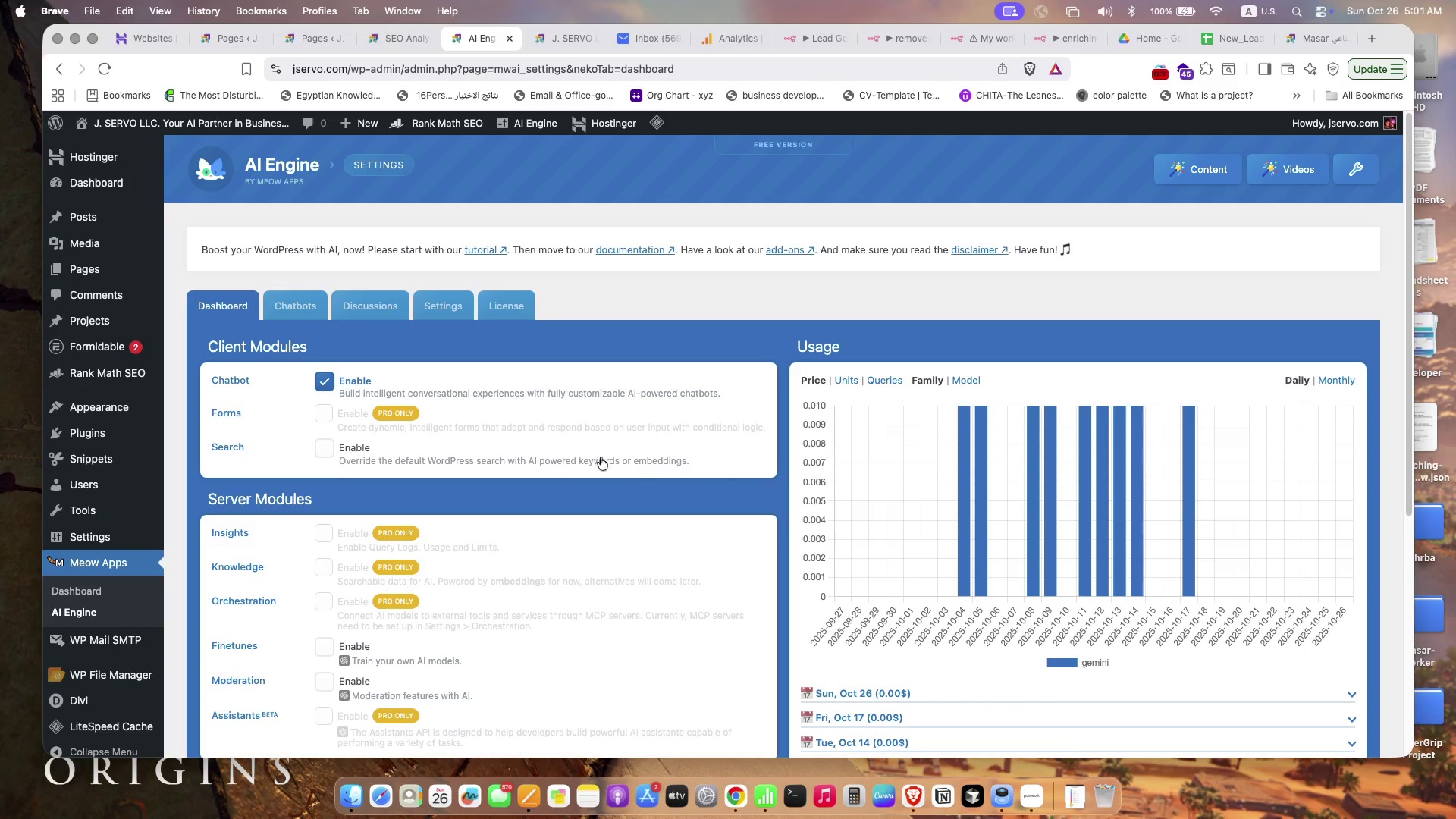 
scroll: coordinate [768, 561], scroll_direction: down, amount: 7.0
 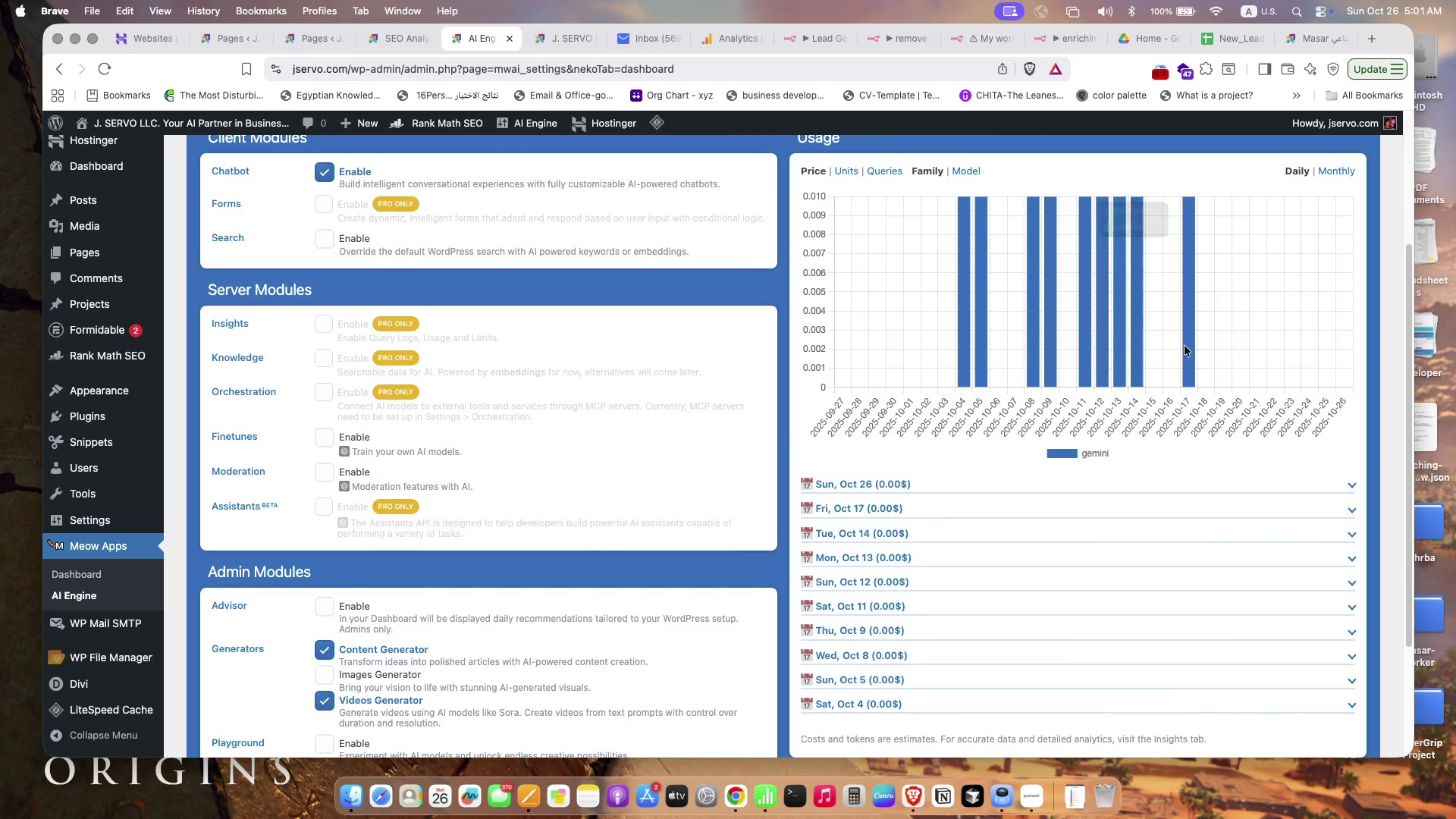 
mouse_move([1183, 364])
 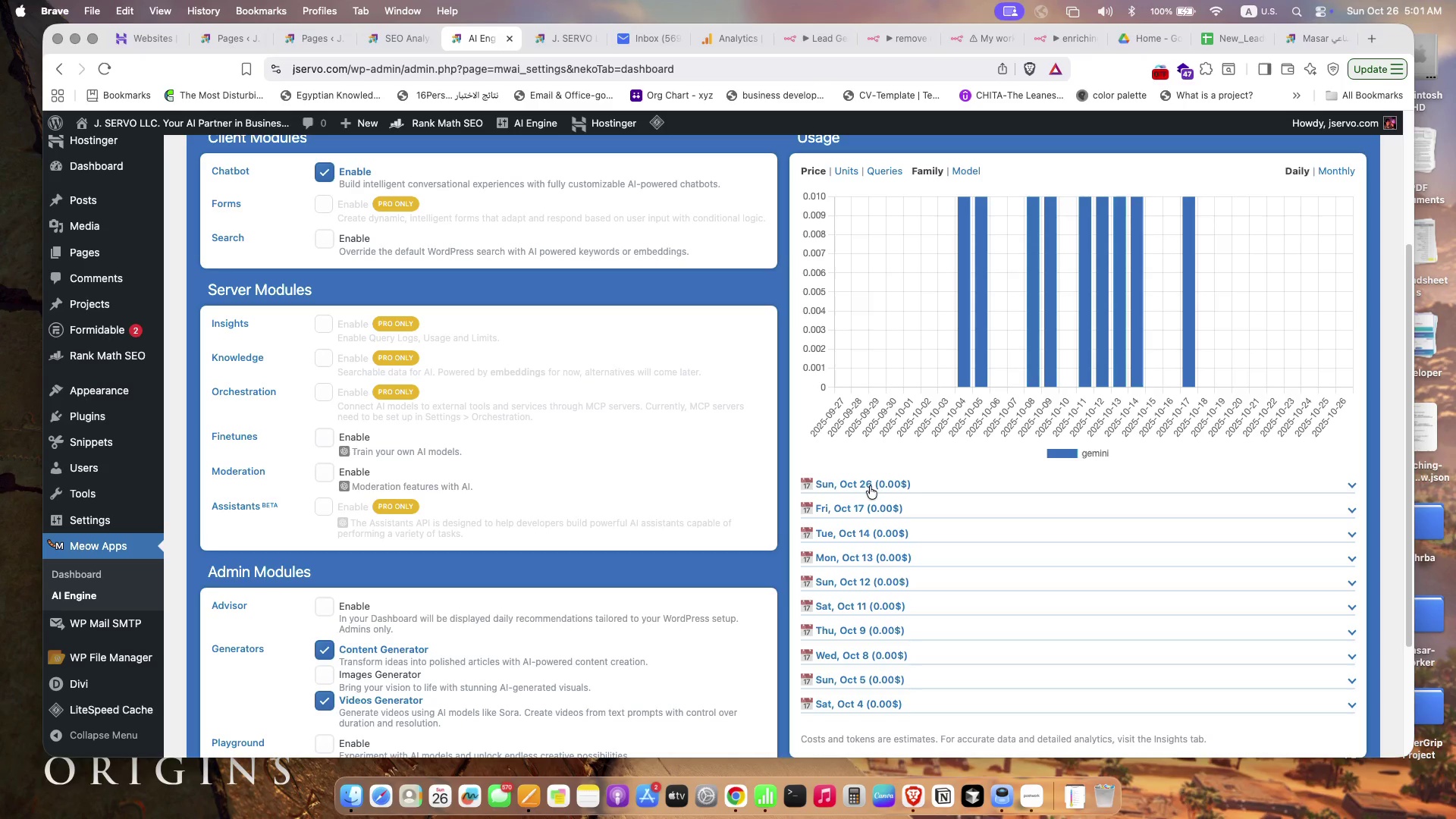 
left_click([870, 486])
 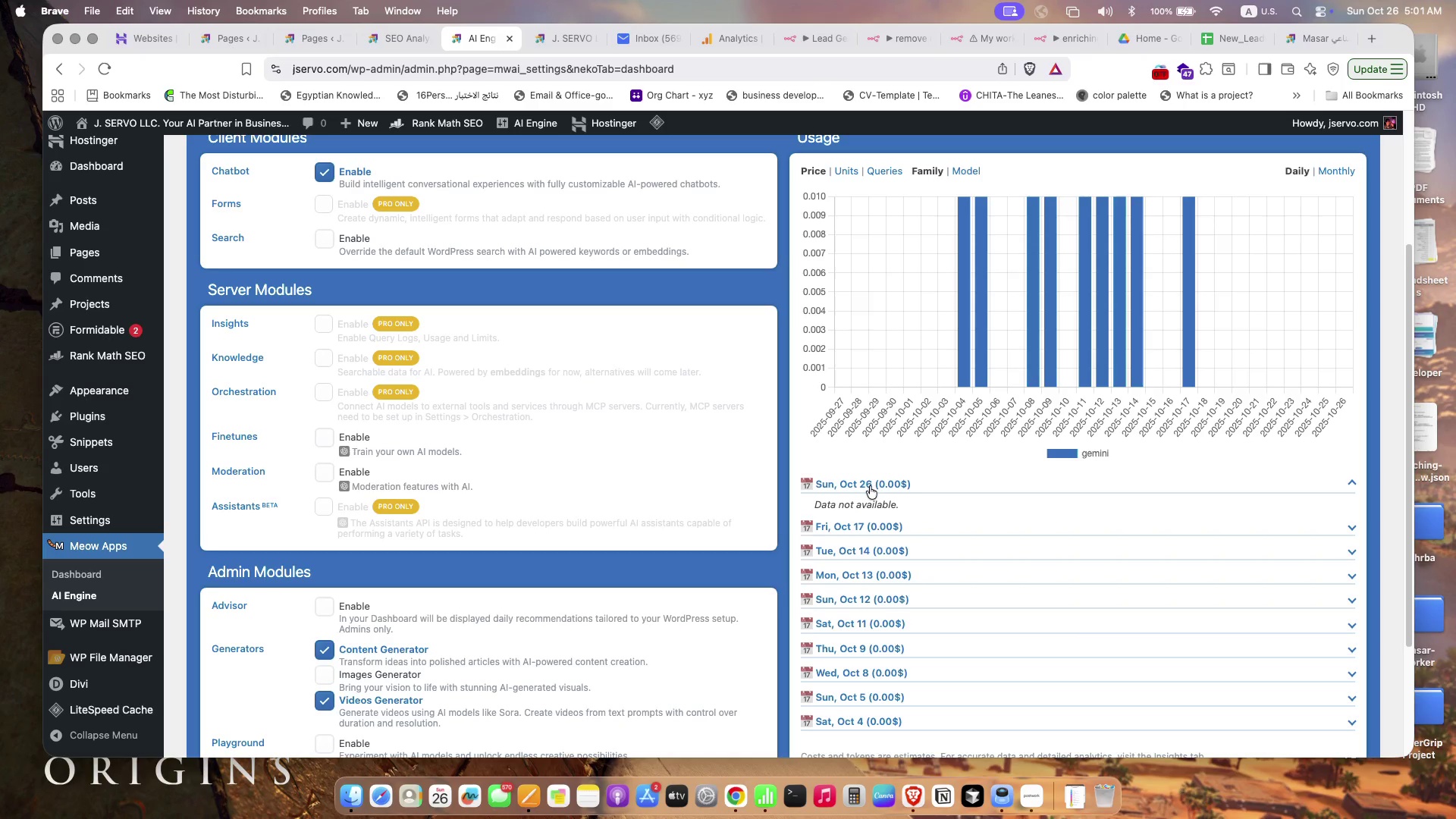 
left_click([870, 486])
 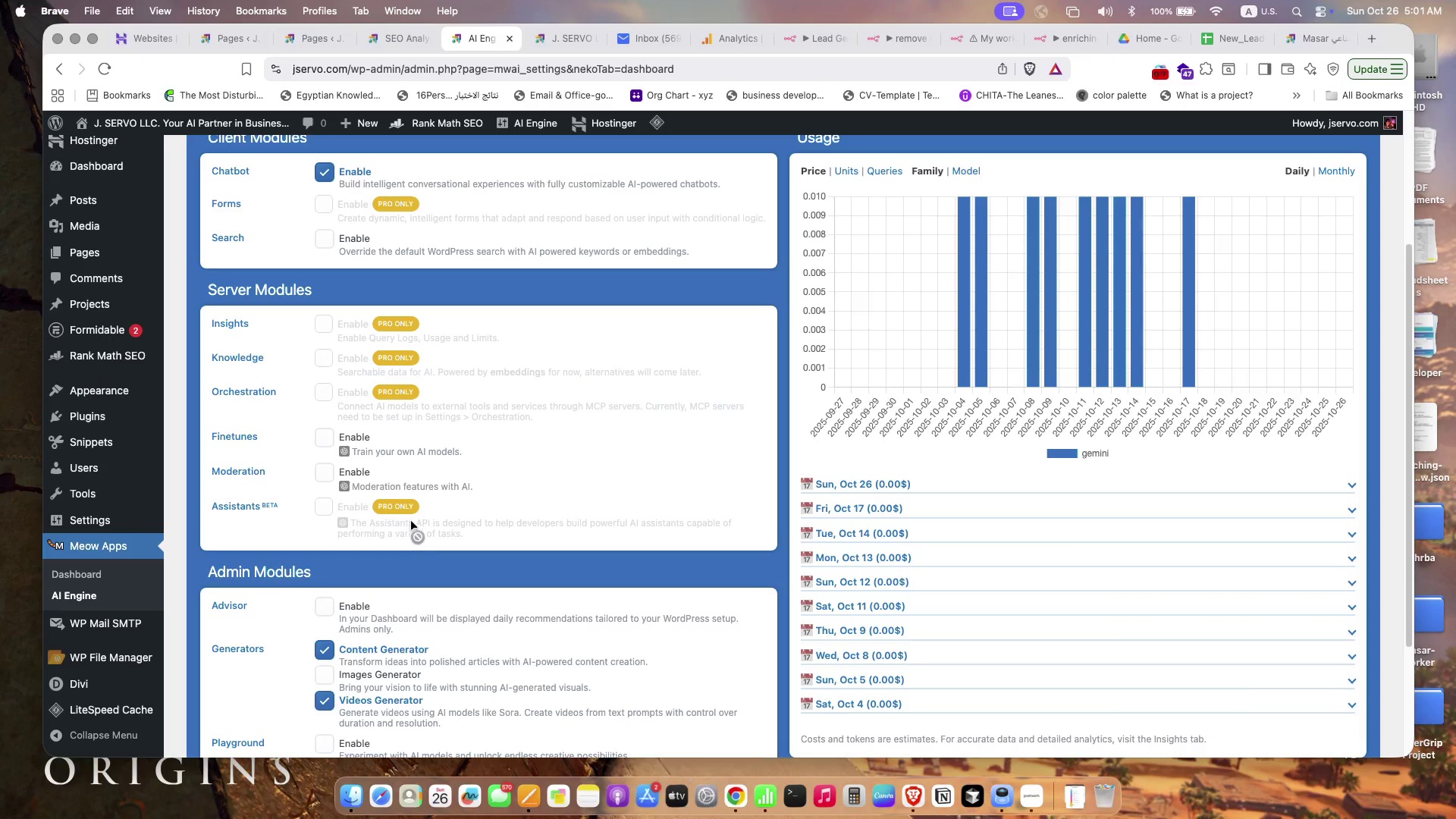 
scroll: coordinate [413, 519], scroll_direction: down, amount: 7.0
 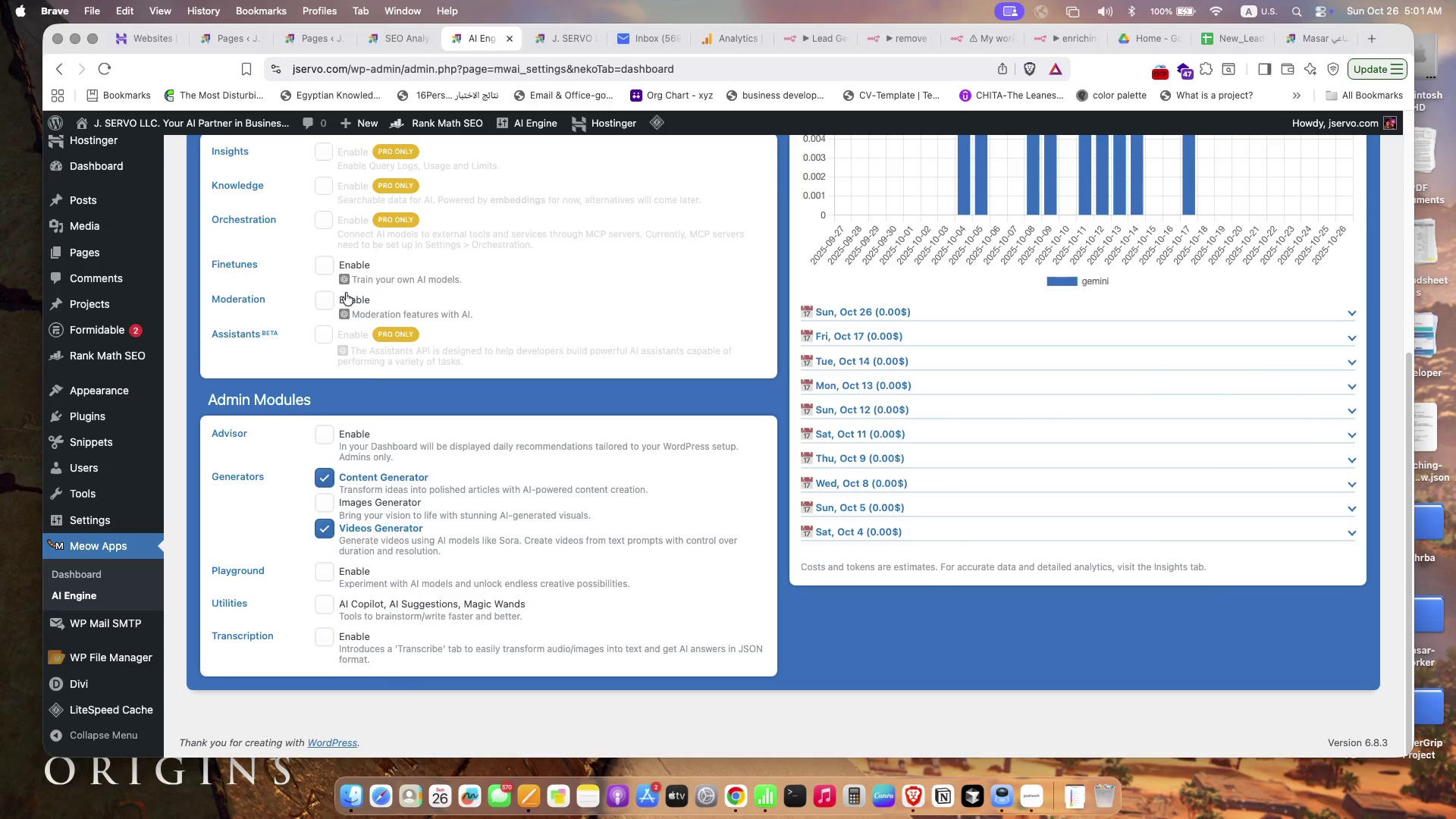 
left_click([330, 272])
 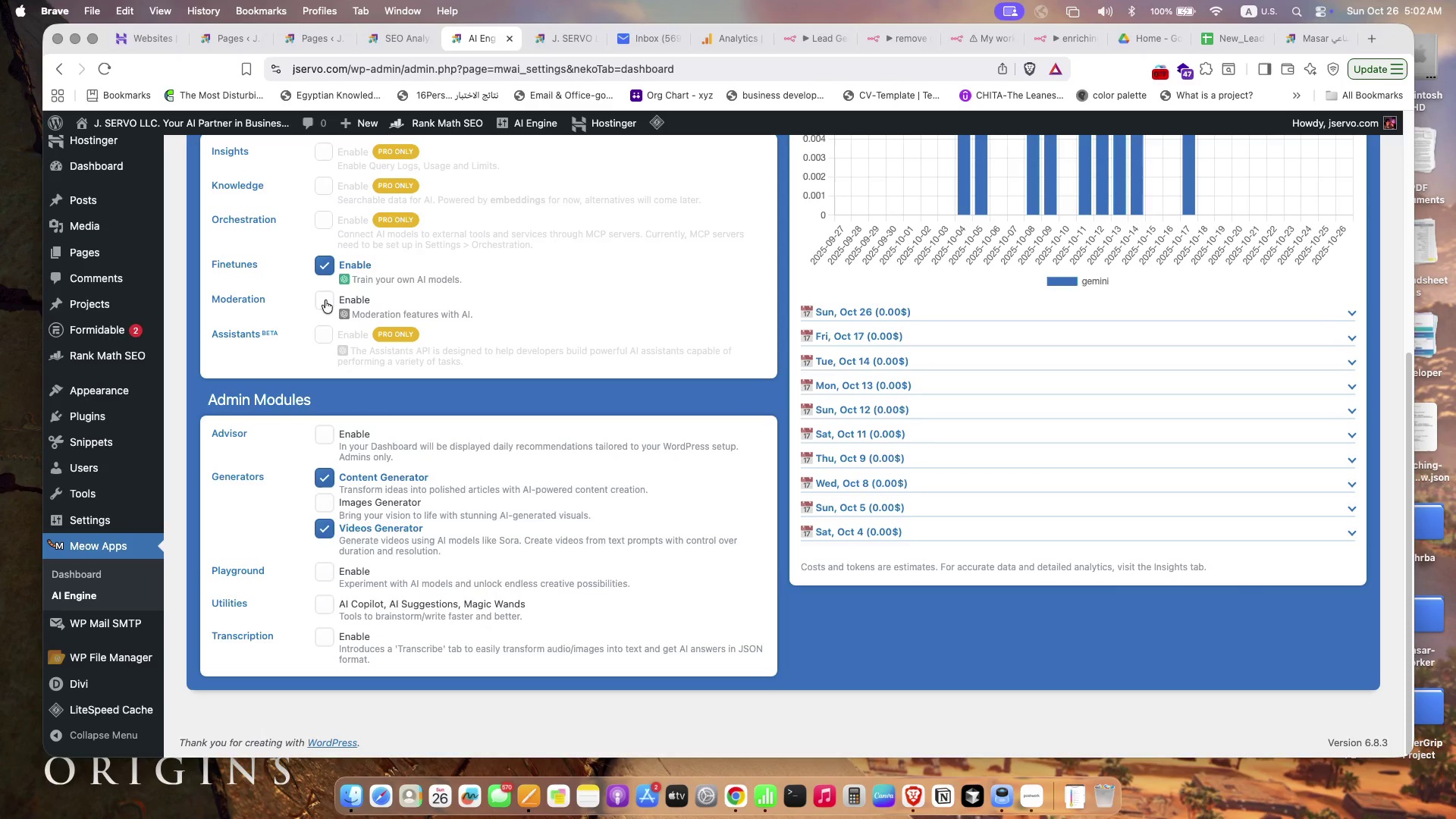 
wait(5.44)
 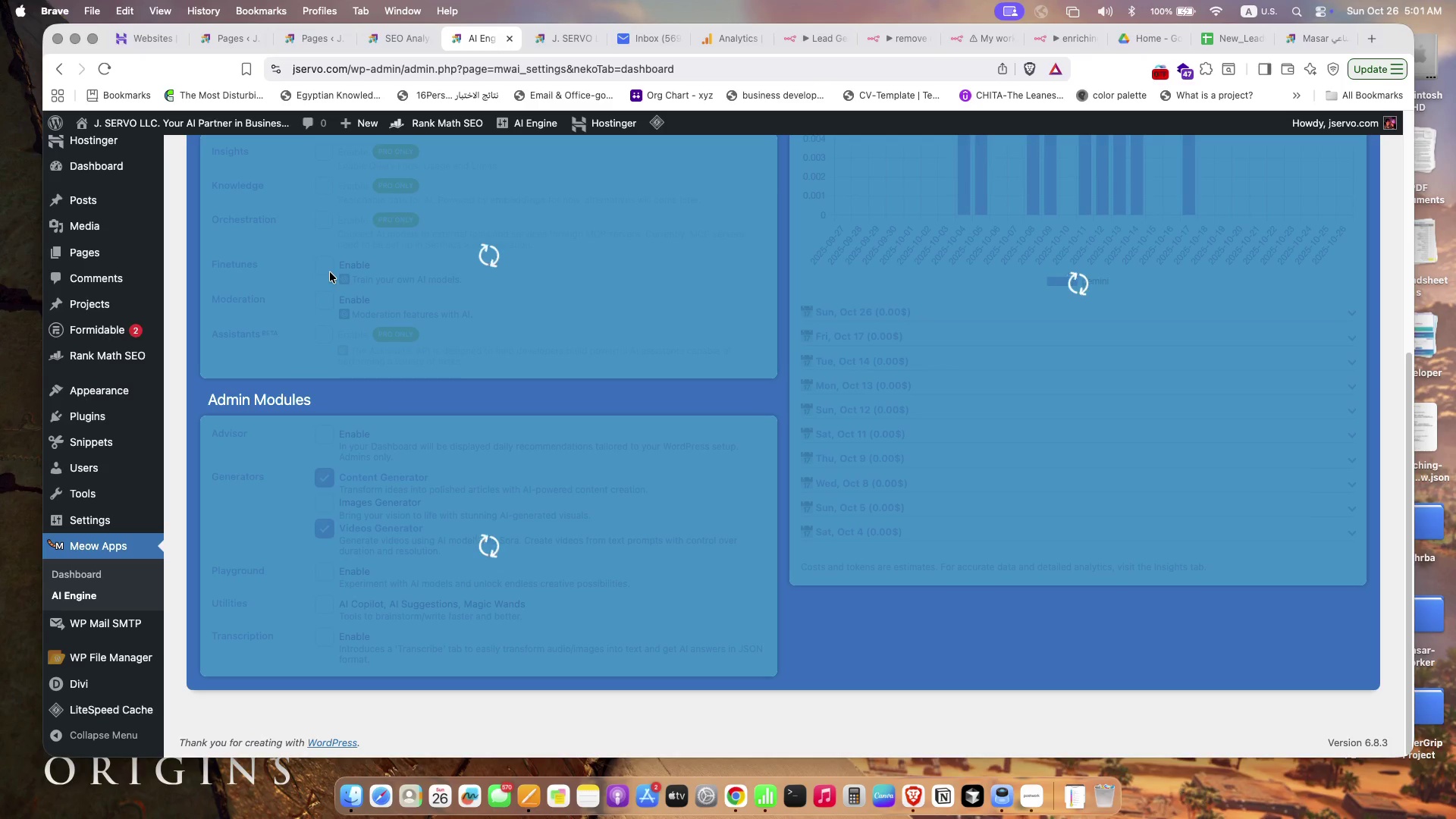 
left_click([325, 300])
 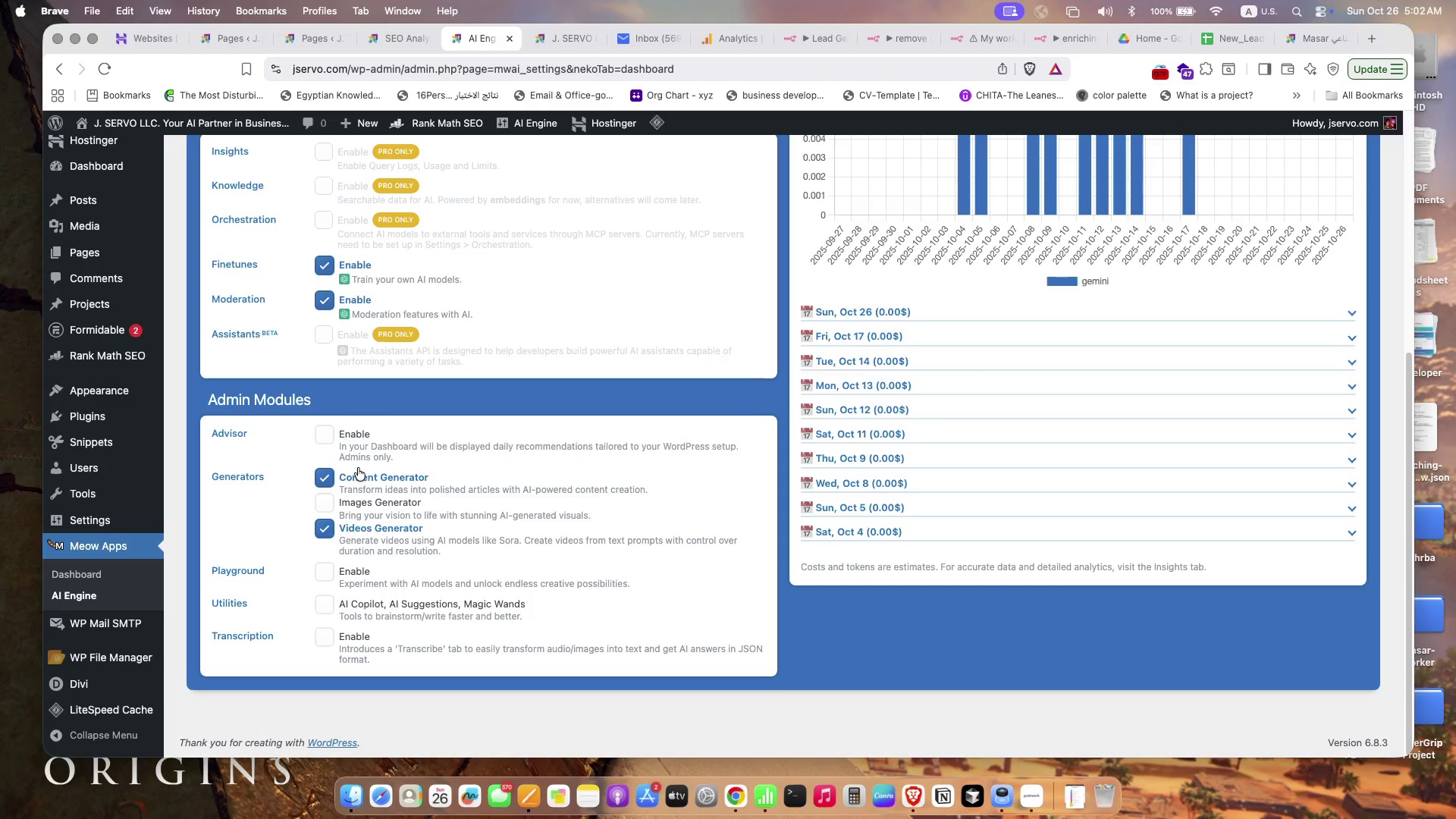 
scroll: coordinate [344, 453], scroll_direction: down, amount: 8.0
 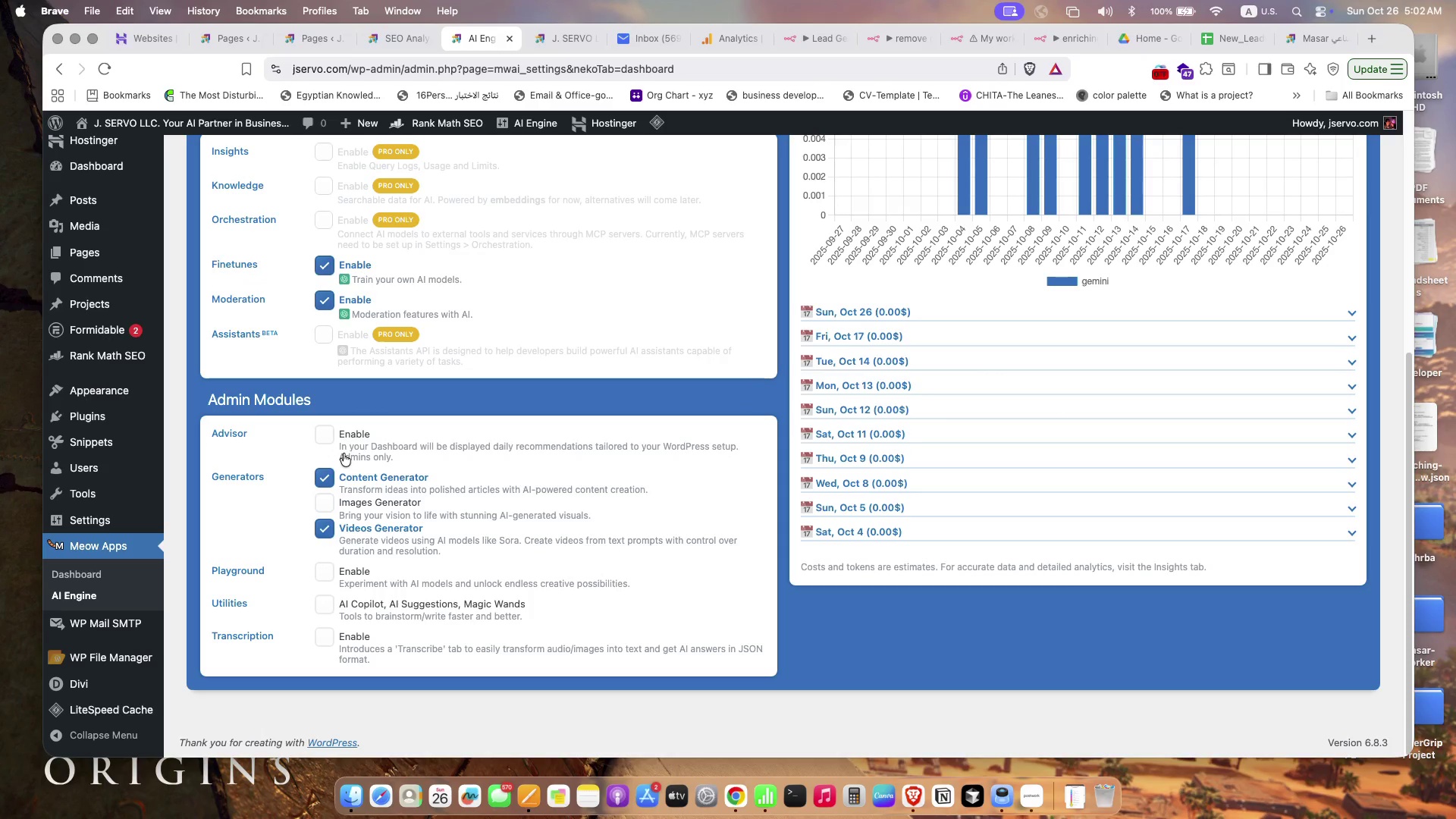 
scroll: coordinate [344, 453], scroll_direction: up, amount: 1.0
 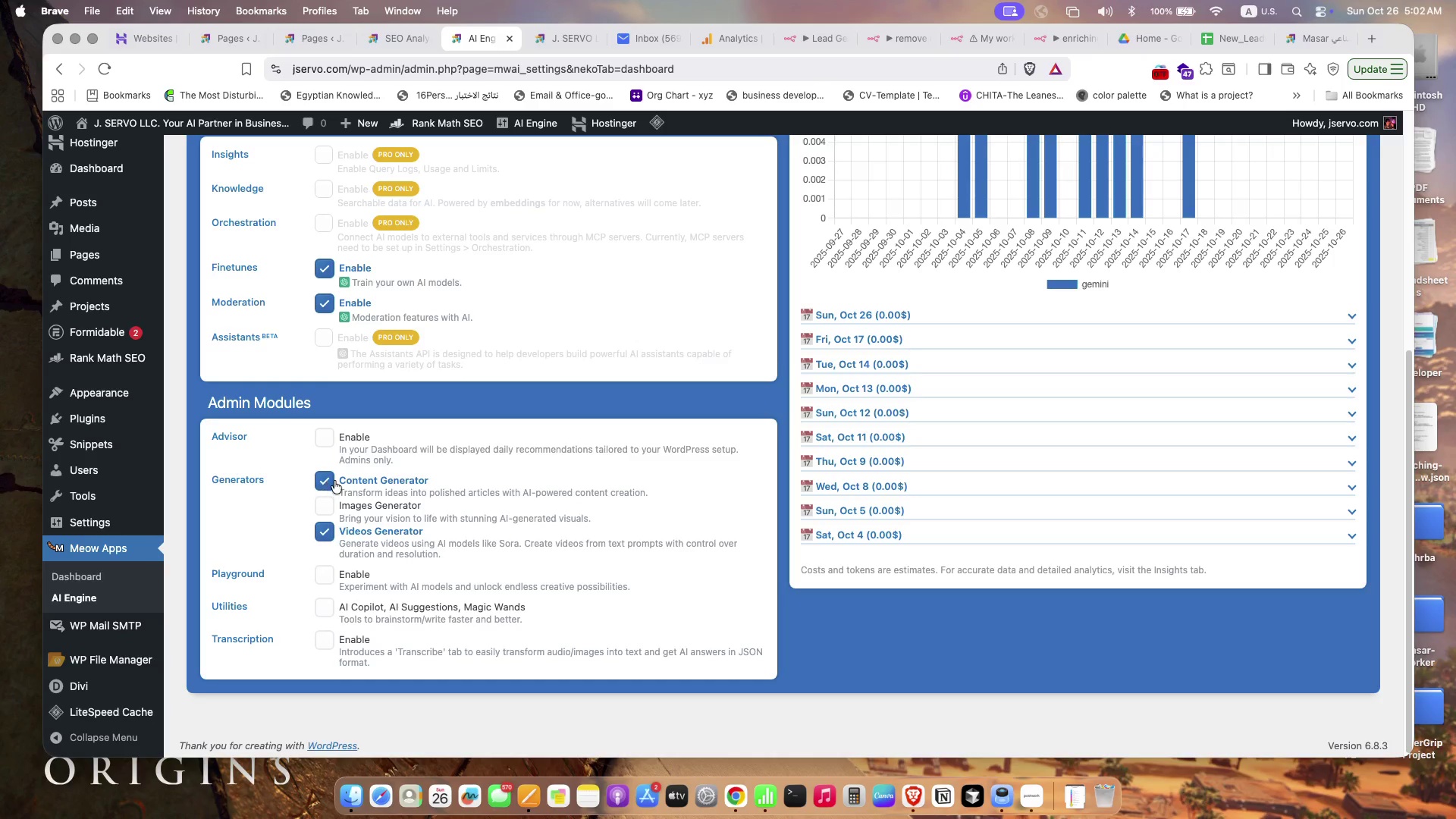 
left_click([331, 480])
 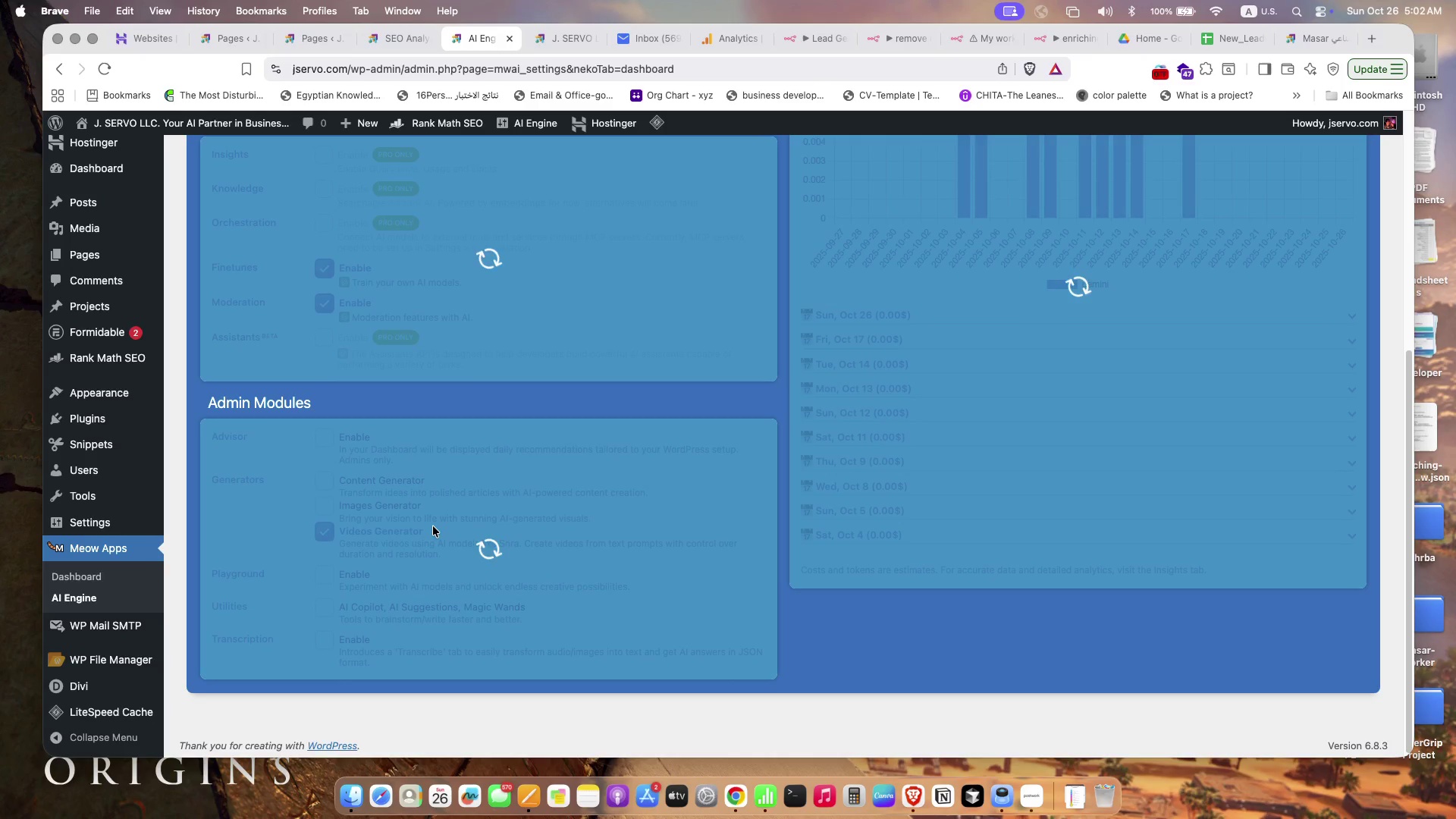 
scroll: coordinate [428, 507], scroll_direction: up, amount: 17.0
 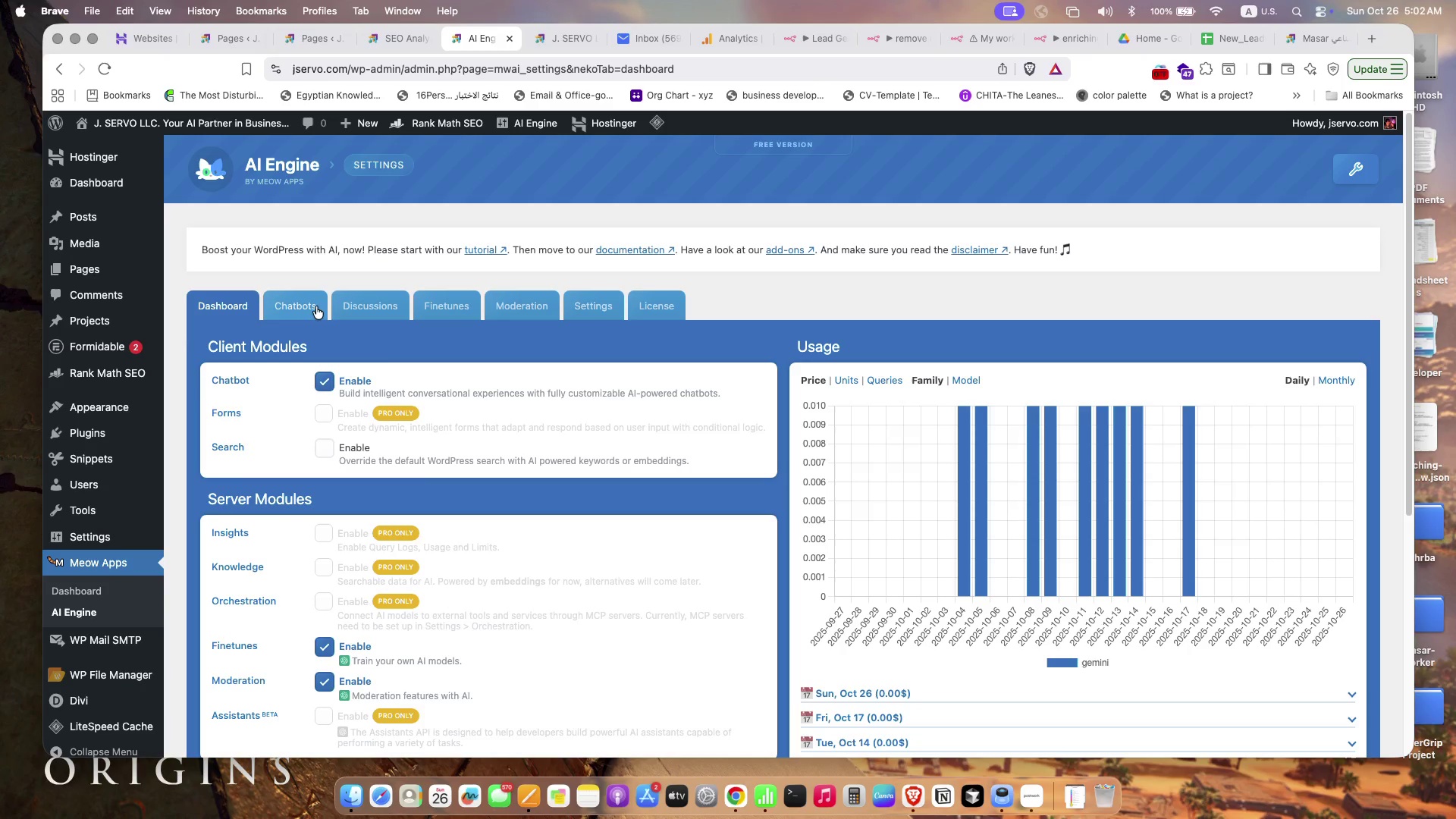 
left_click([315, 309])
 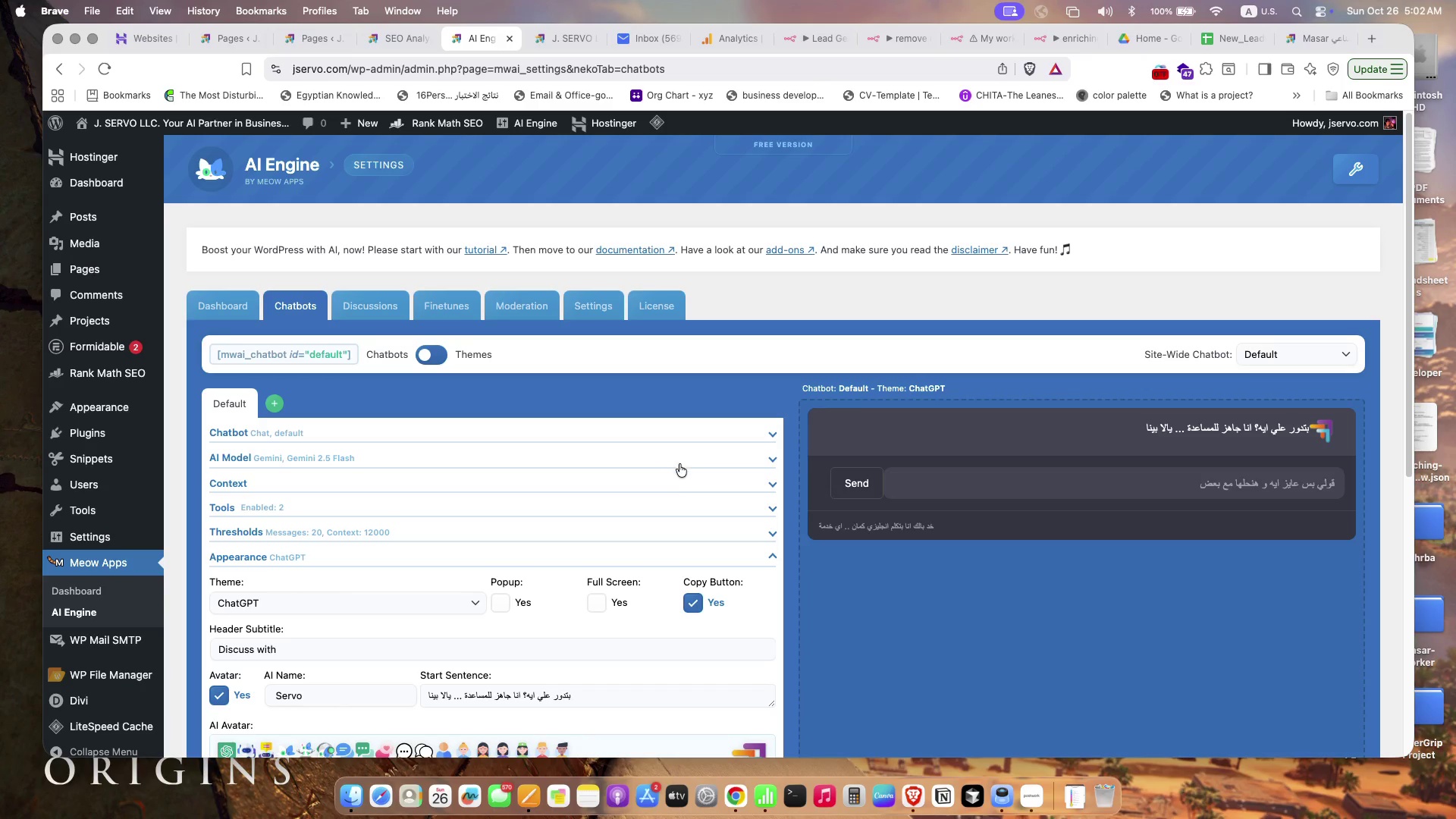 
scroll: coordinate [479, 538], scroll_direction: down, amount: 16.0
 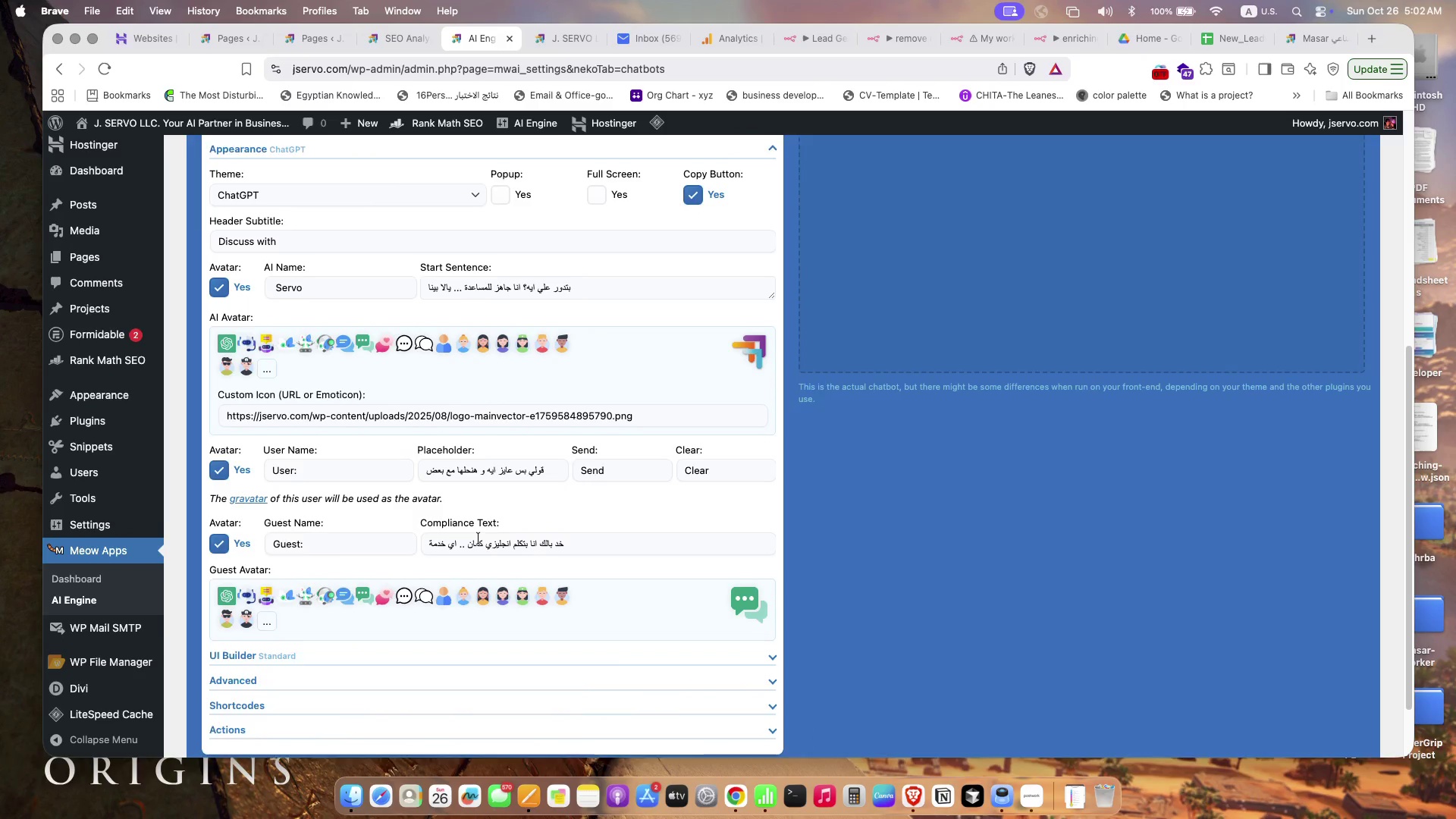 
scroll: coordinate [479, 538], scroll_direction: up, amount: 18.0
 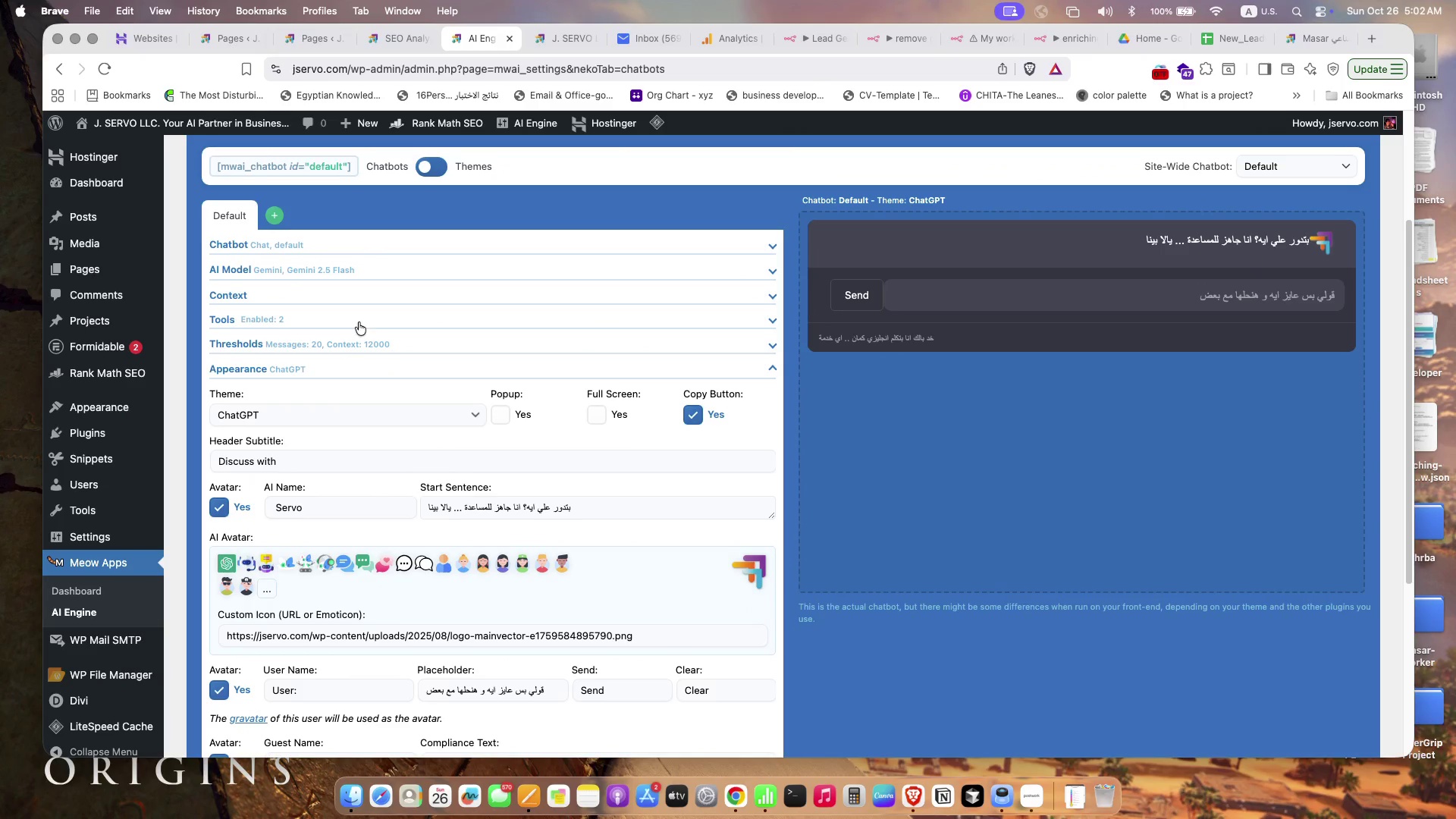 
left_click([357, 319])
 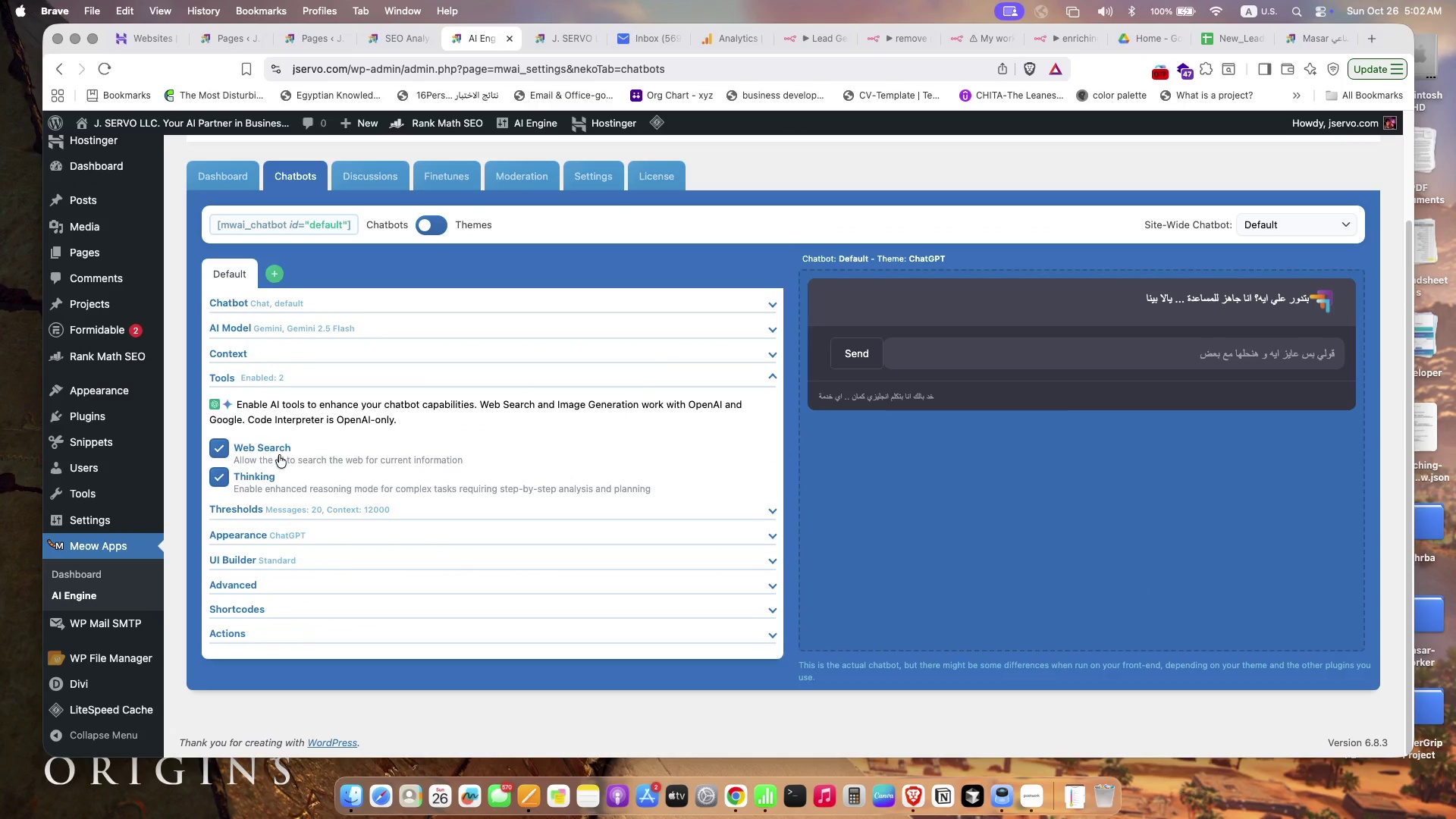 
left_click([270, 350])
 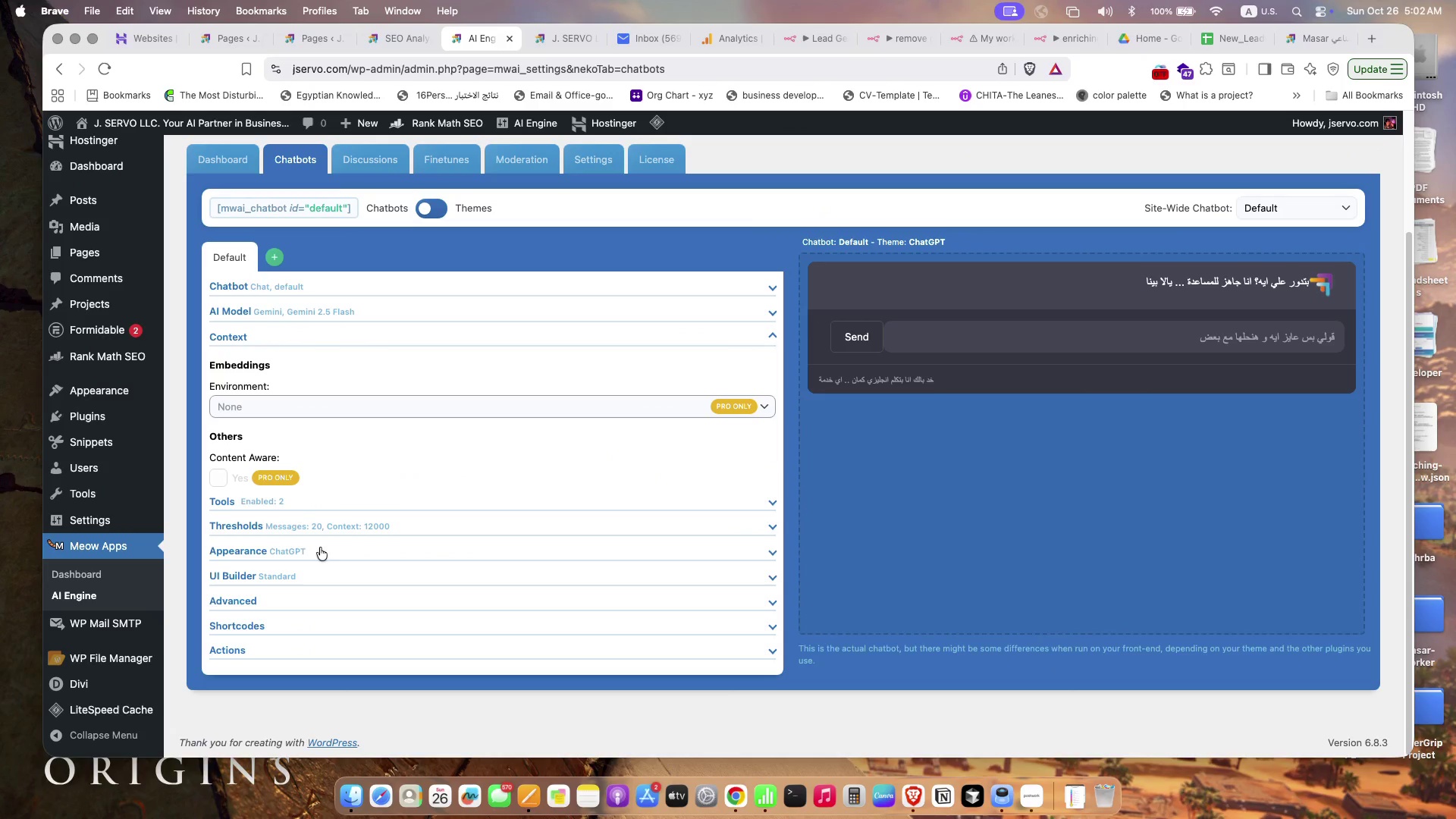 
left_click([300, 521])
 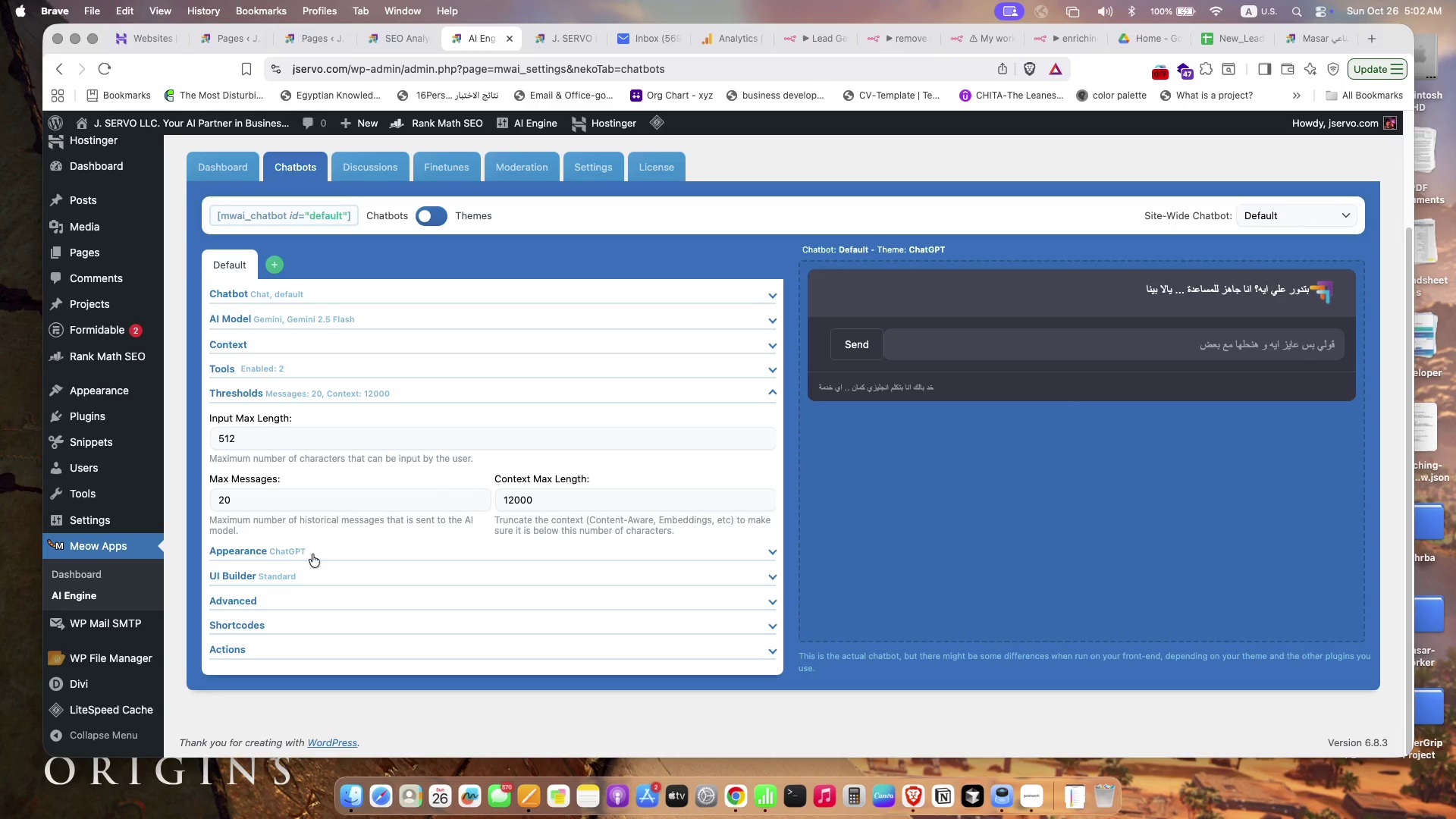 
left_click([309, 552])
 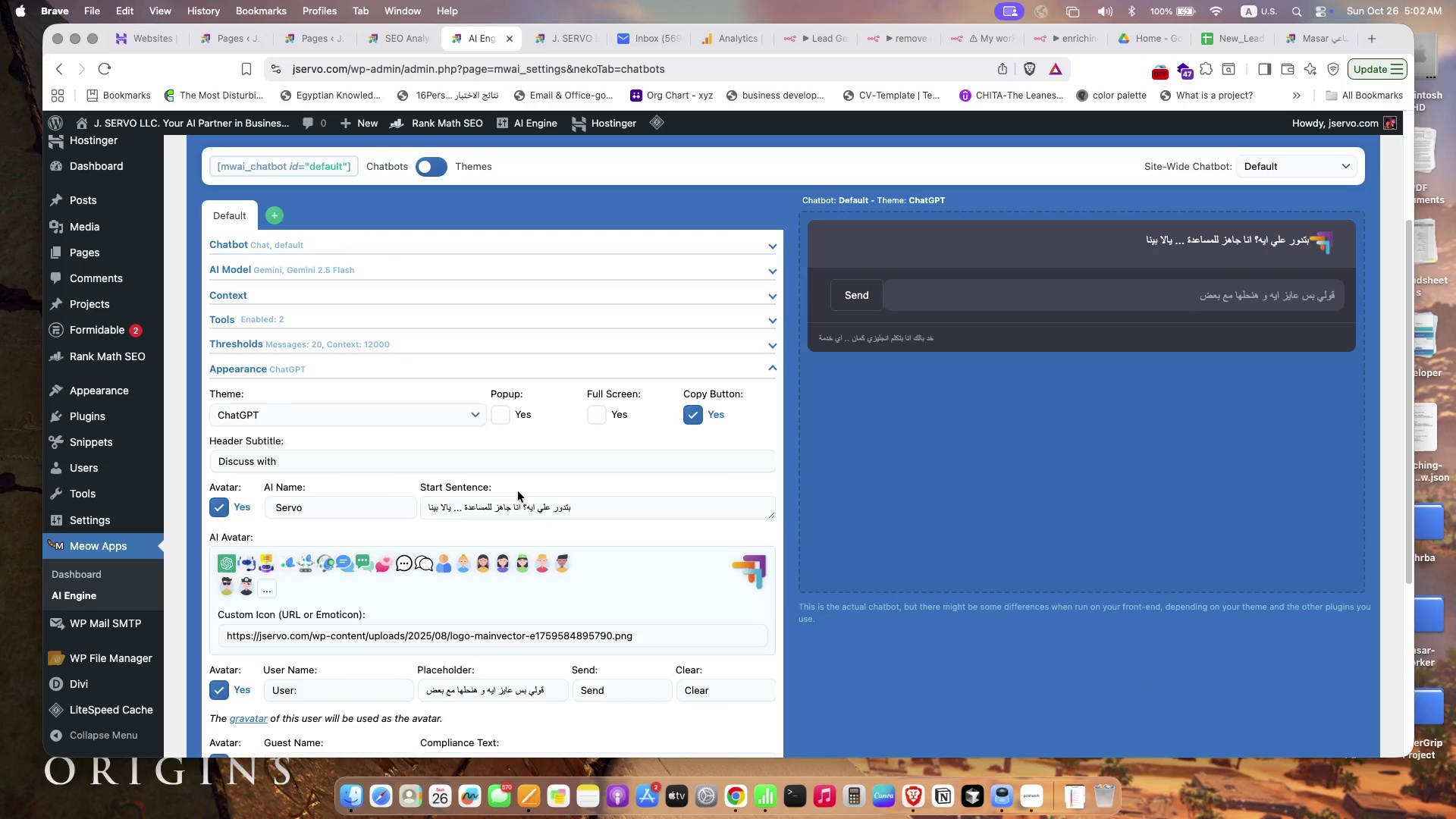 
left_click([459, 415])
 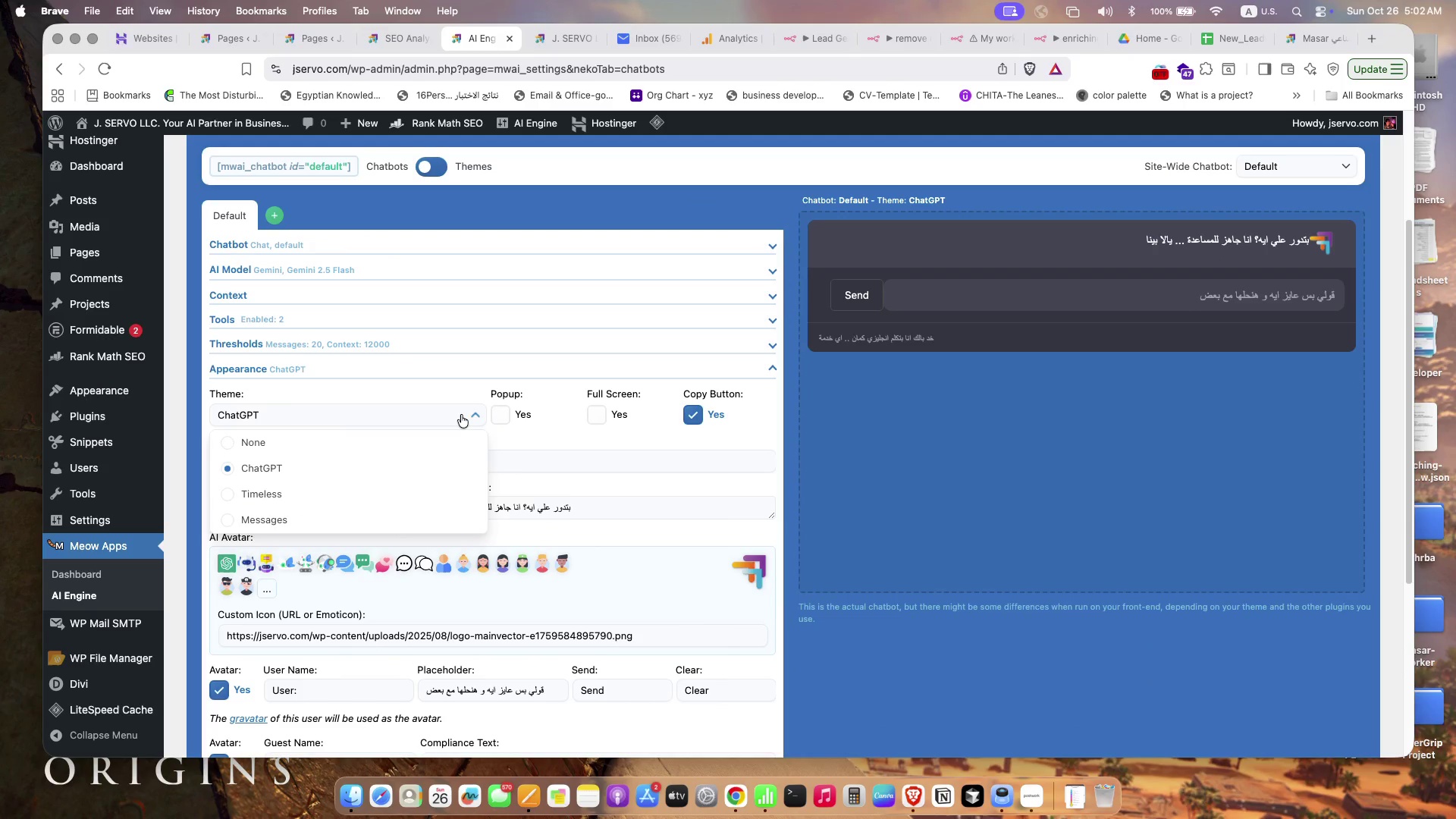 
left_click([461, 415])
 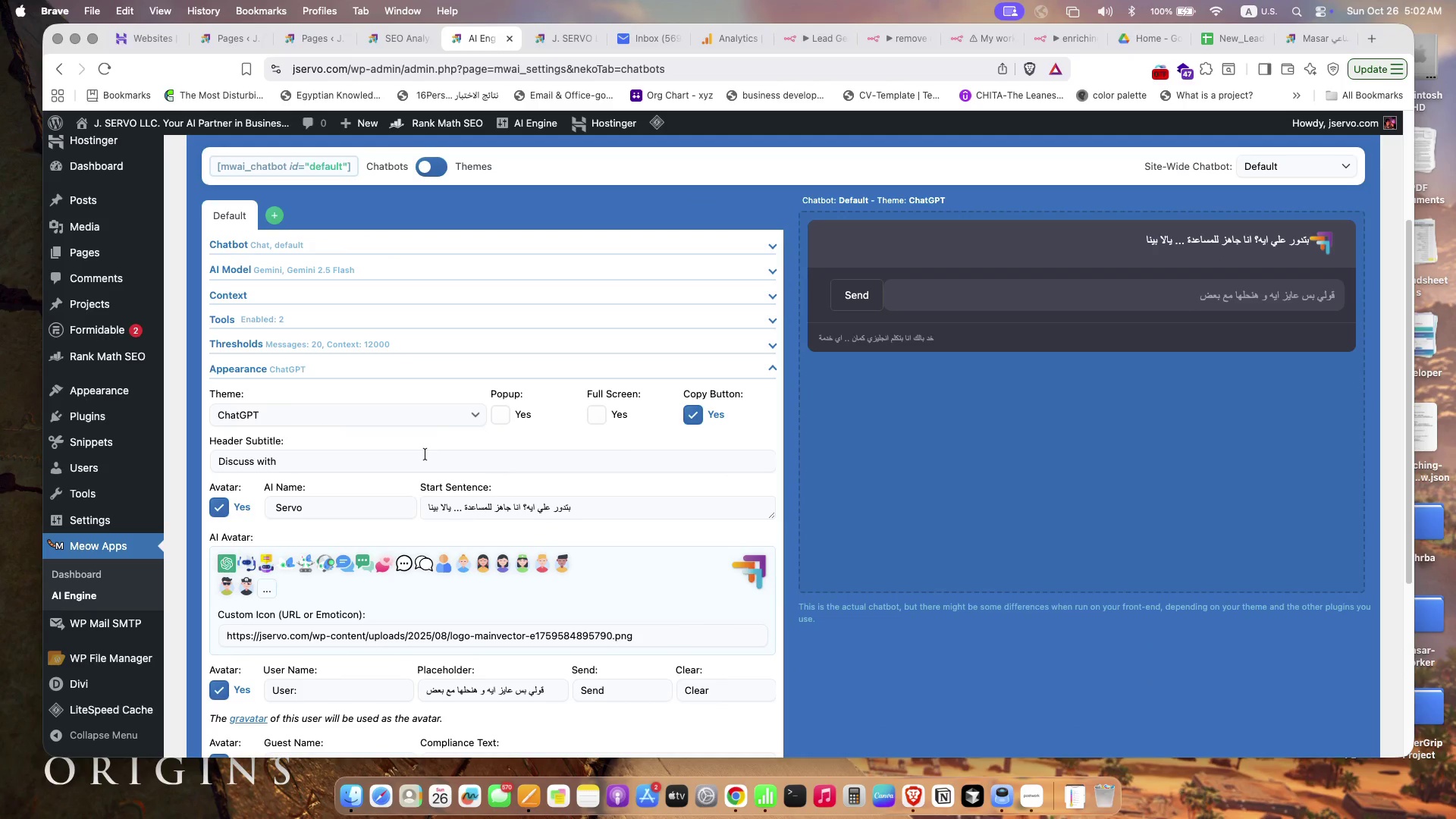 
left_click([425, 454])
 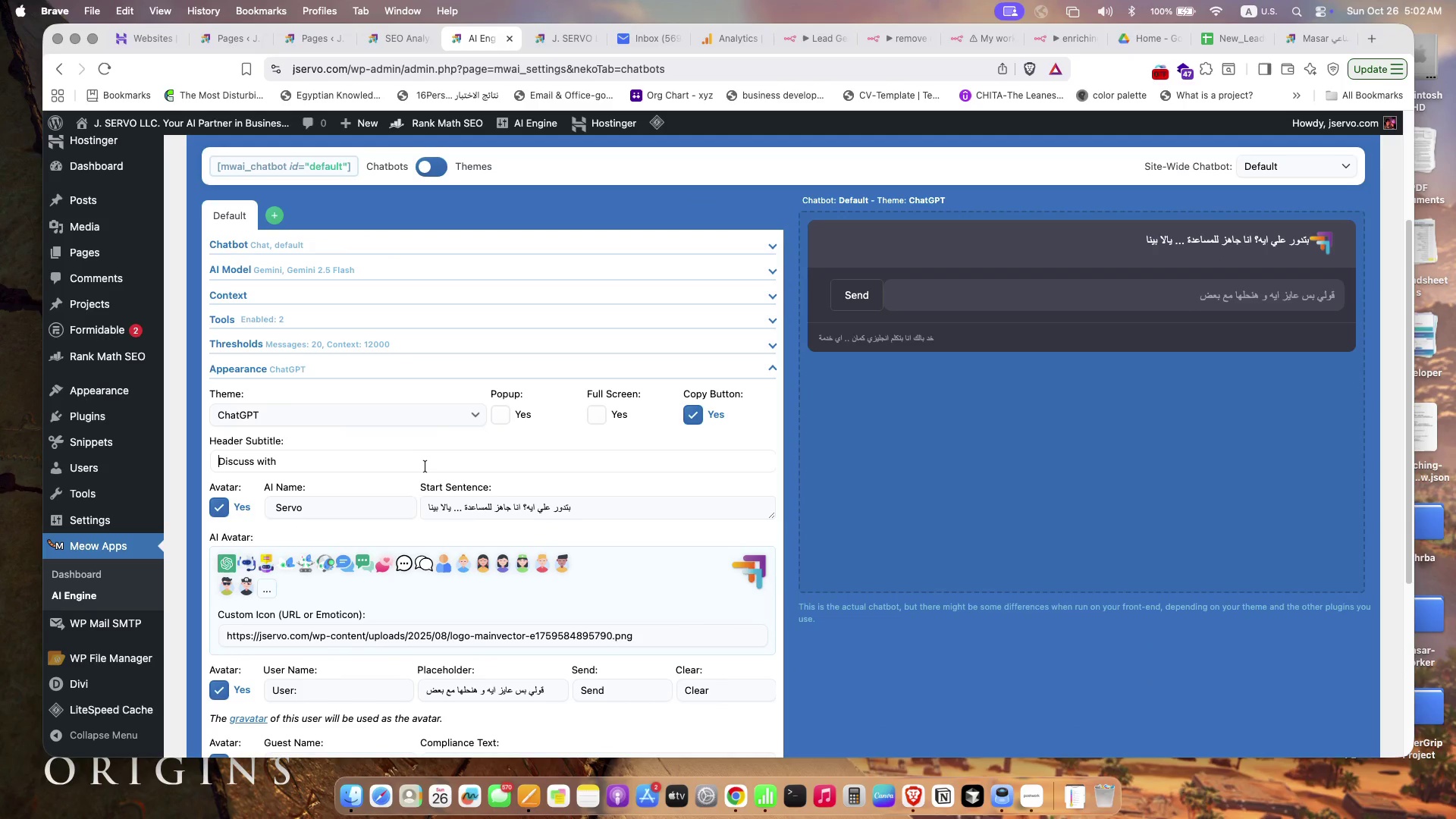 
scroll: coordinate [425, 466], scroll_direction: down, amount: 9.0
 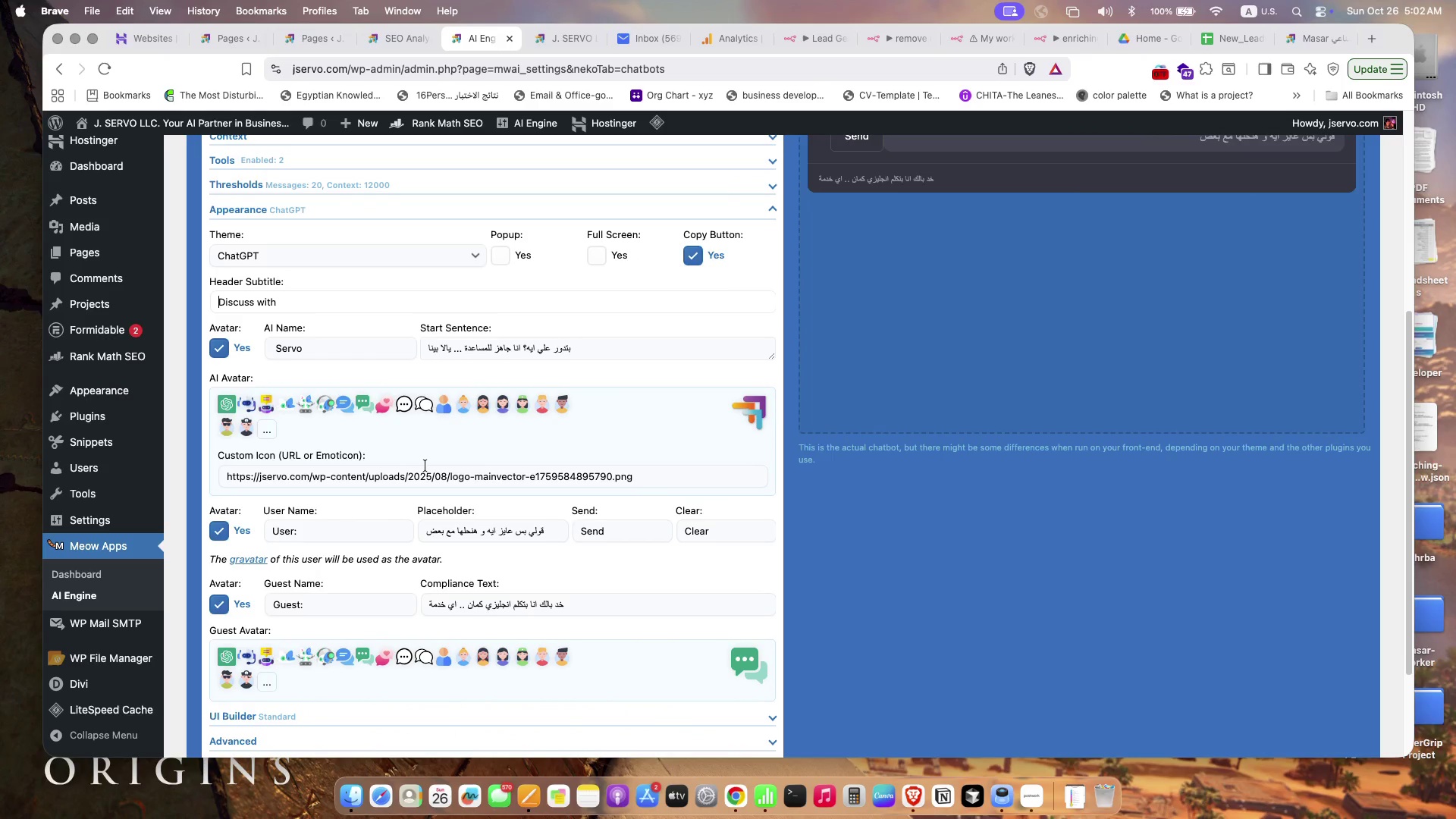 
scroll: coordinate [425, 464], scroll_direction: up, amount: 3.0
 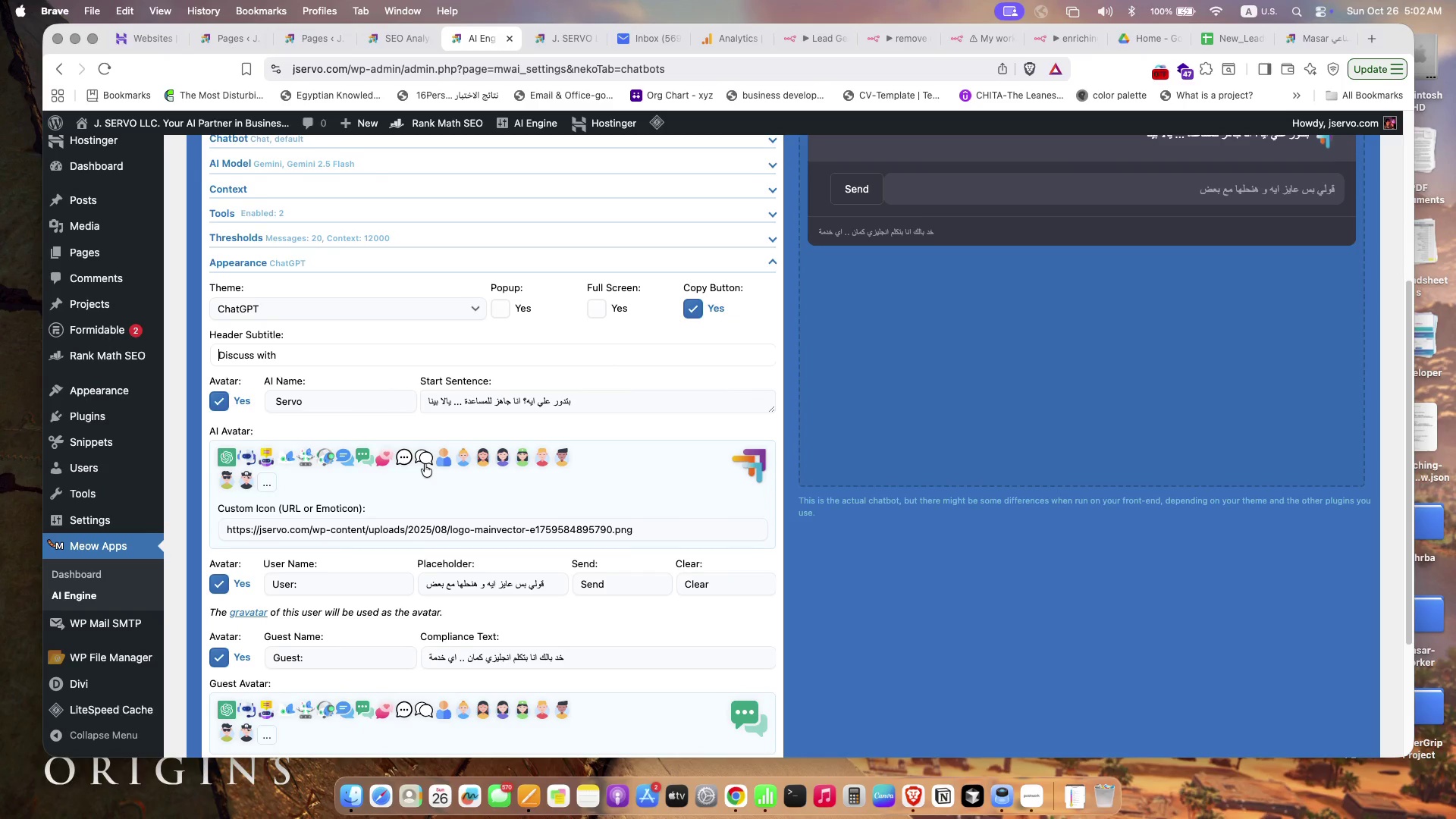 
scroll: coordinate [425, 462], scroll_direction: down, amount: 8.0
 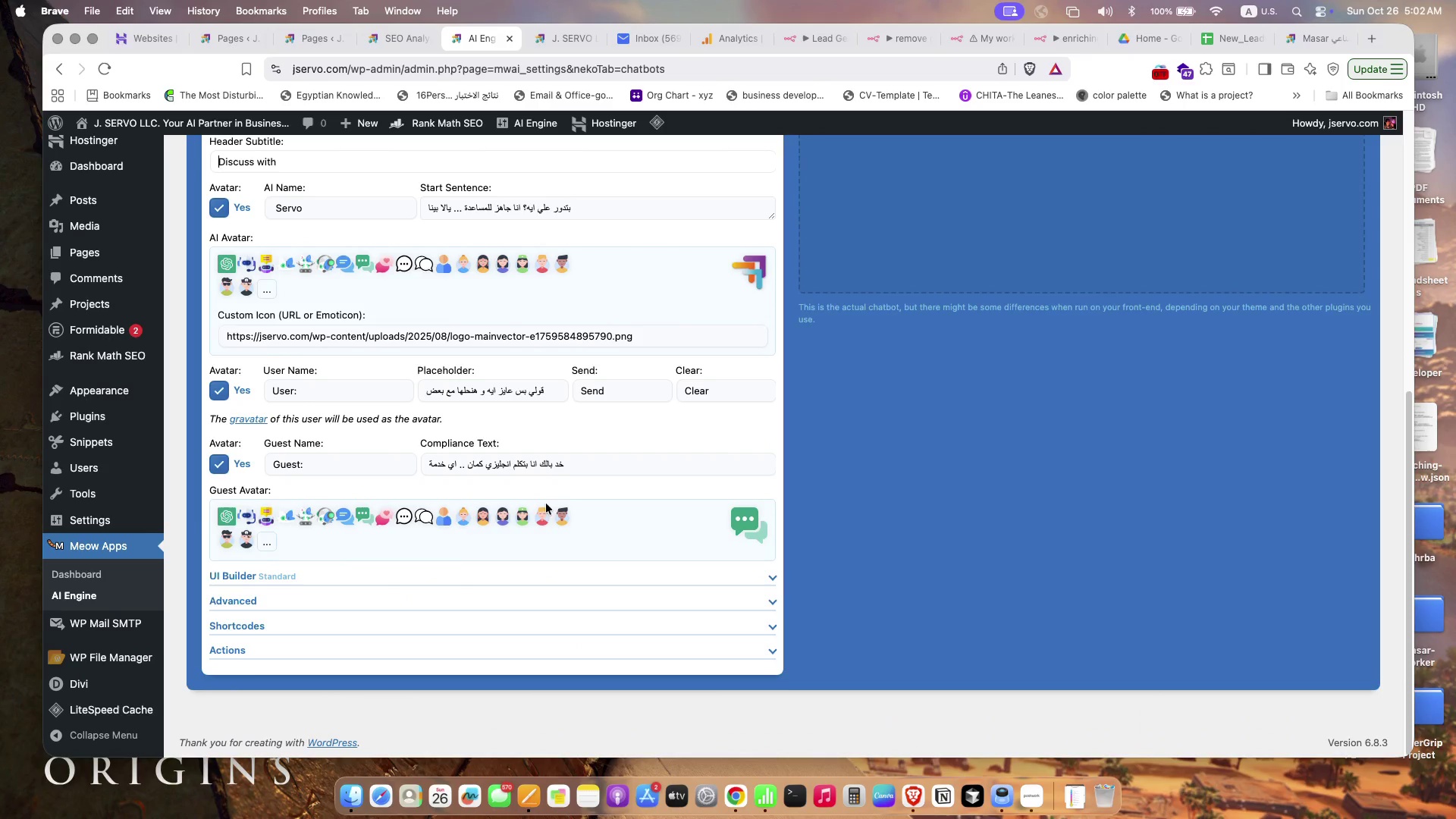 
left_click([274, 576])
 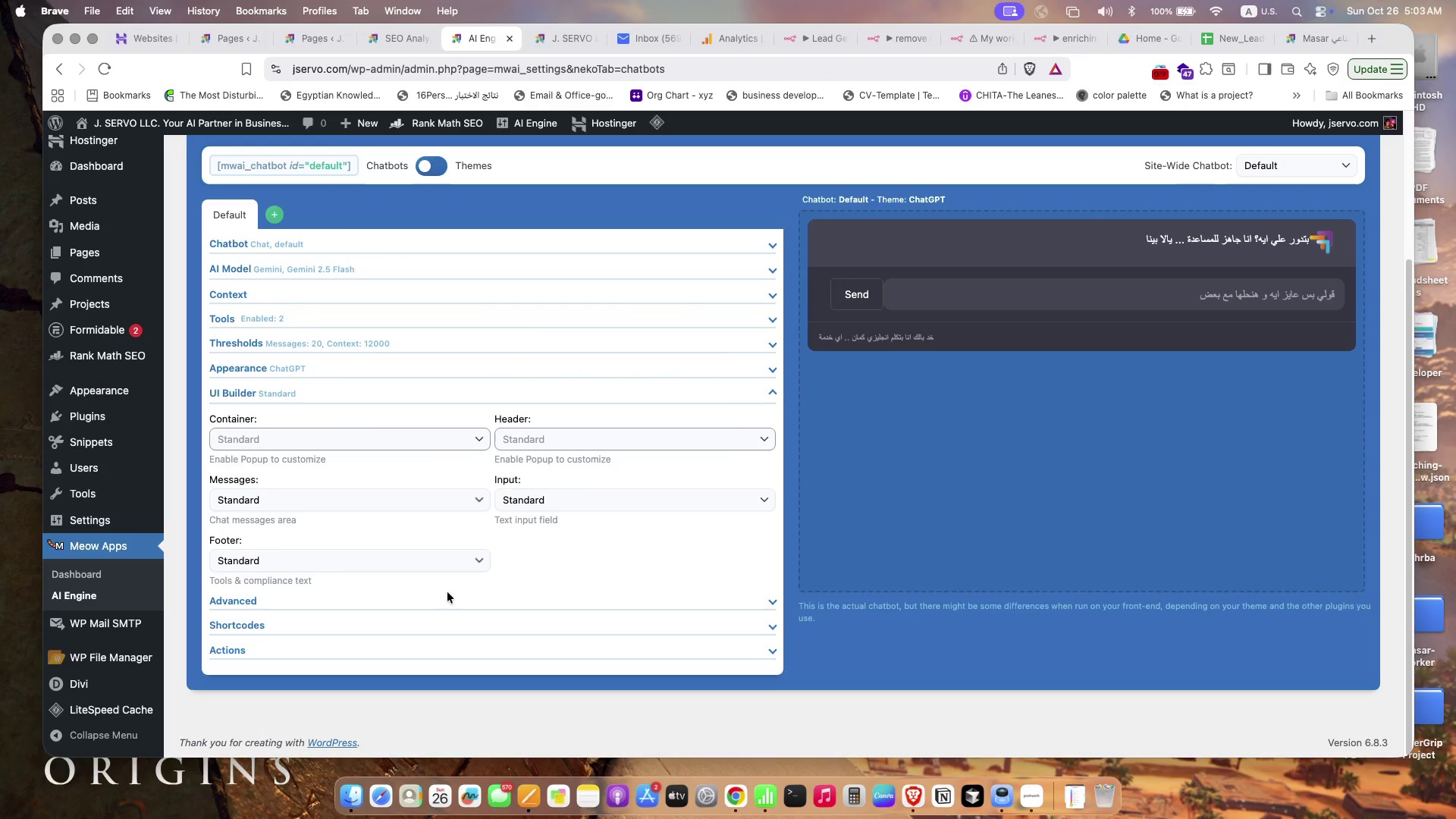 
wait(7.7)
 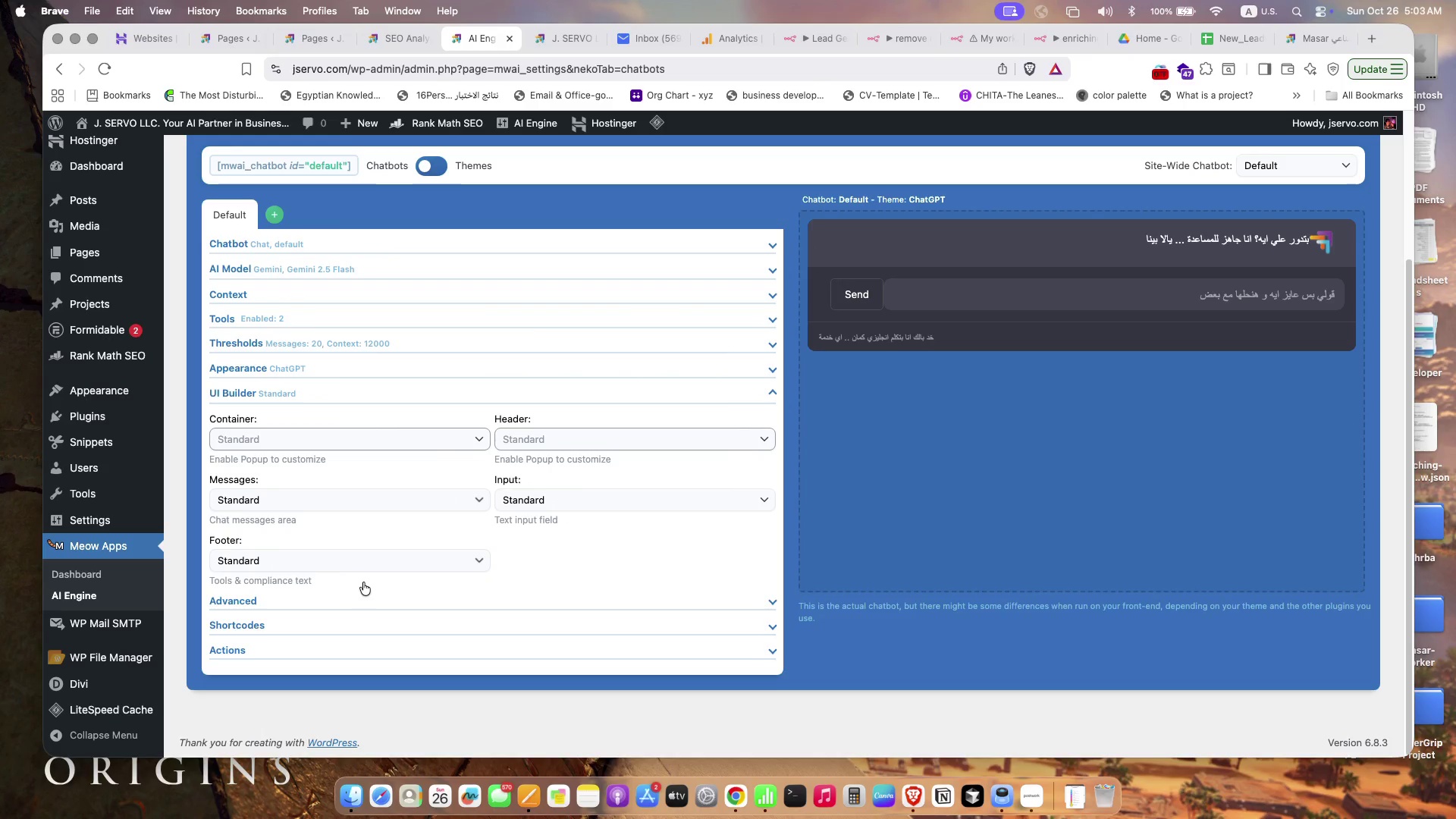 
left_click([240, 602])
 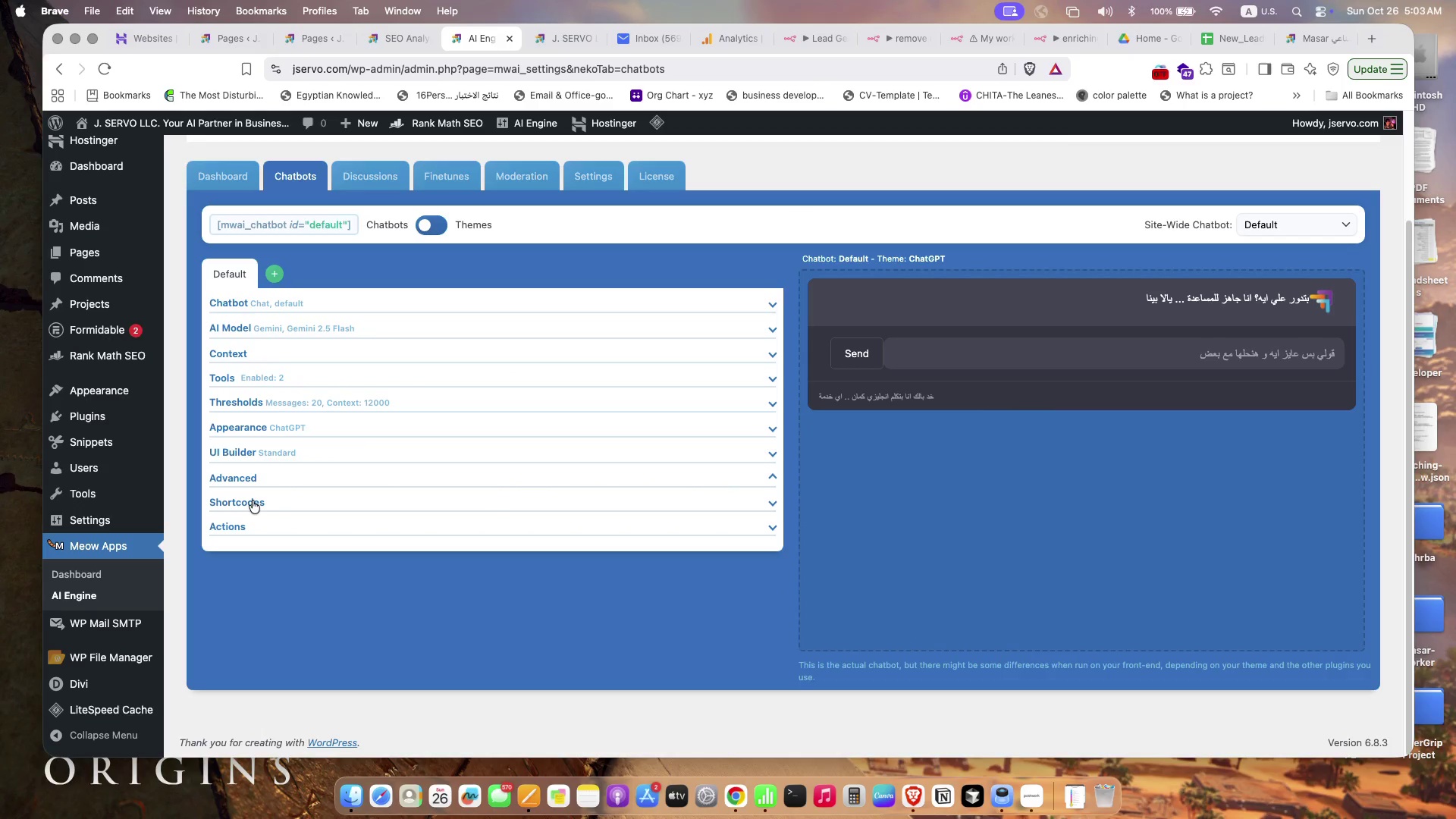 
left_click([253, 500])
 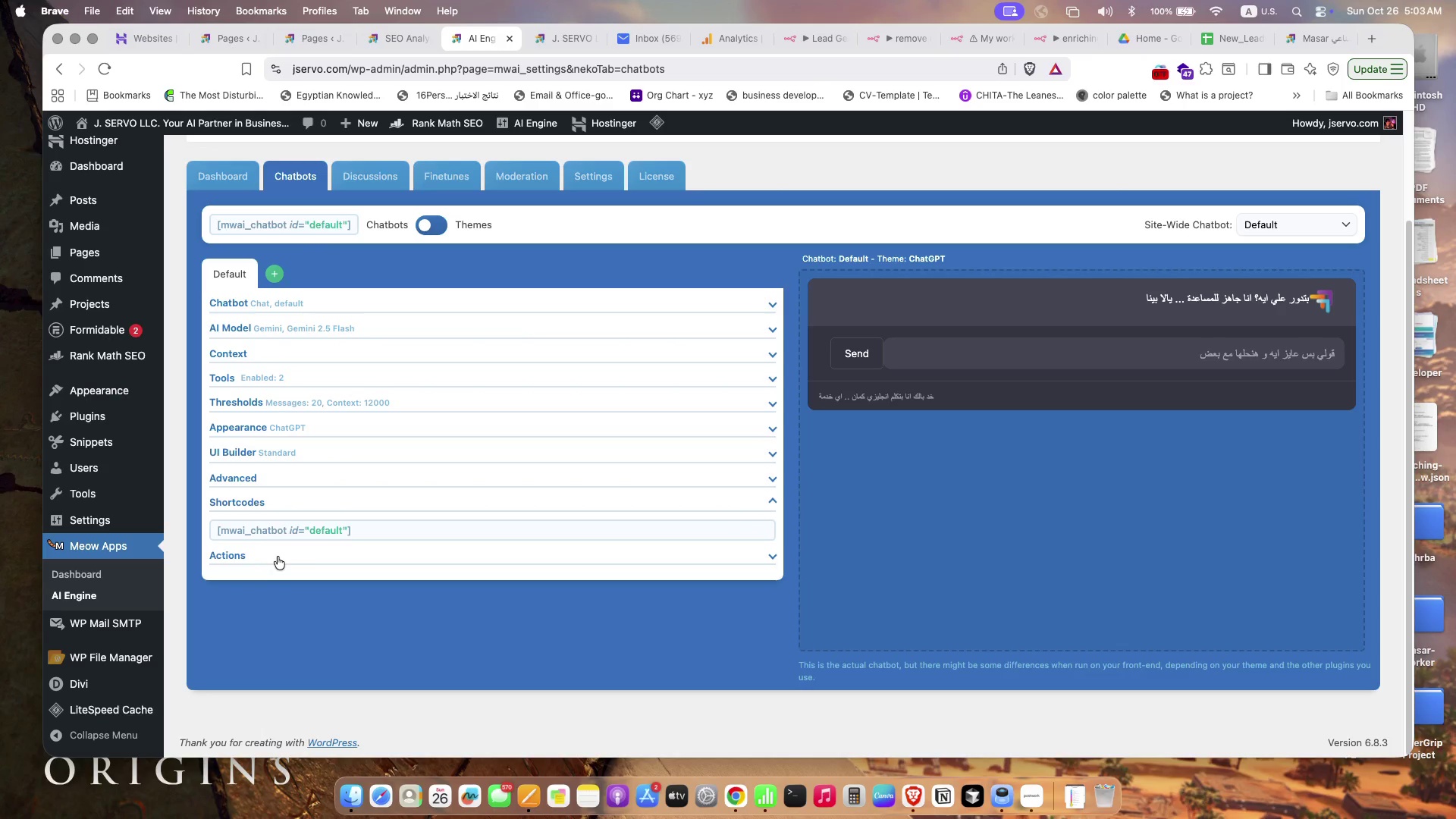 
left_click([276, 554])
 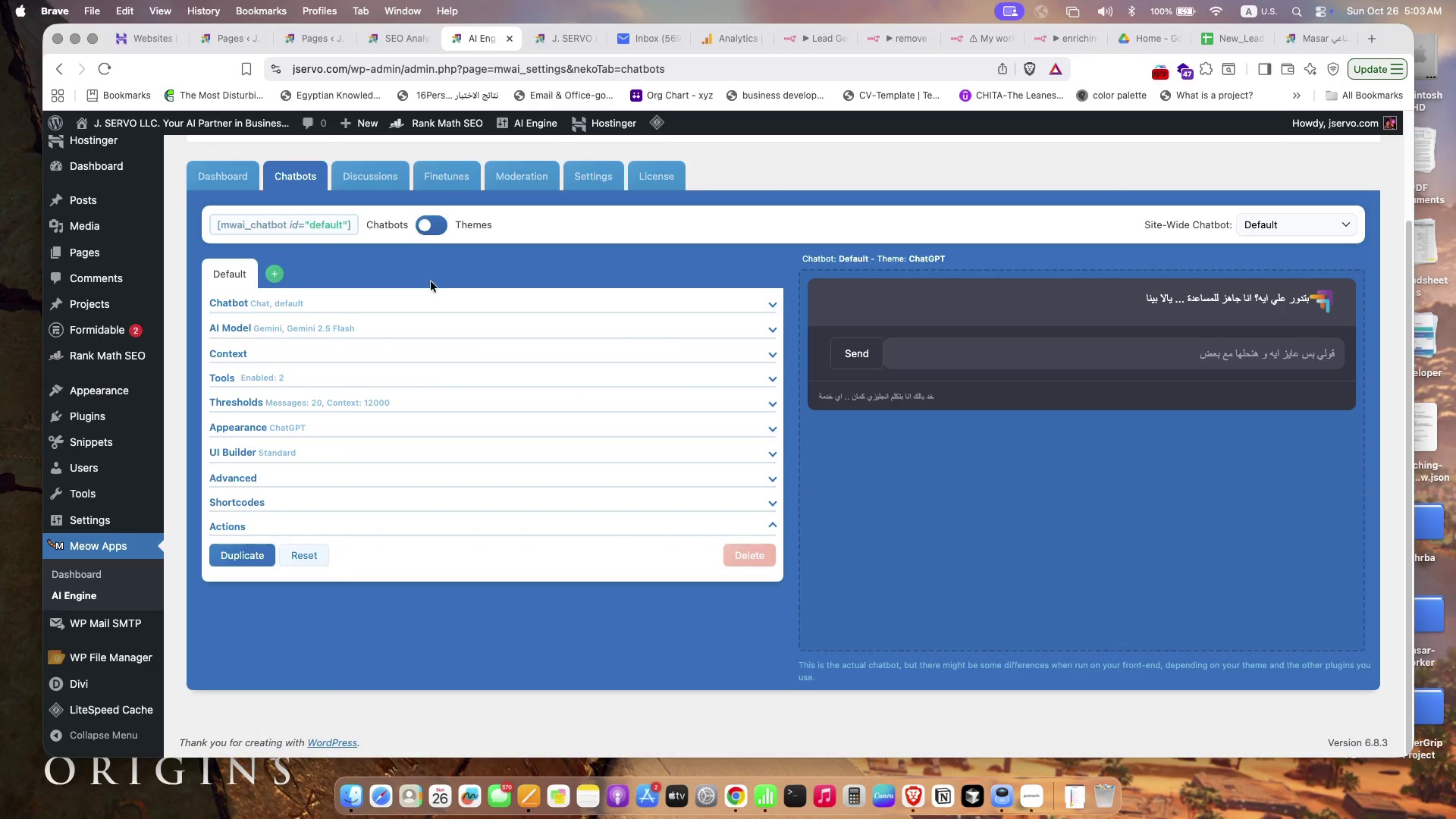 
scroll: coordinate [343, 372], scroll_direction: up, amount: 7.0
 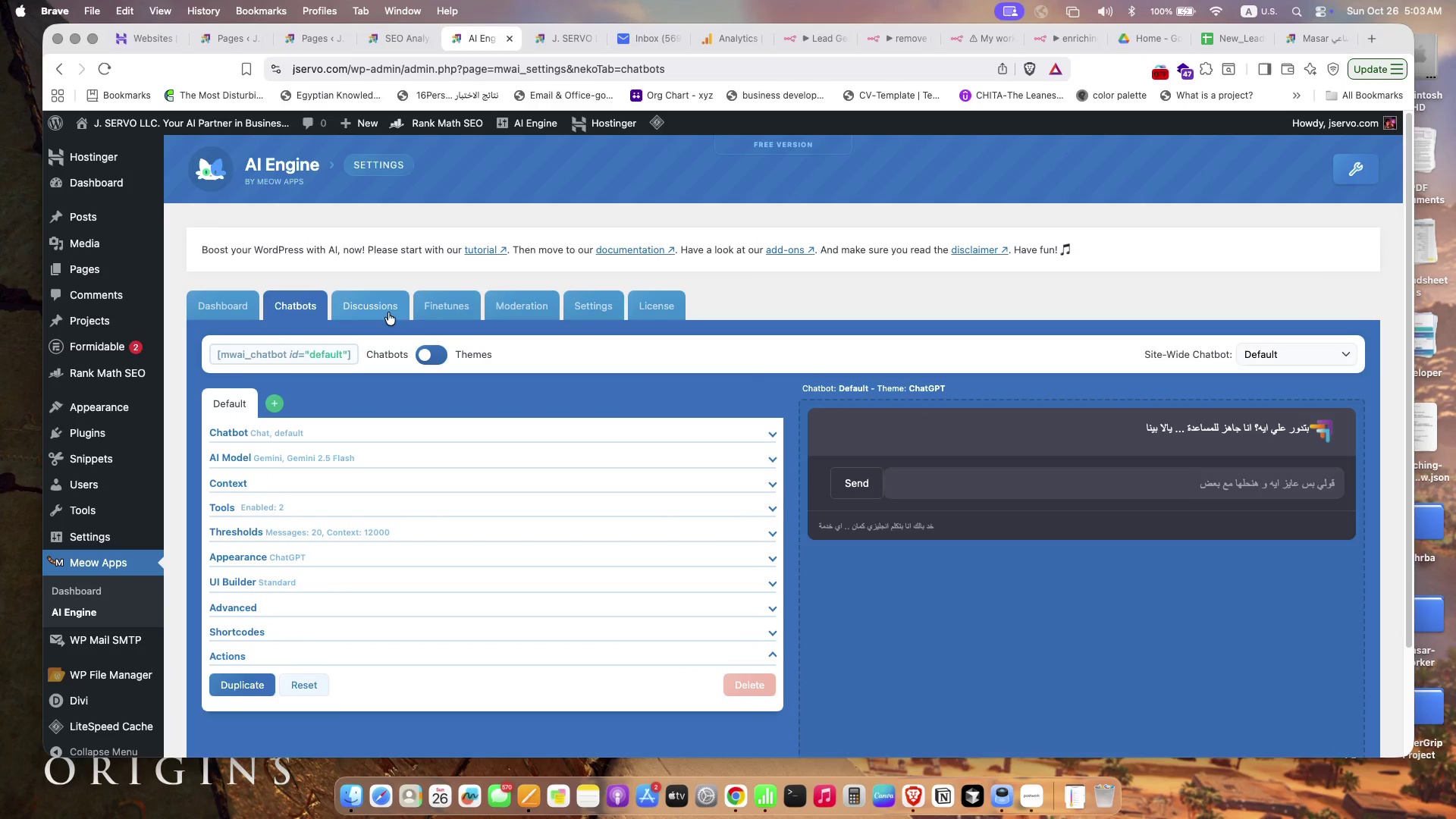 
left_click([372, 296])
 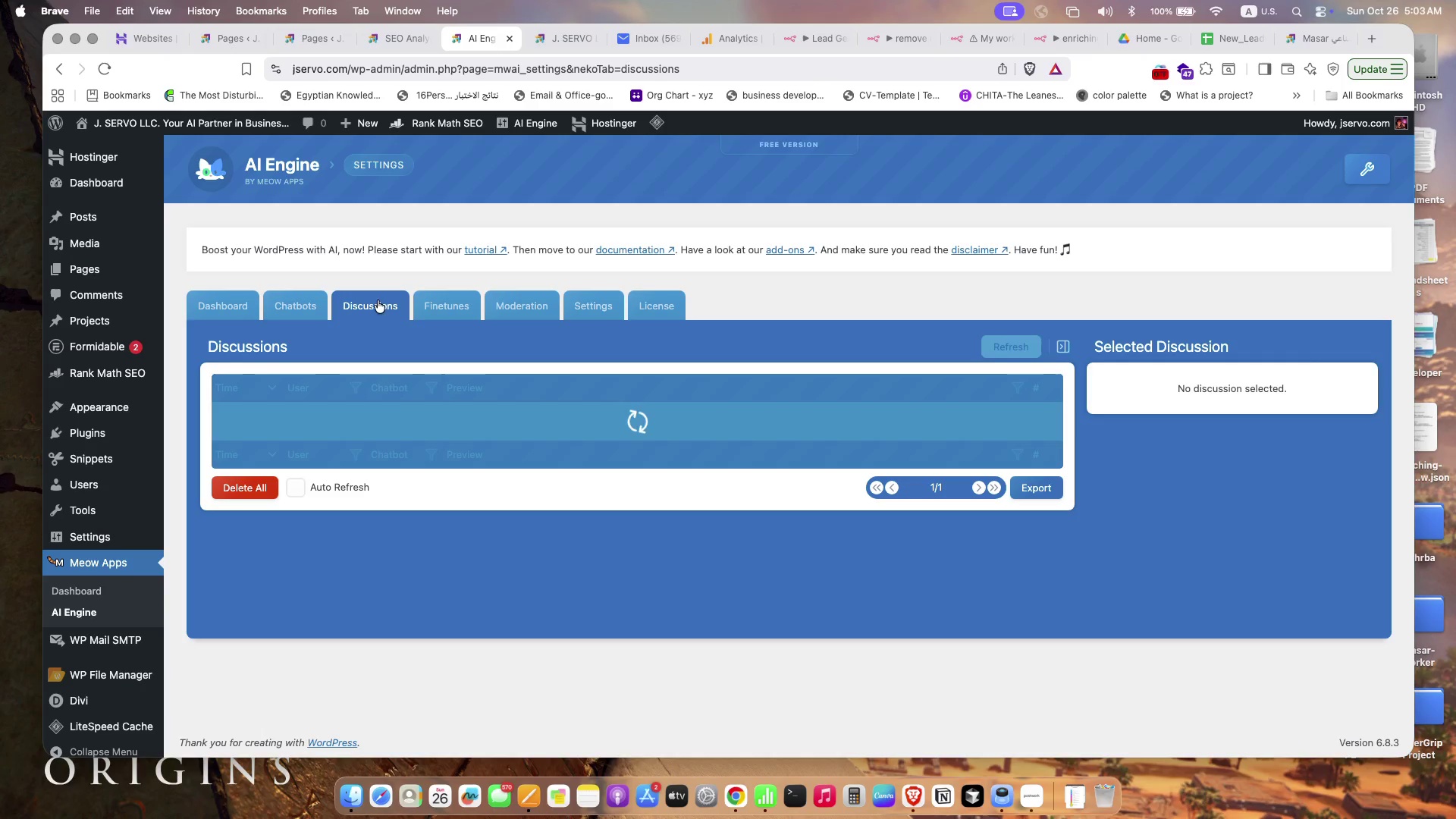 
mouse_move([406, 330])
 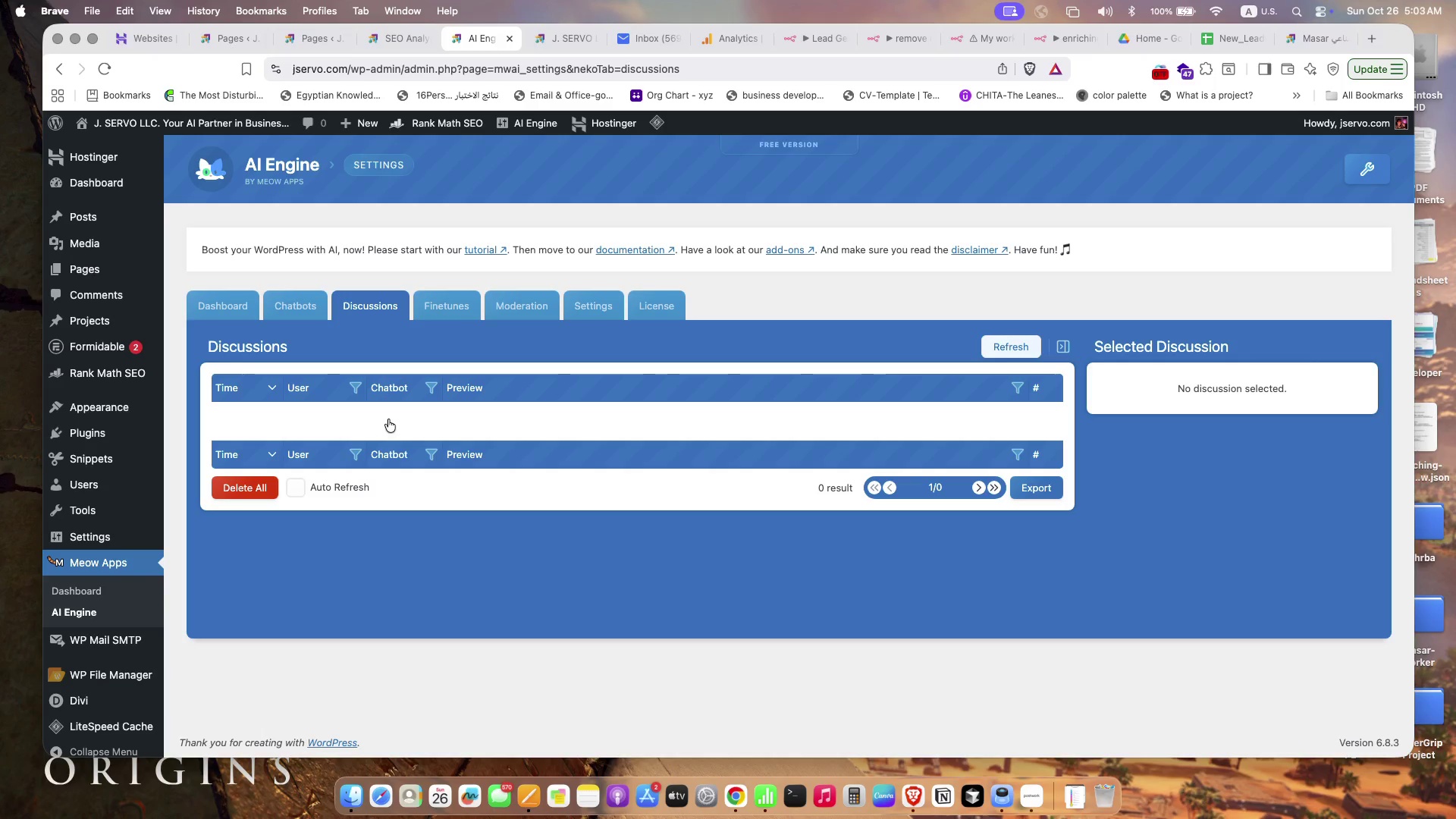 
left_click([388, 419])
 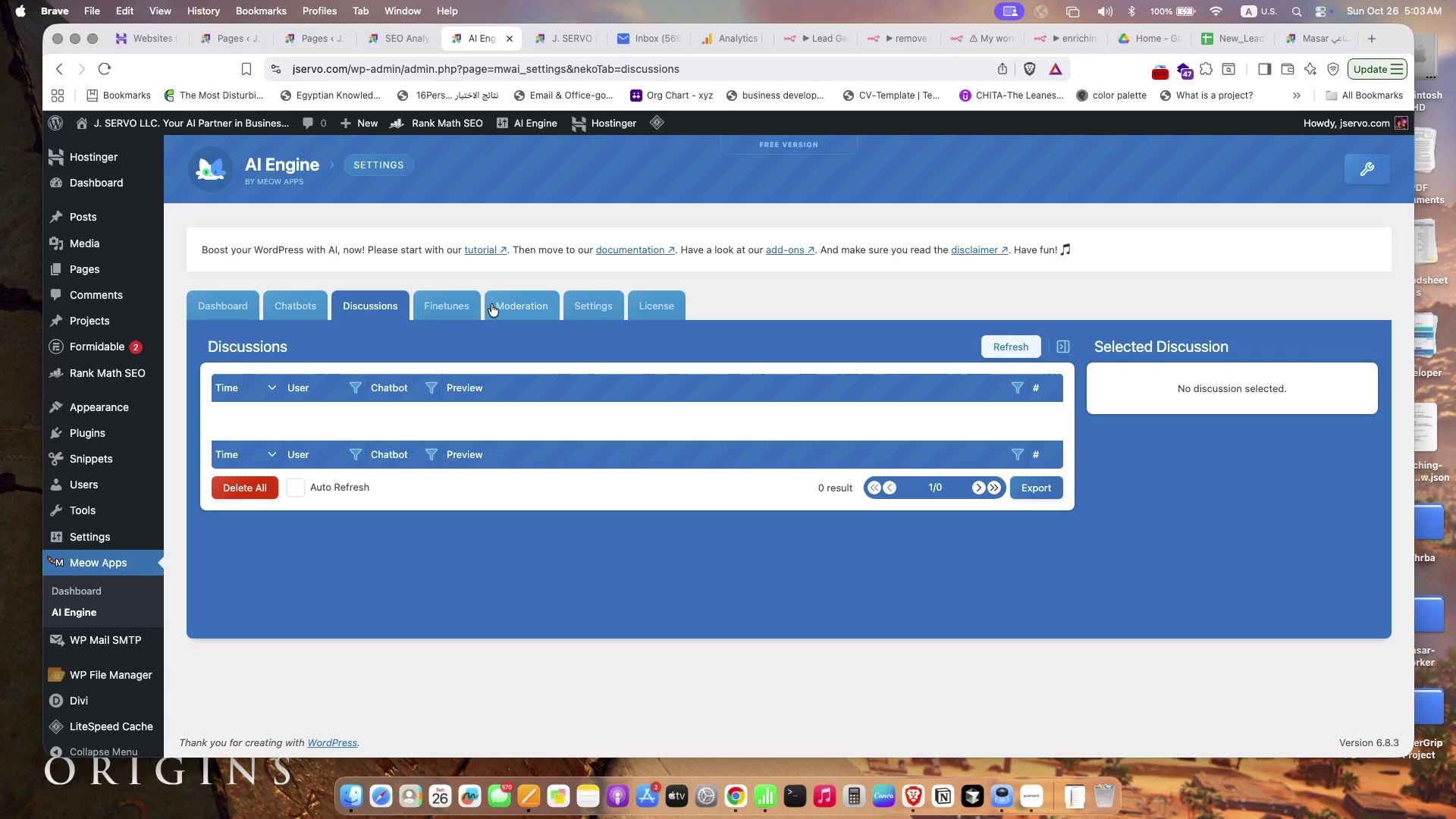 
left_click([438, 304])
 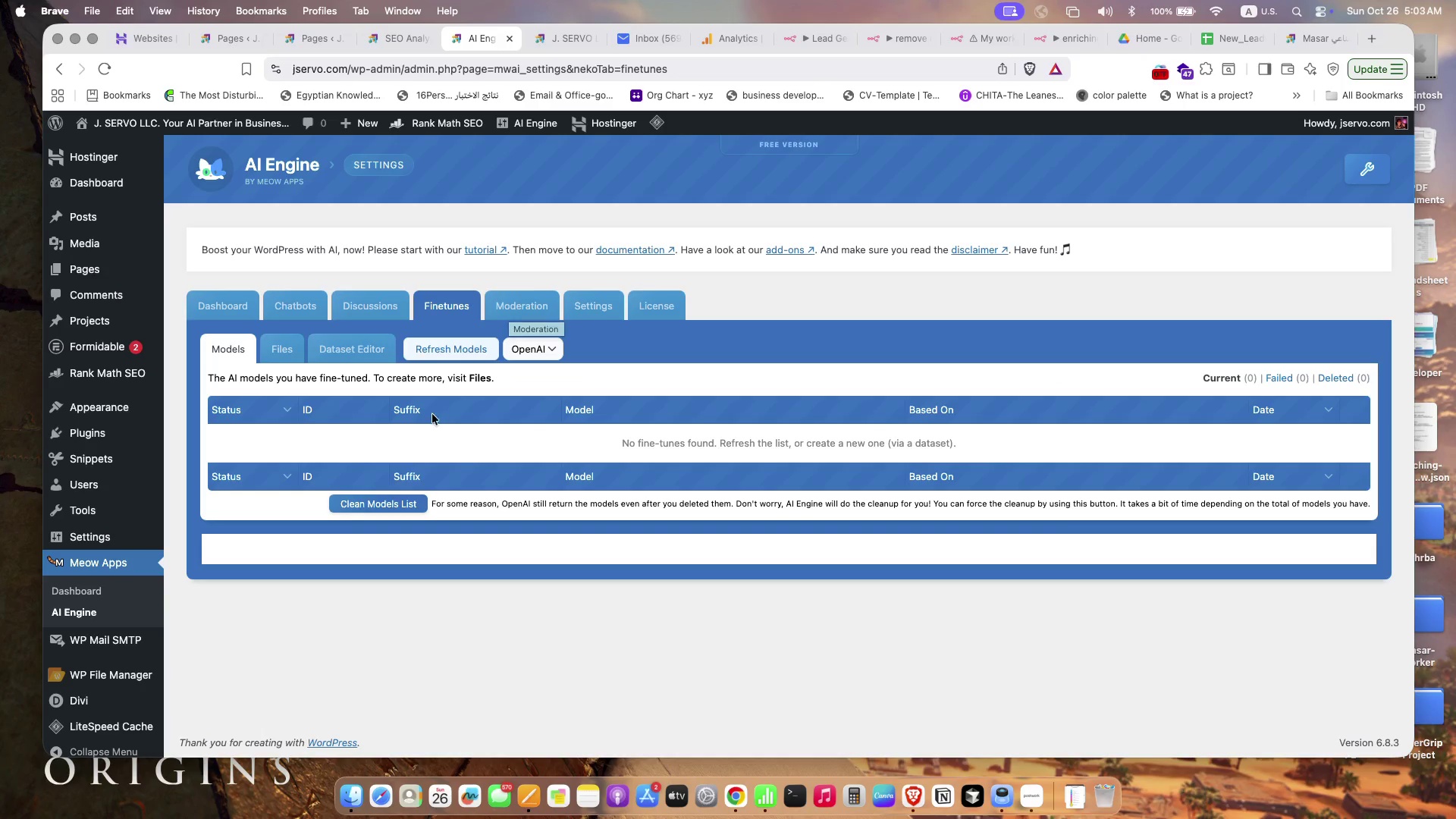 
wait(5.52)
 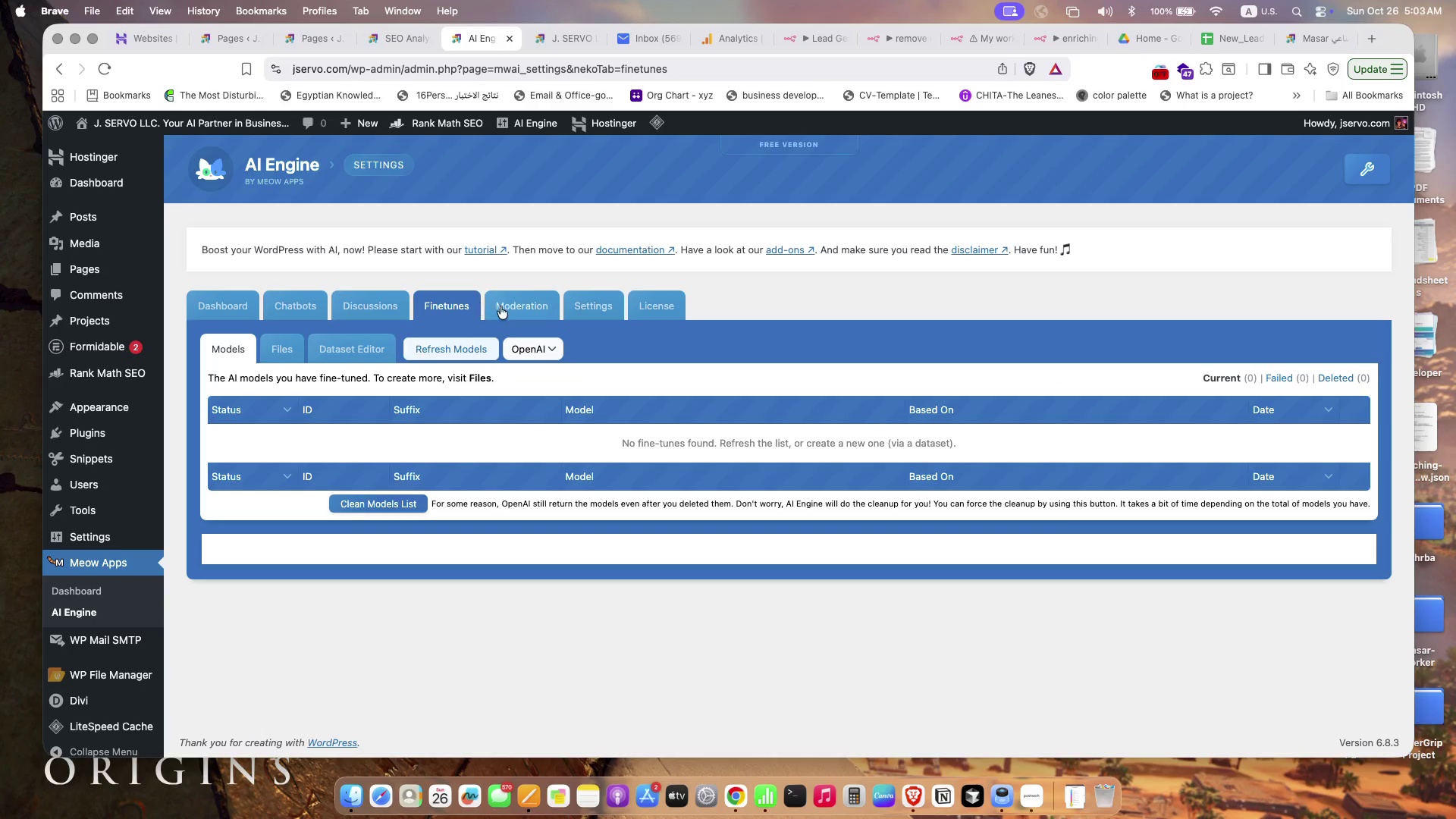 
left_click([554, 343])
 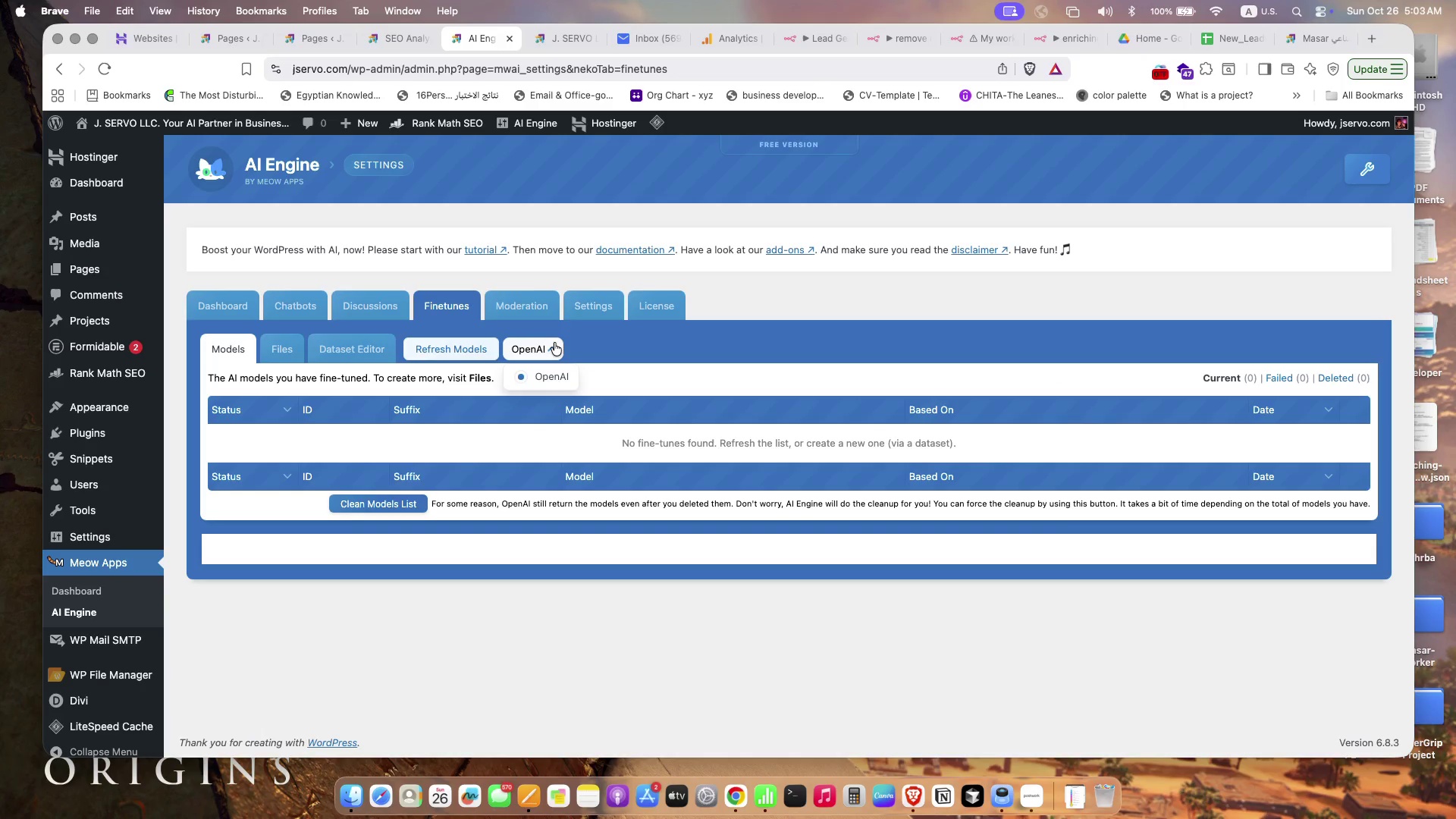 
left_click([554, 343])
 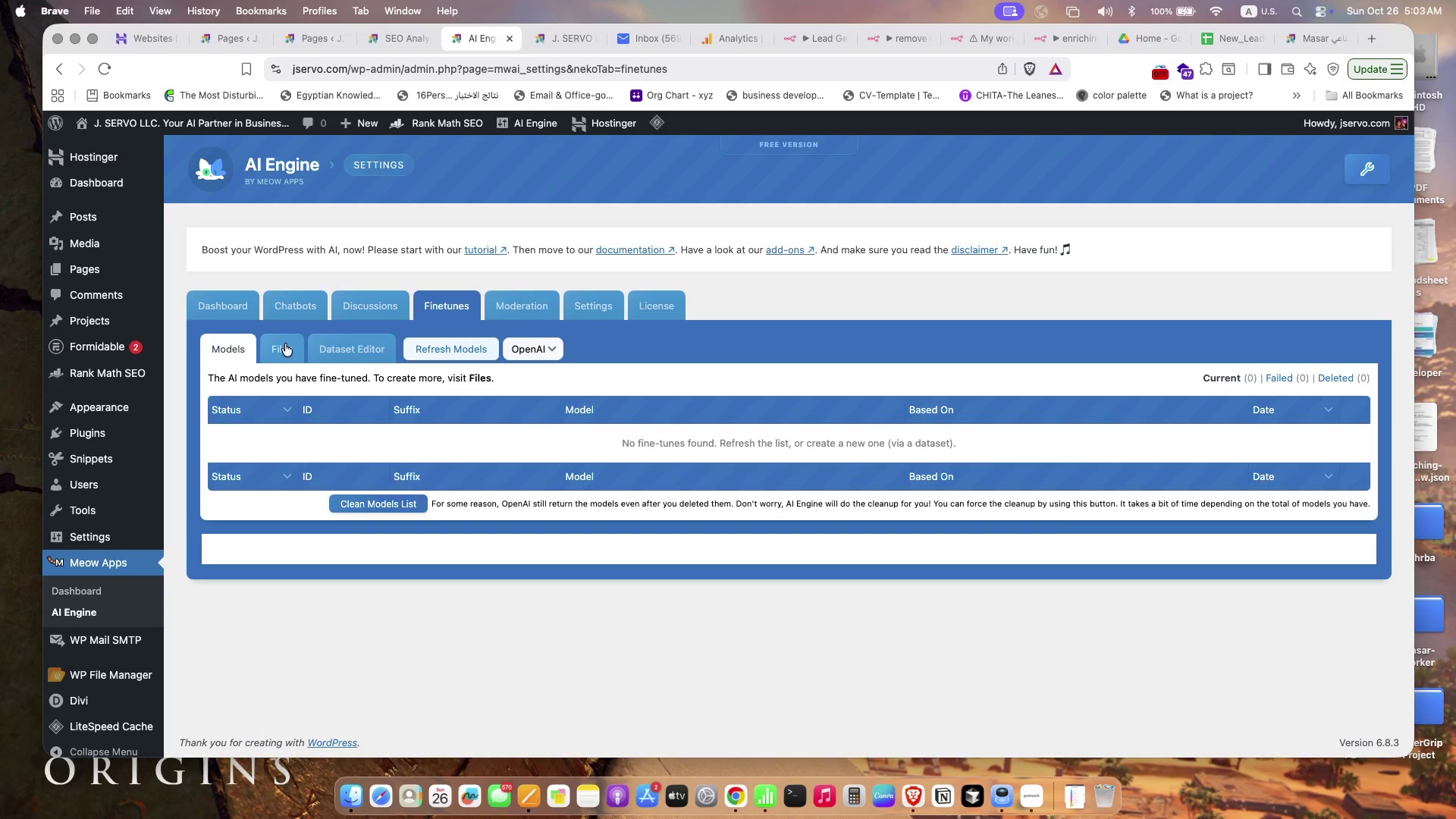 
left_click([285, 345])
 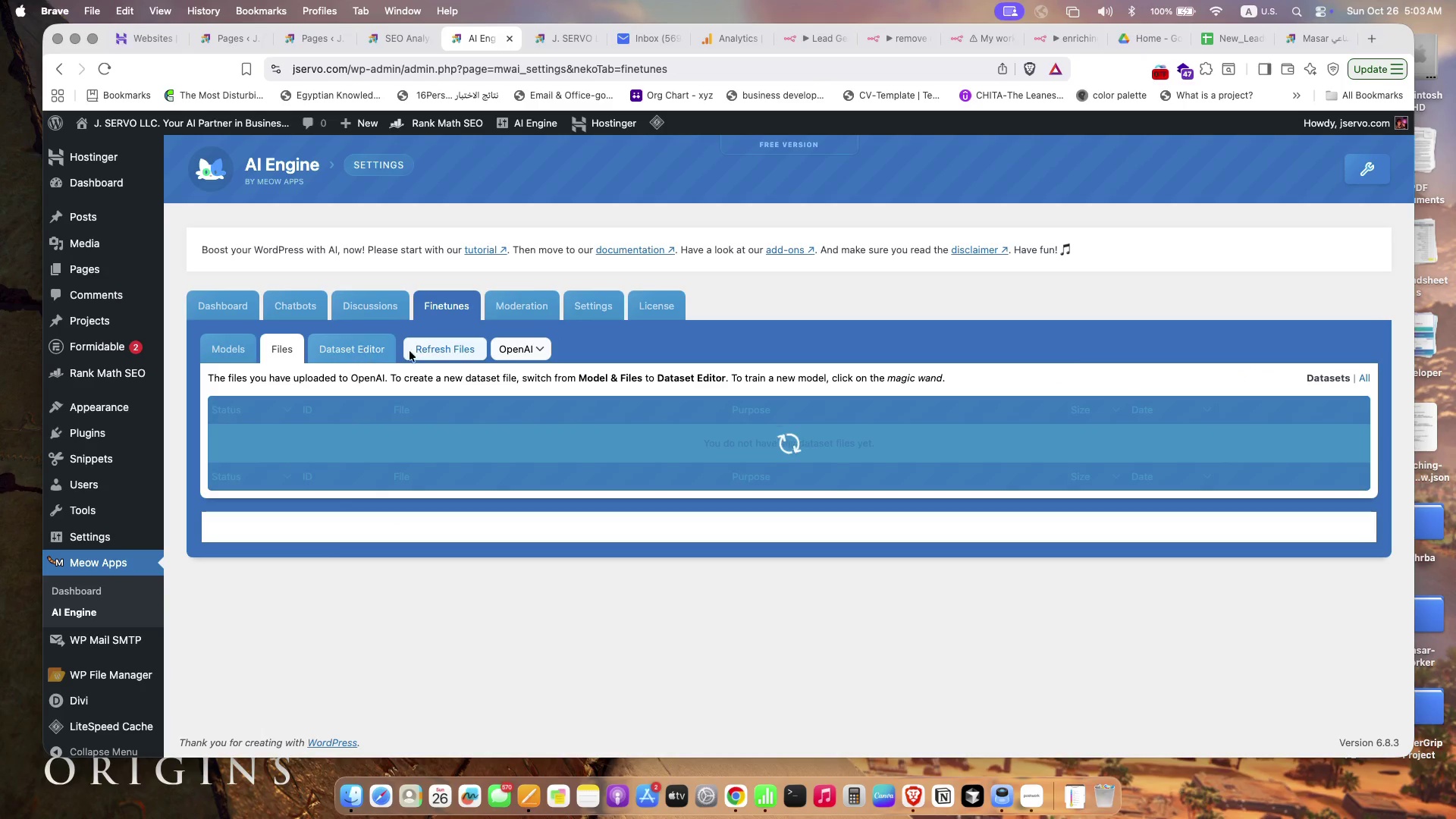 
mouse_move([553, 460])
 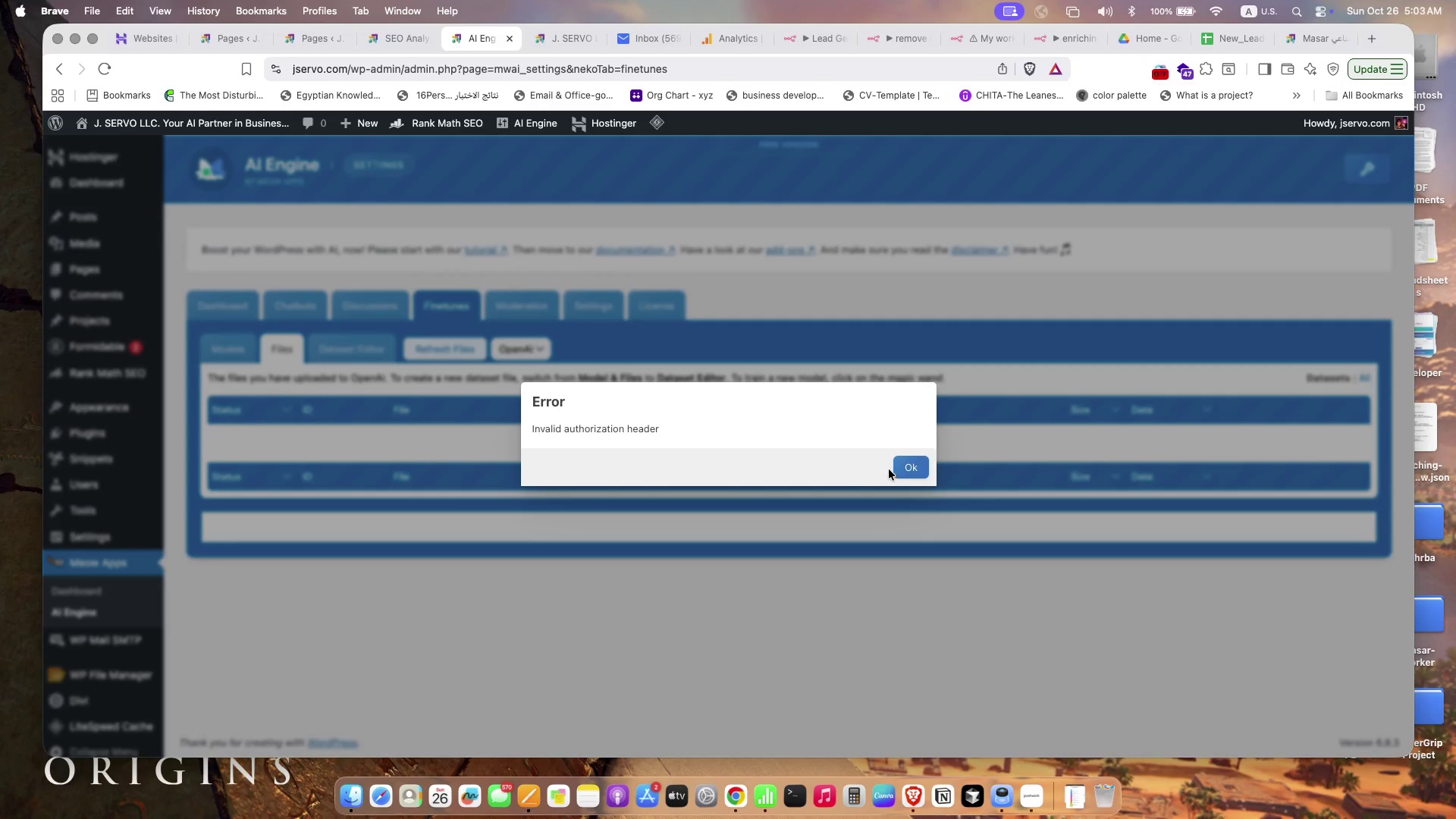 
left_click([904, 463])
 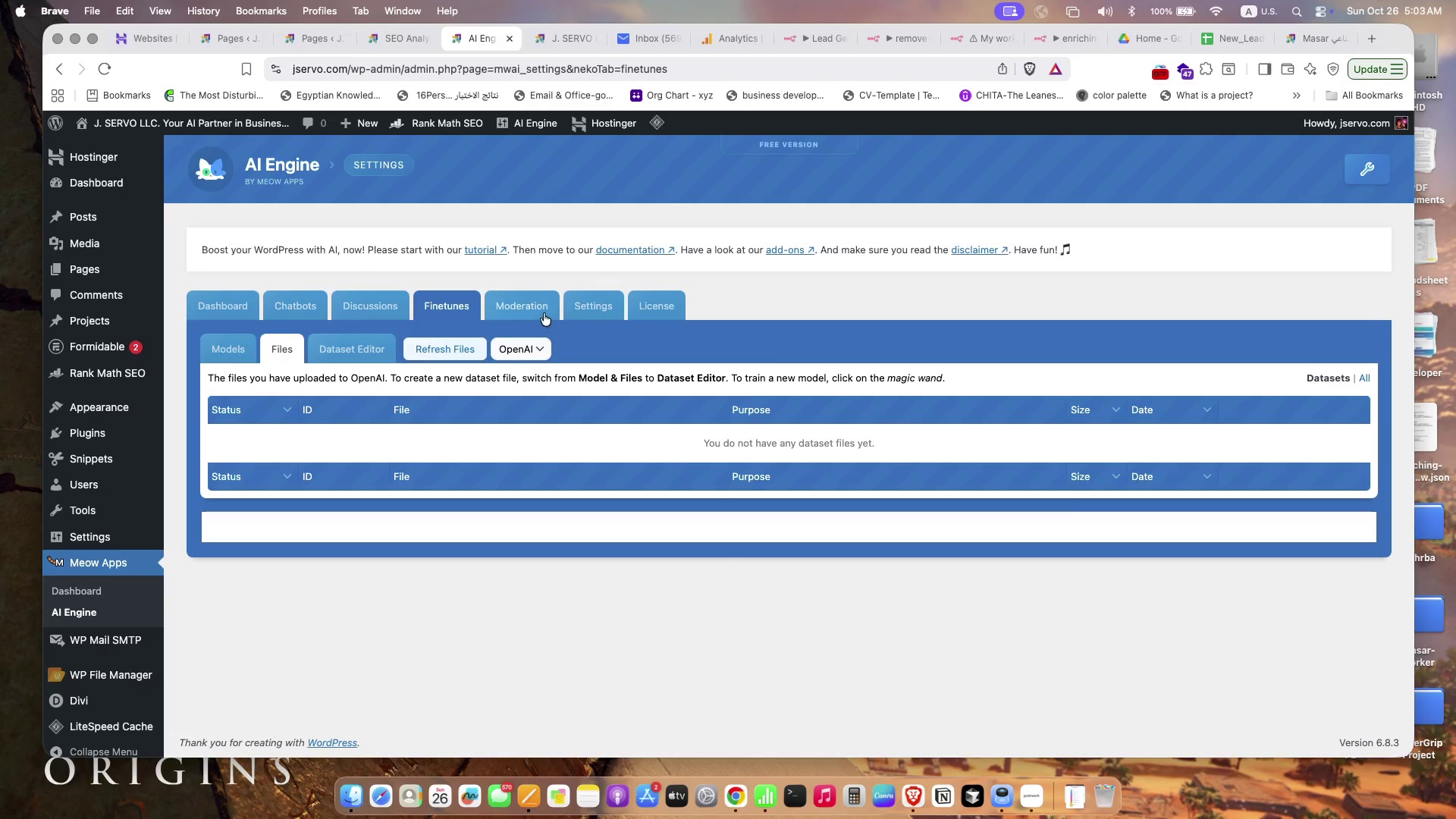 
left_click([540, 302])
 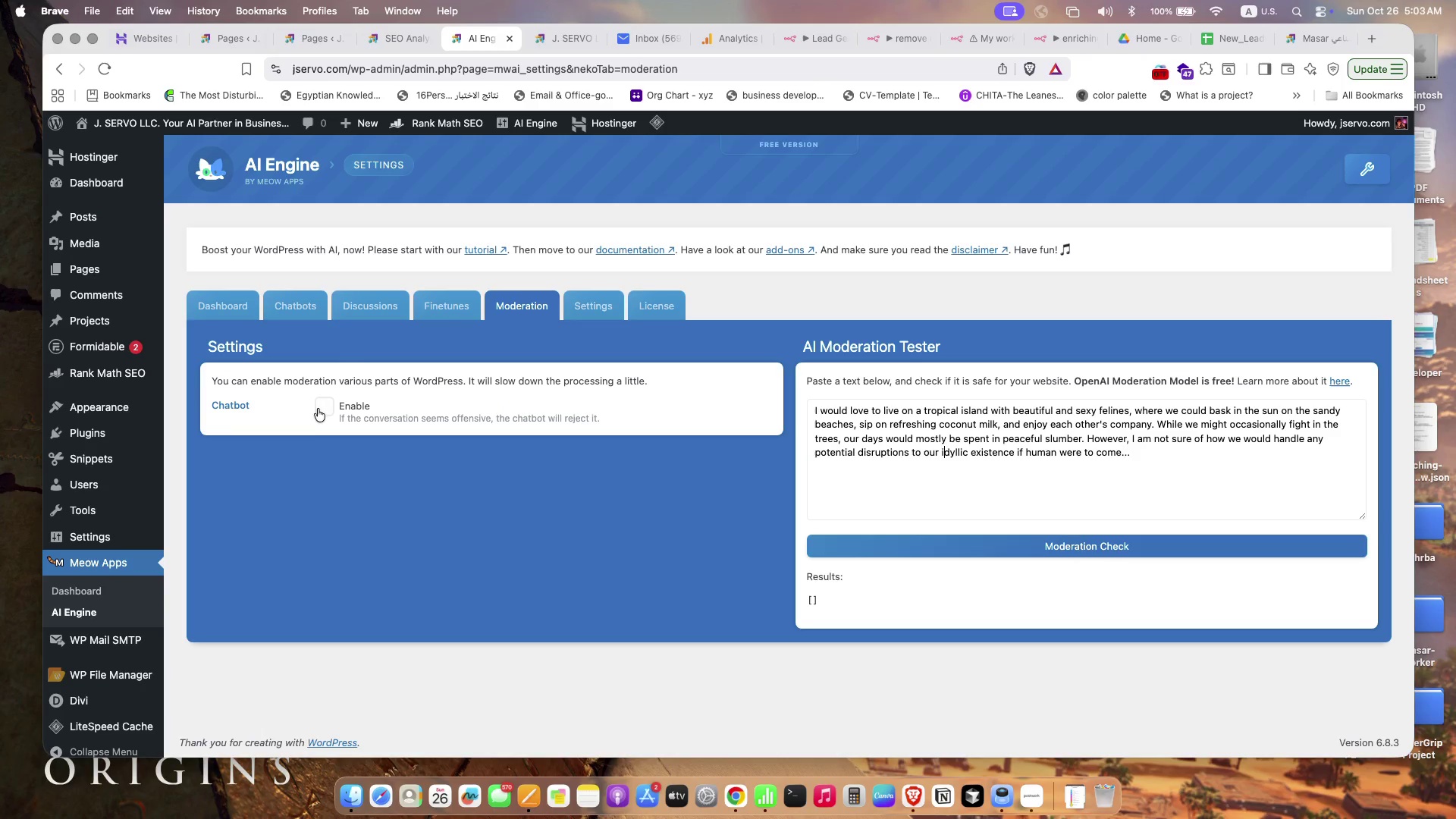 
wait(15.79)
 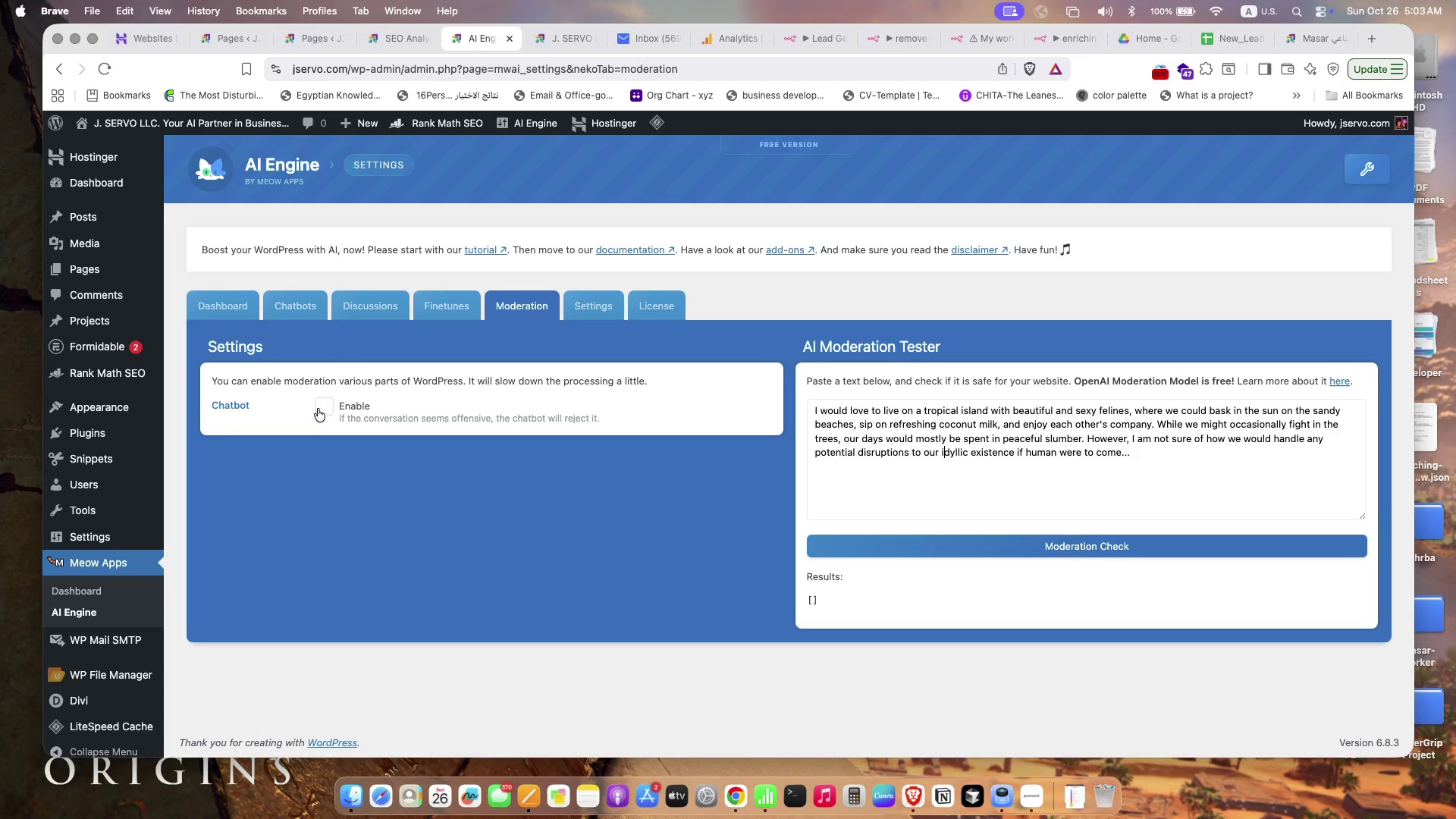 
left_click([617, 312])
 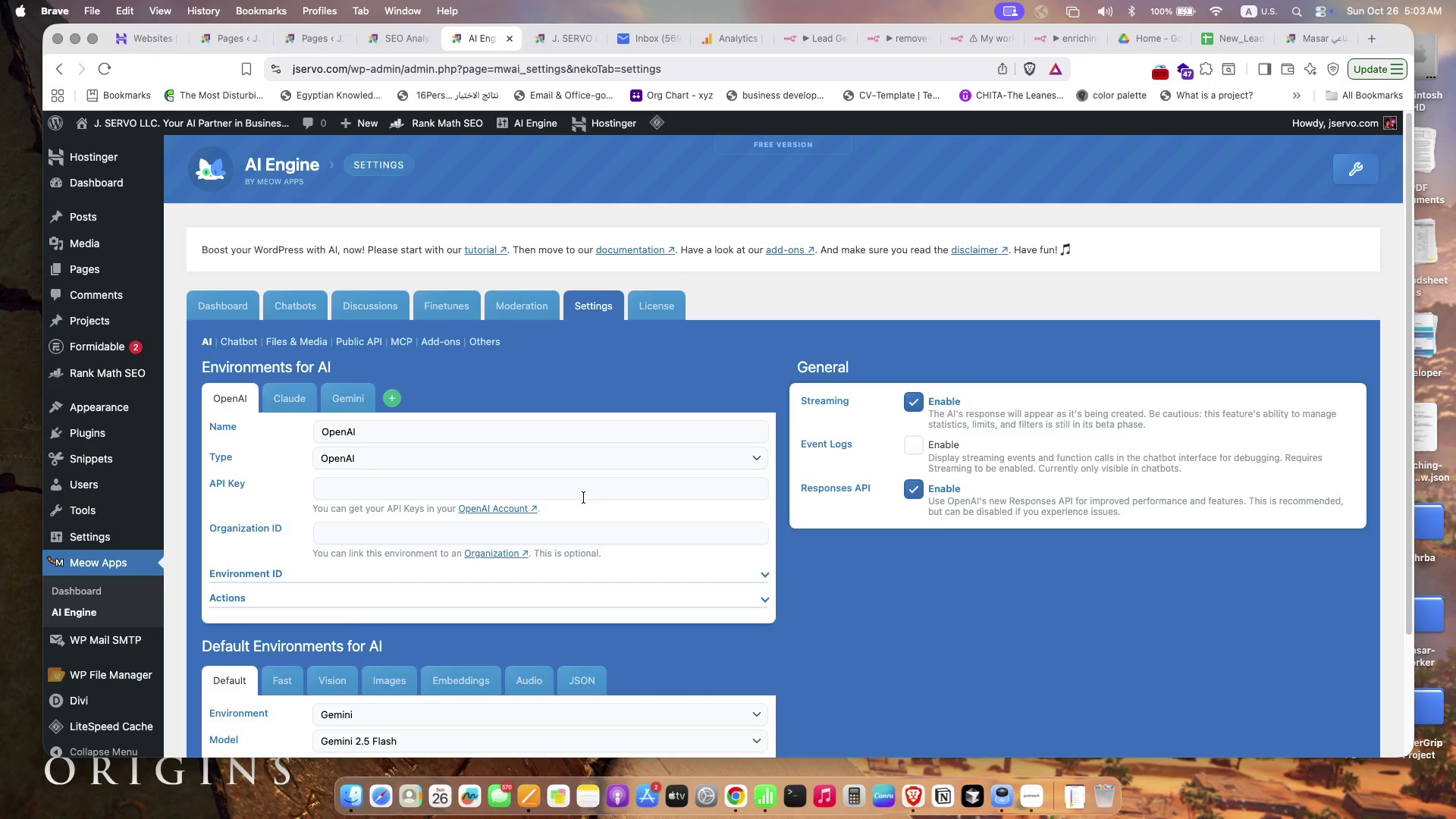 
scroll: coordinate [449, 507], scroll_direction: down, amount: 8.0
 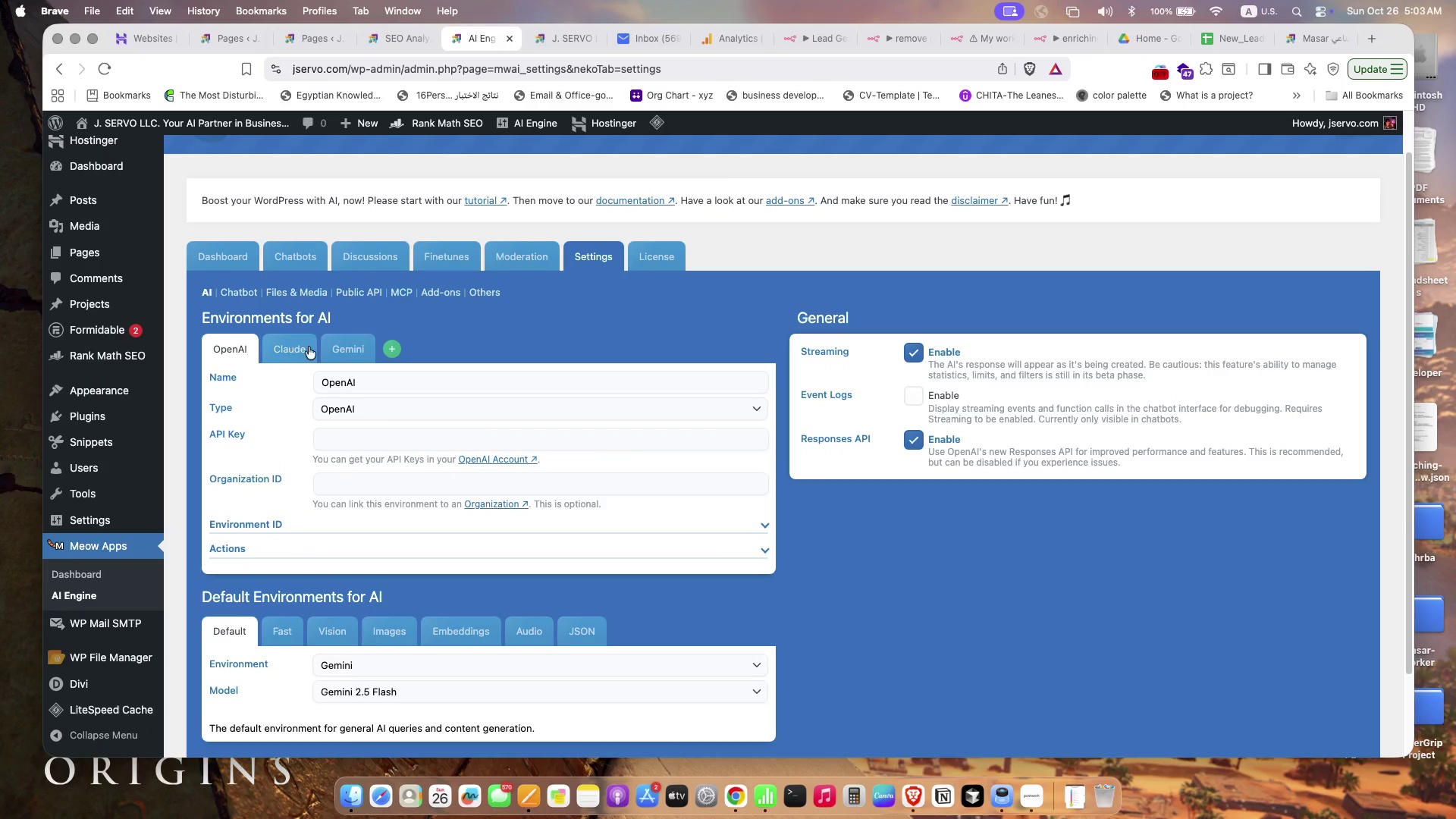 
left_click([343, 350])
 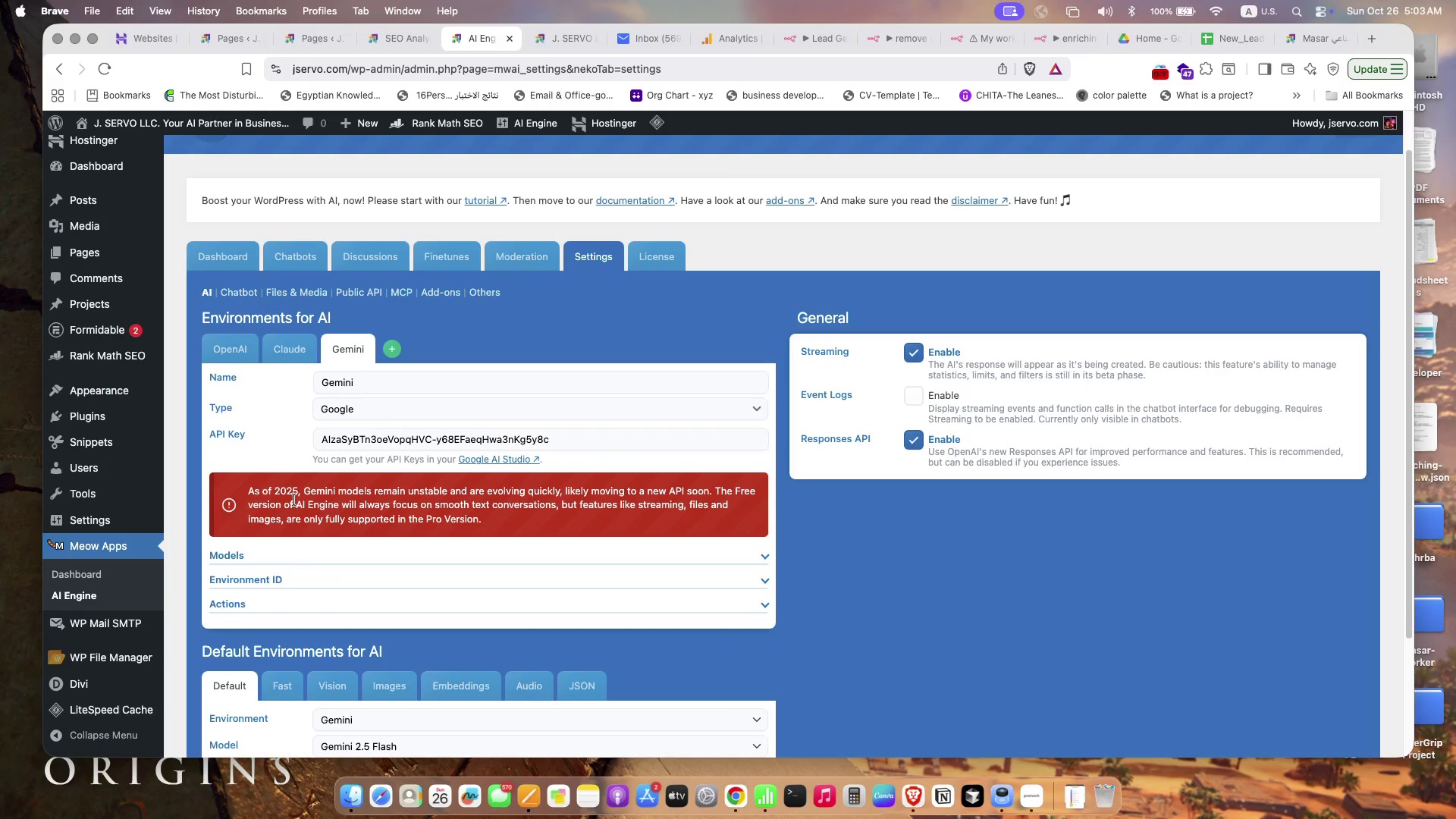 
scroll: coordinate [294, 500], scroll_direction: down, amount: 5.0
 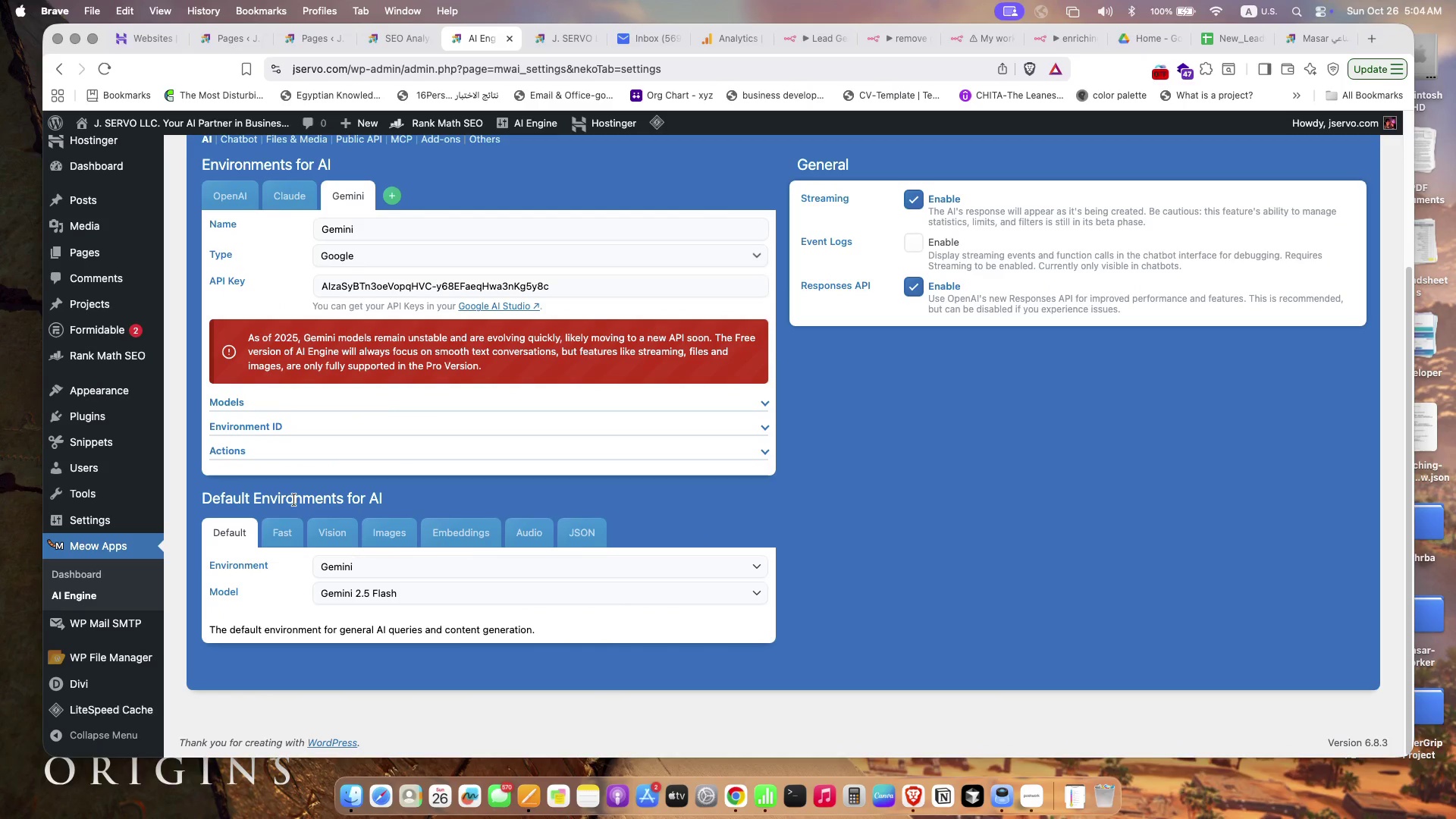 
scroll: coordinate [350, 390], scroll_direction: up, amount: 20.0
 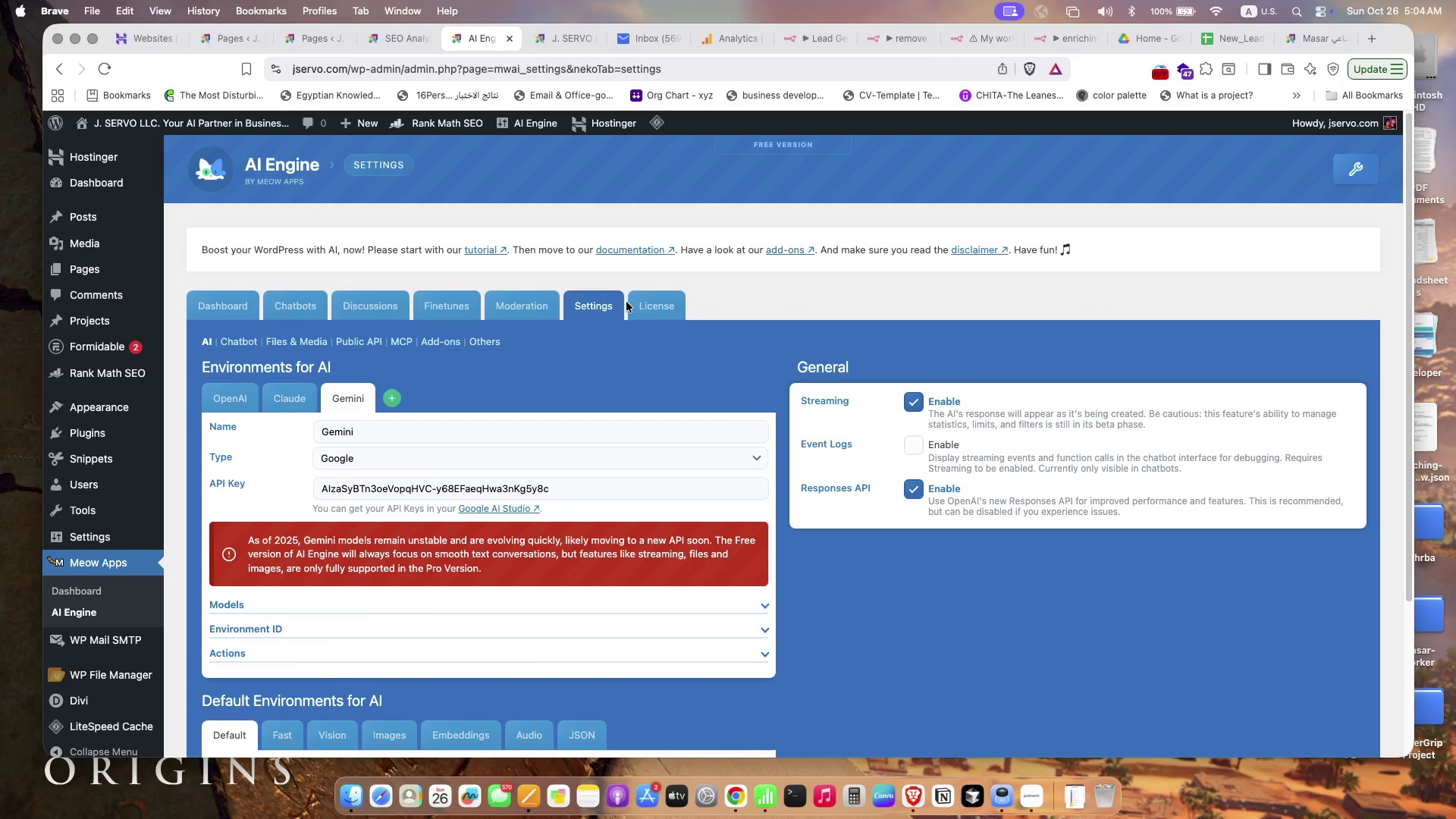 
left_click([645, 306])
 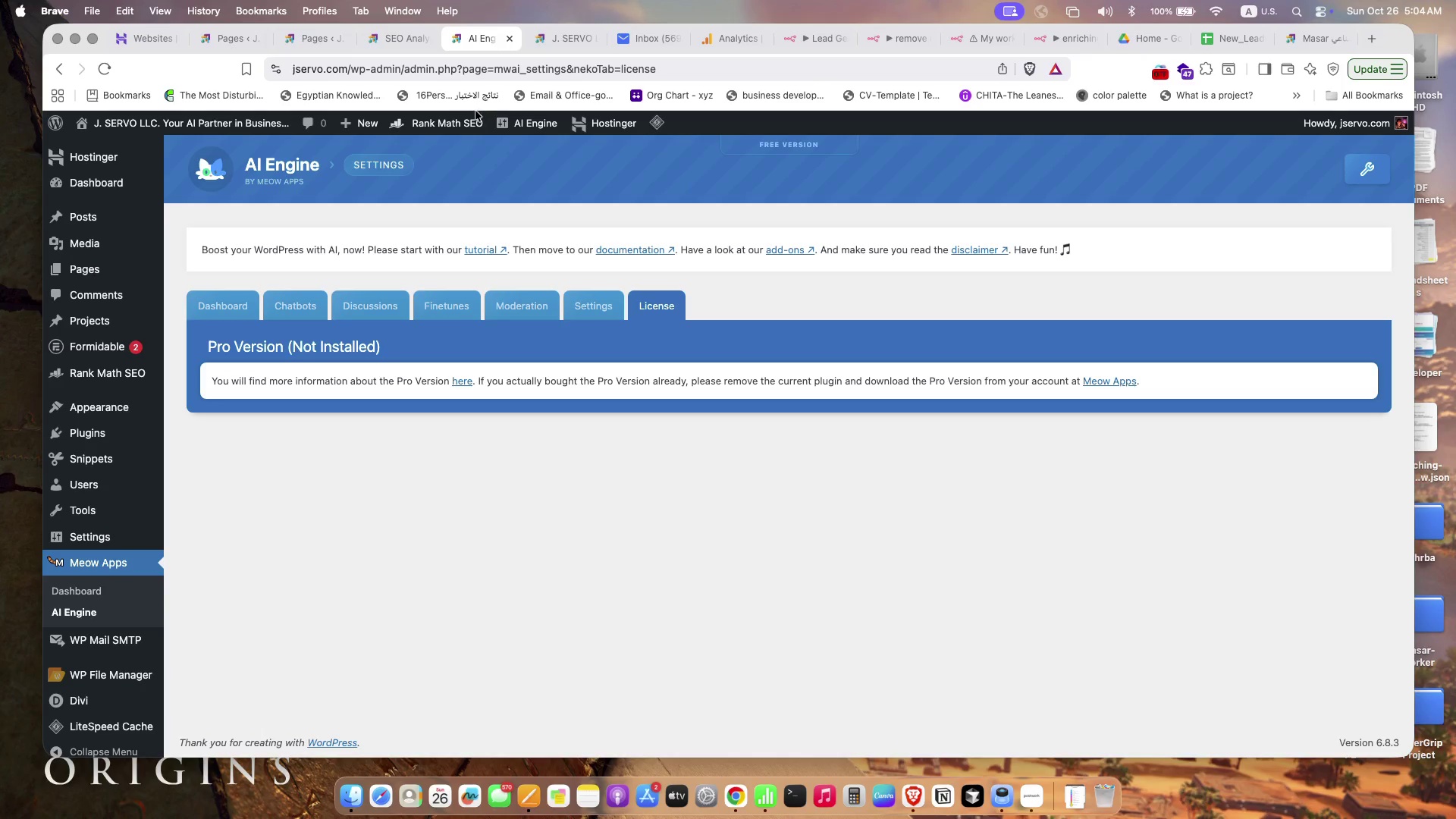 
left_click([557, 19])
 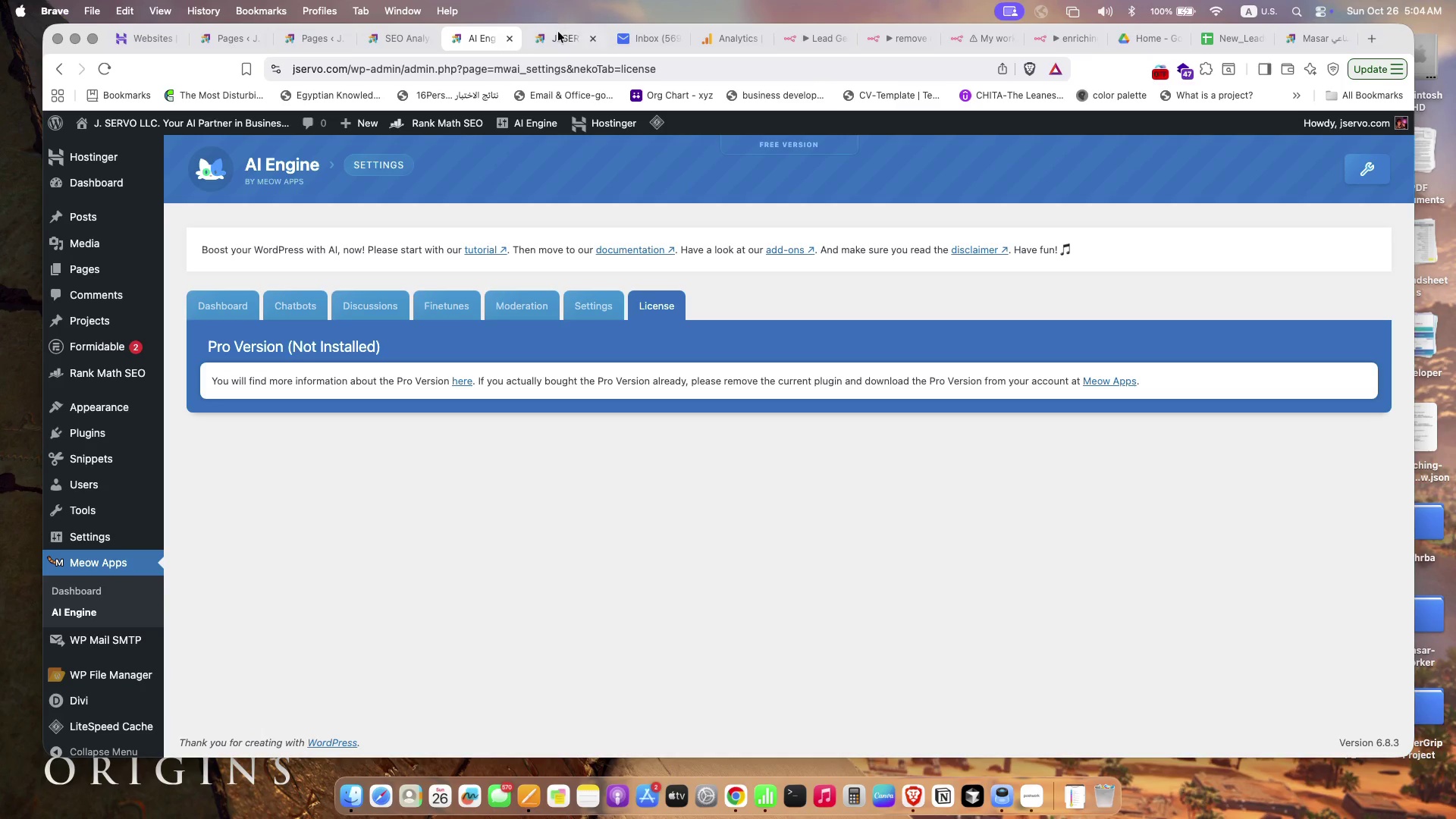 
left_click([558, 32])
 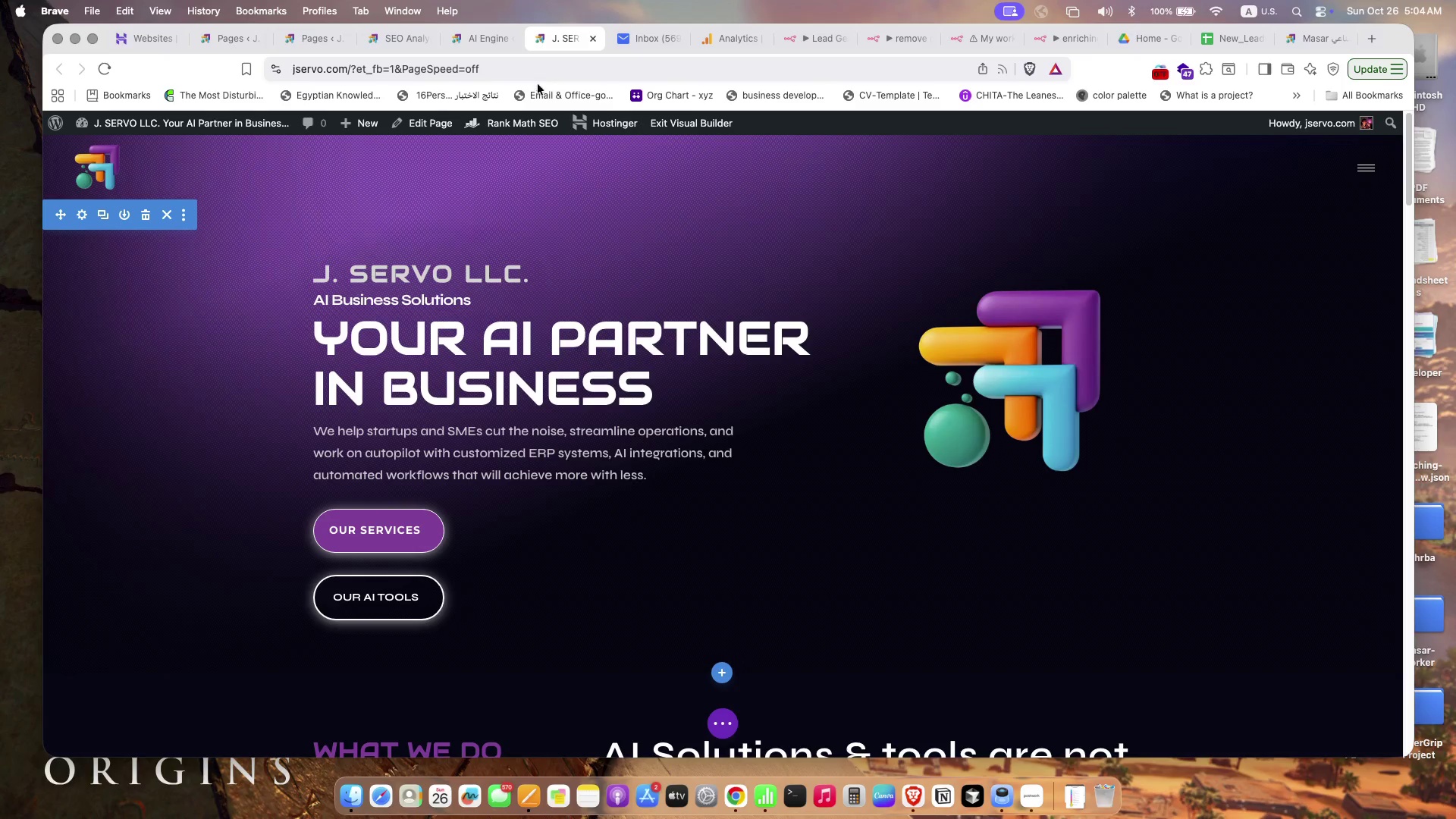 
scroll: coordinate [457, 266], scroll_direction: down, amount: 7.0
 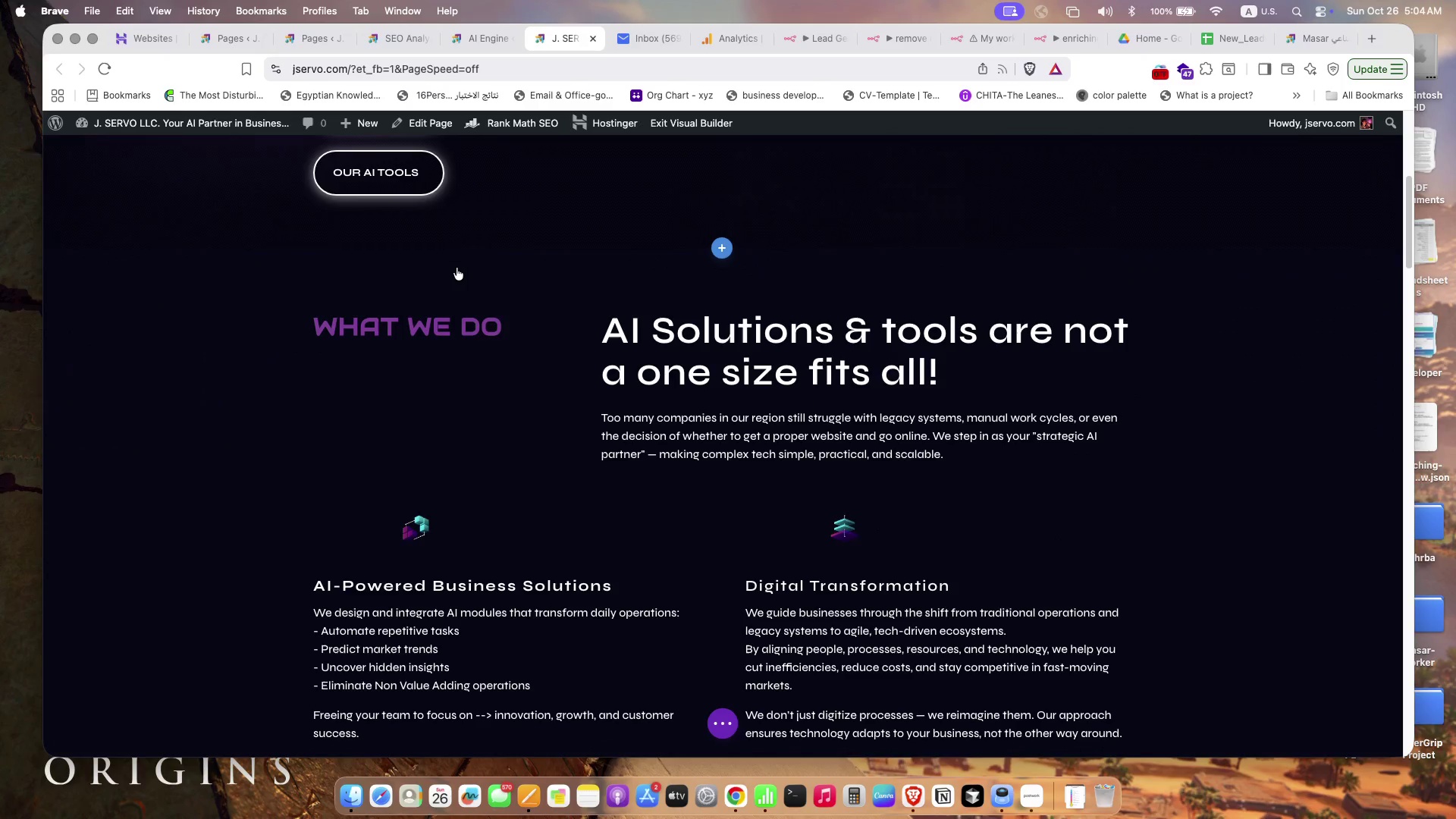 
scroll: coordinate [343, 568], scroll_direction: up, amount: 14.0
 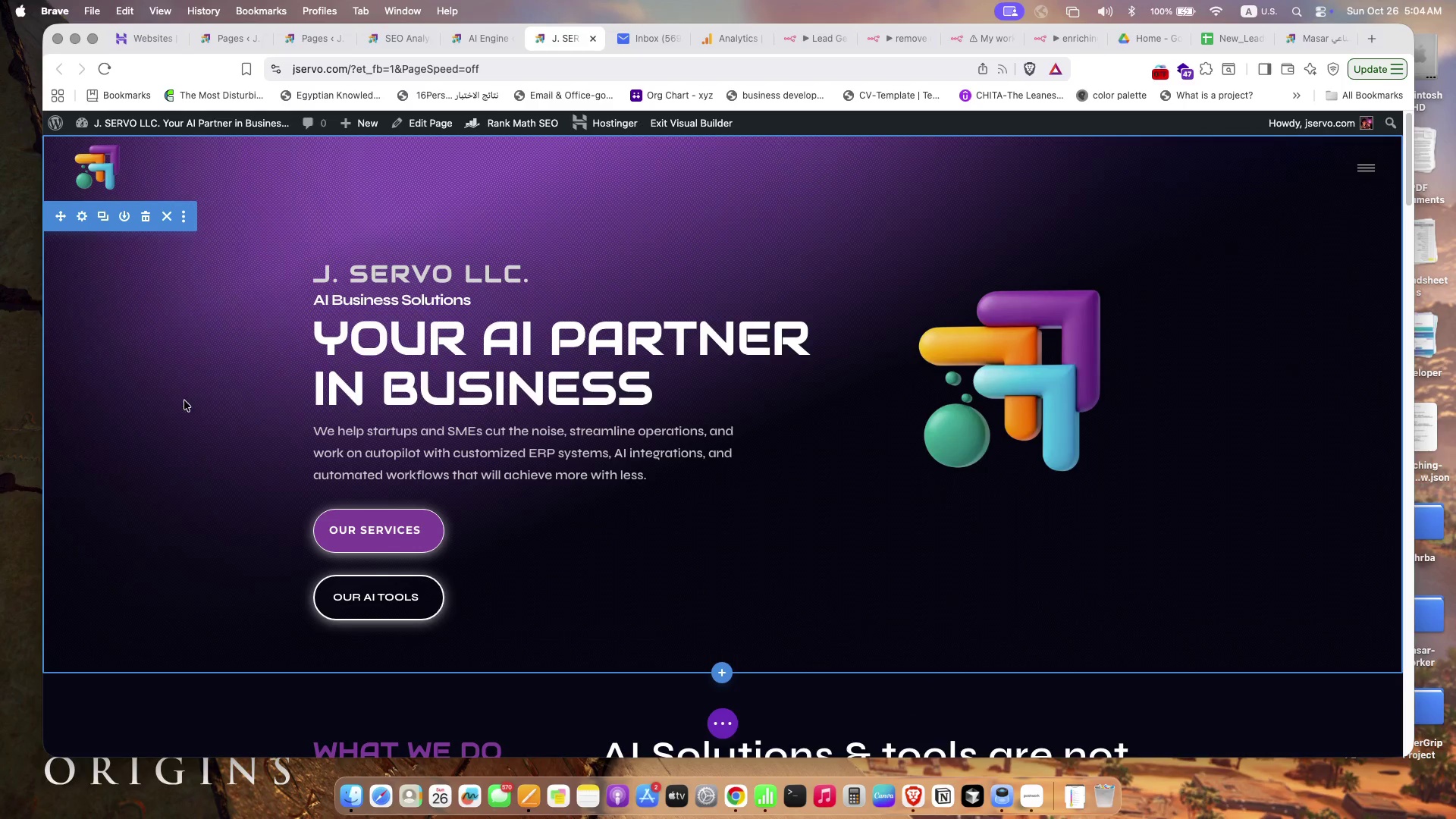 
left_click([85, 215])
 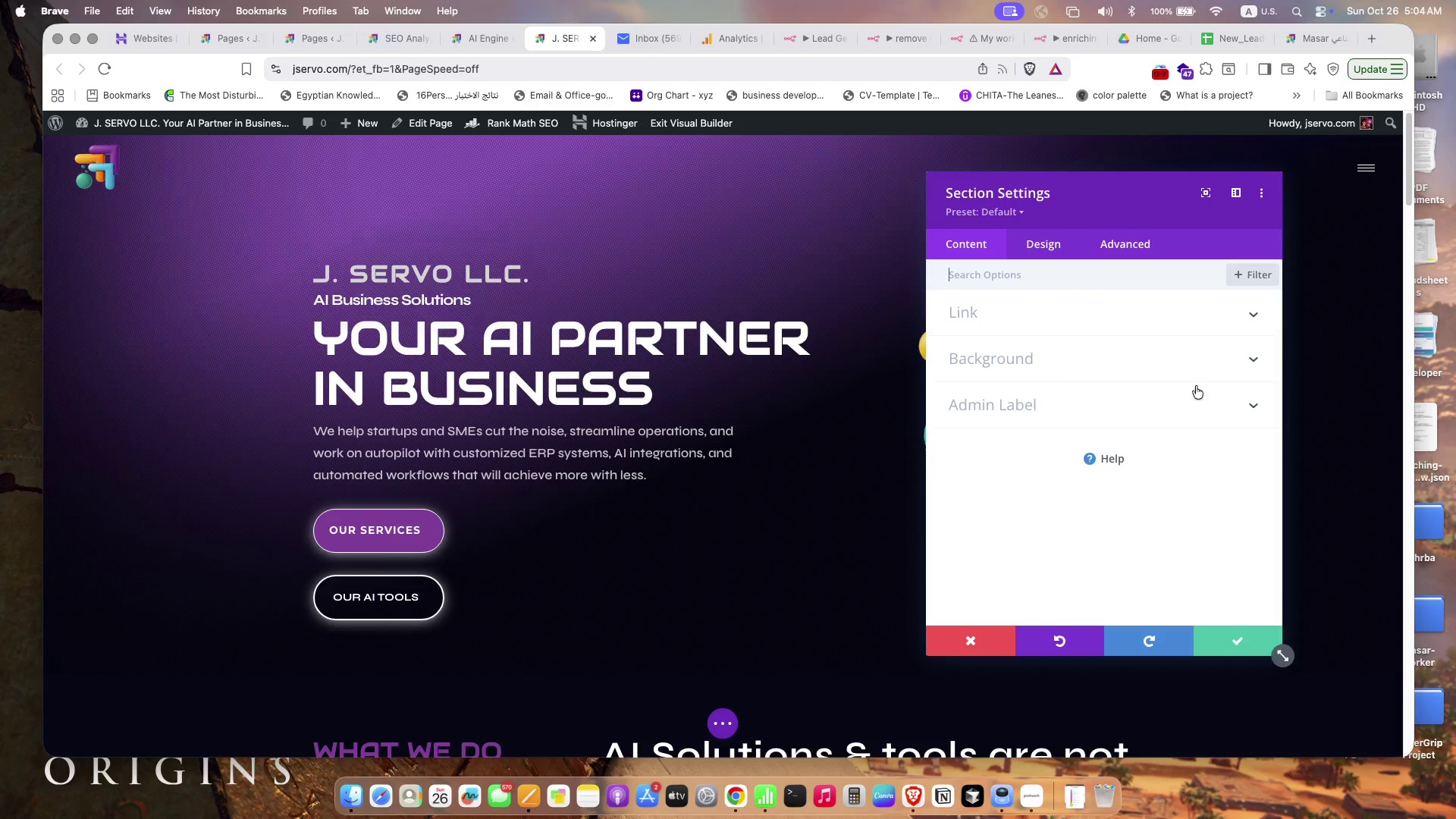 
left_click([1178, 353])
 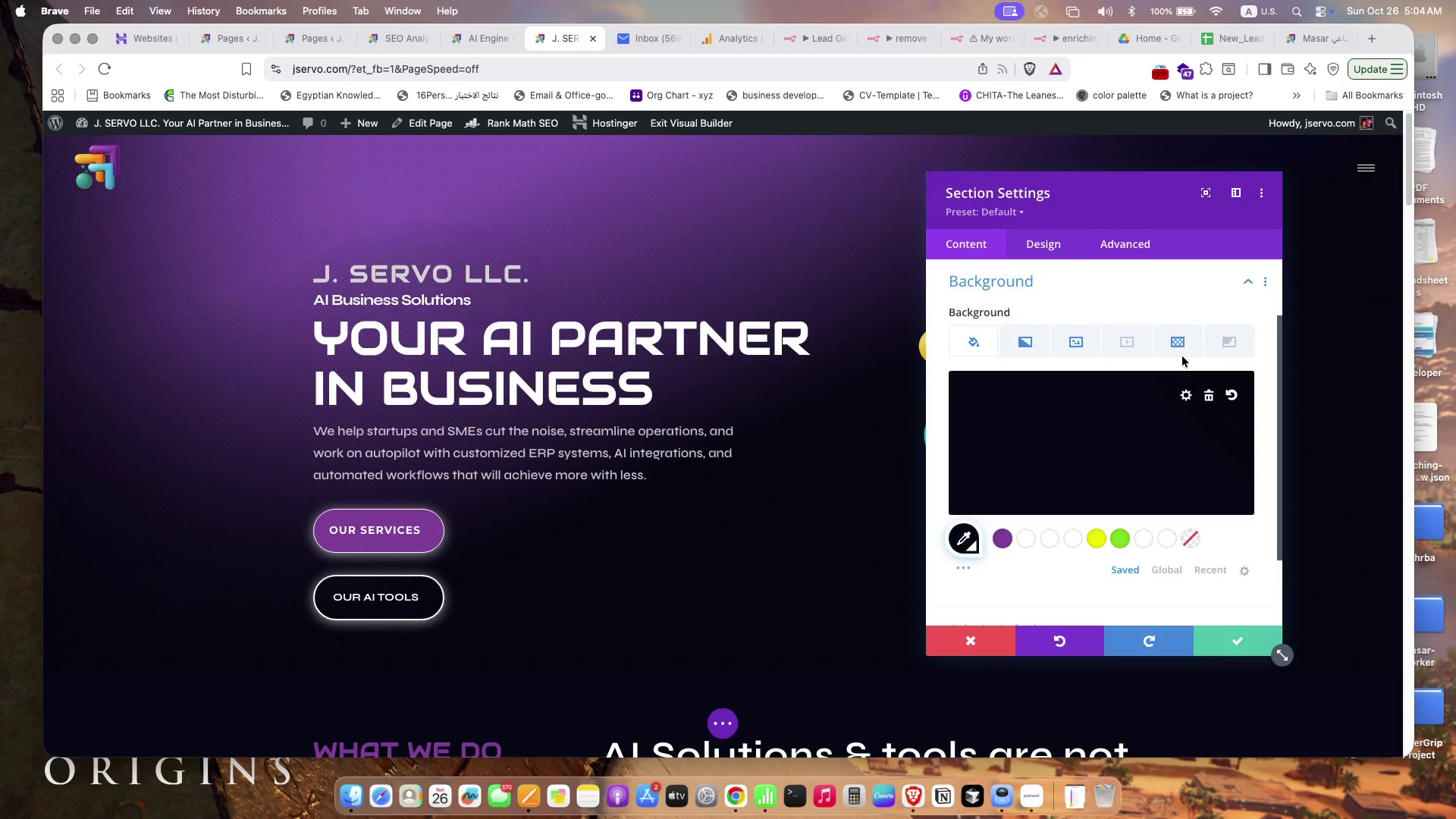 
left_click([1177, 331])
 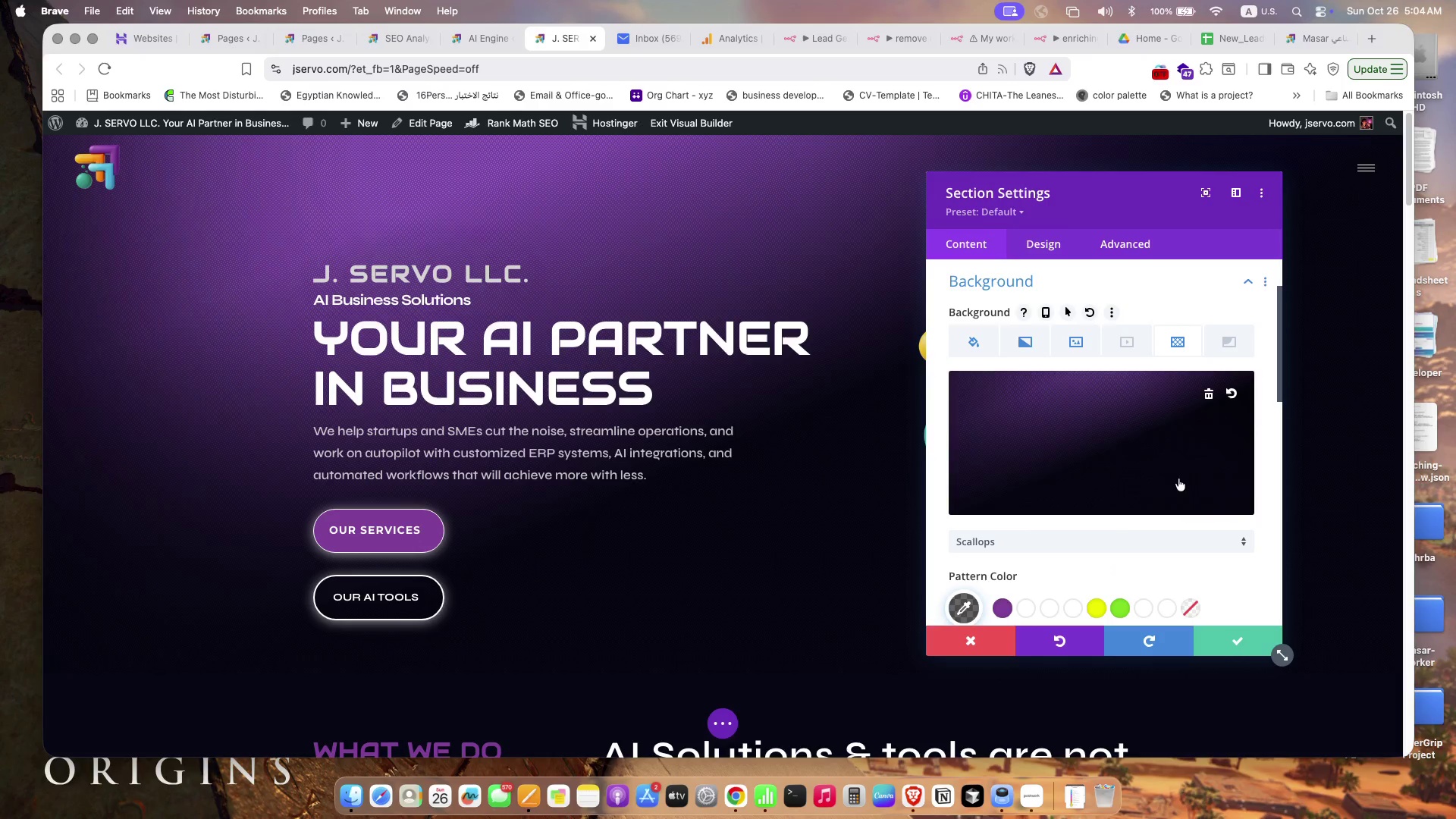 
left_click([1153, 471])
 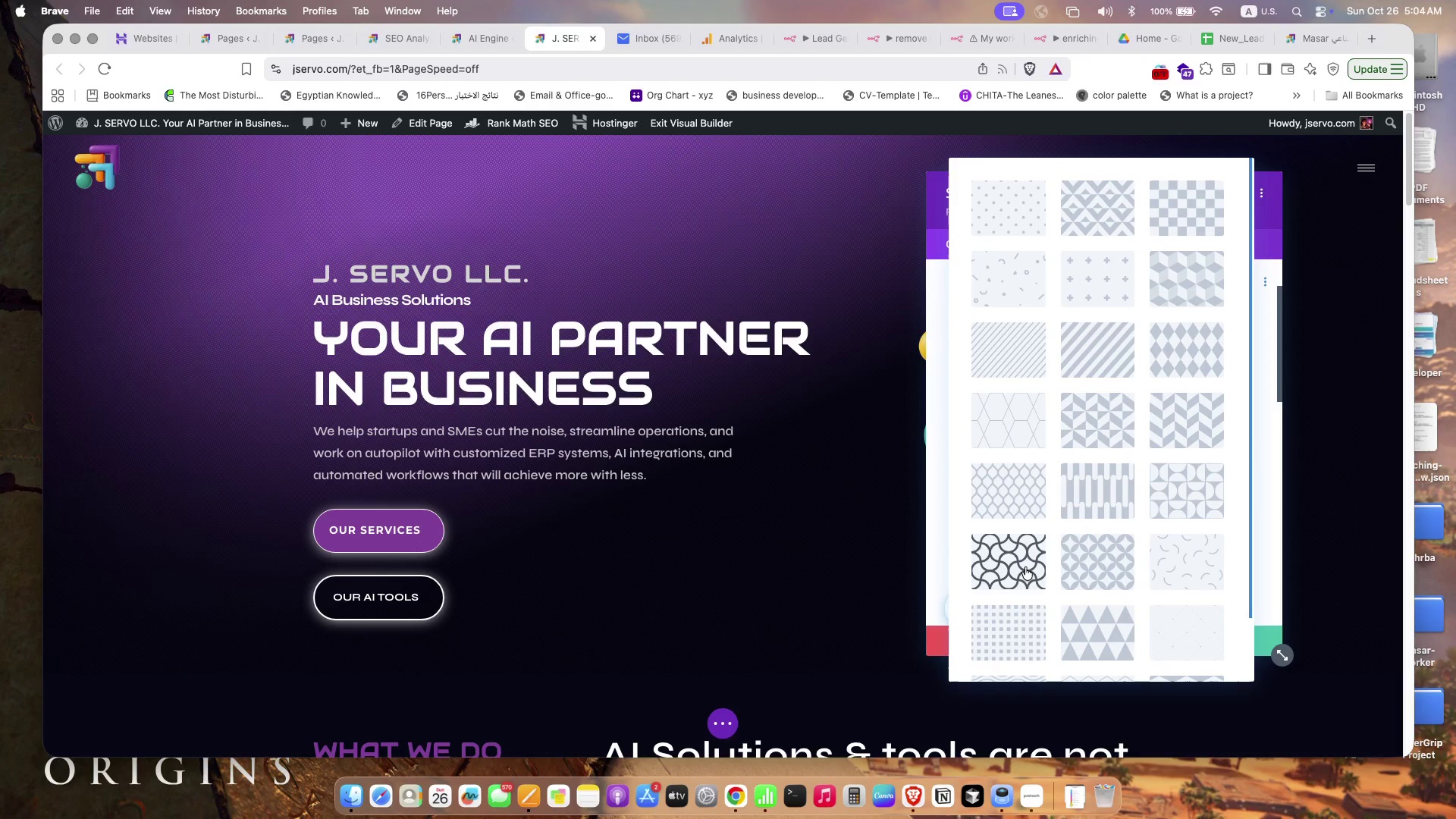 
wait(7.23)
 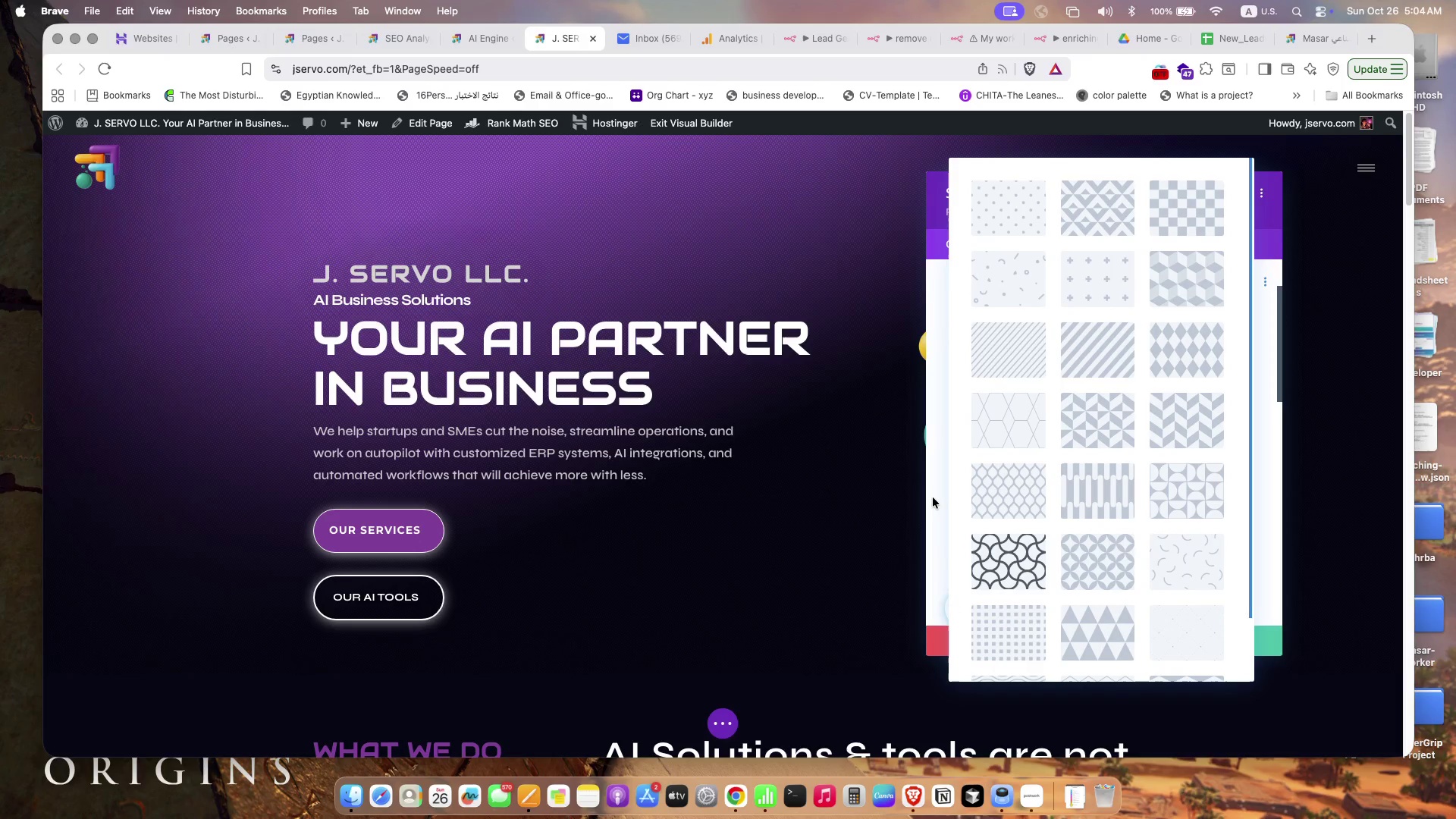 
left_click([1080, 563])
 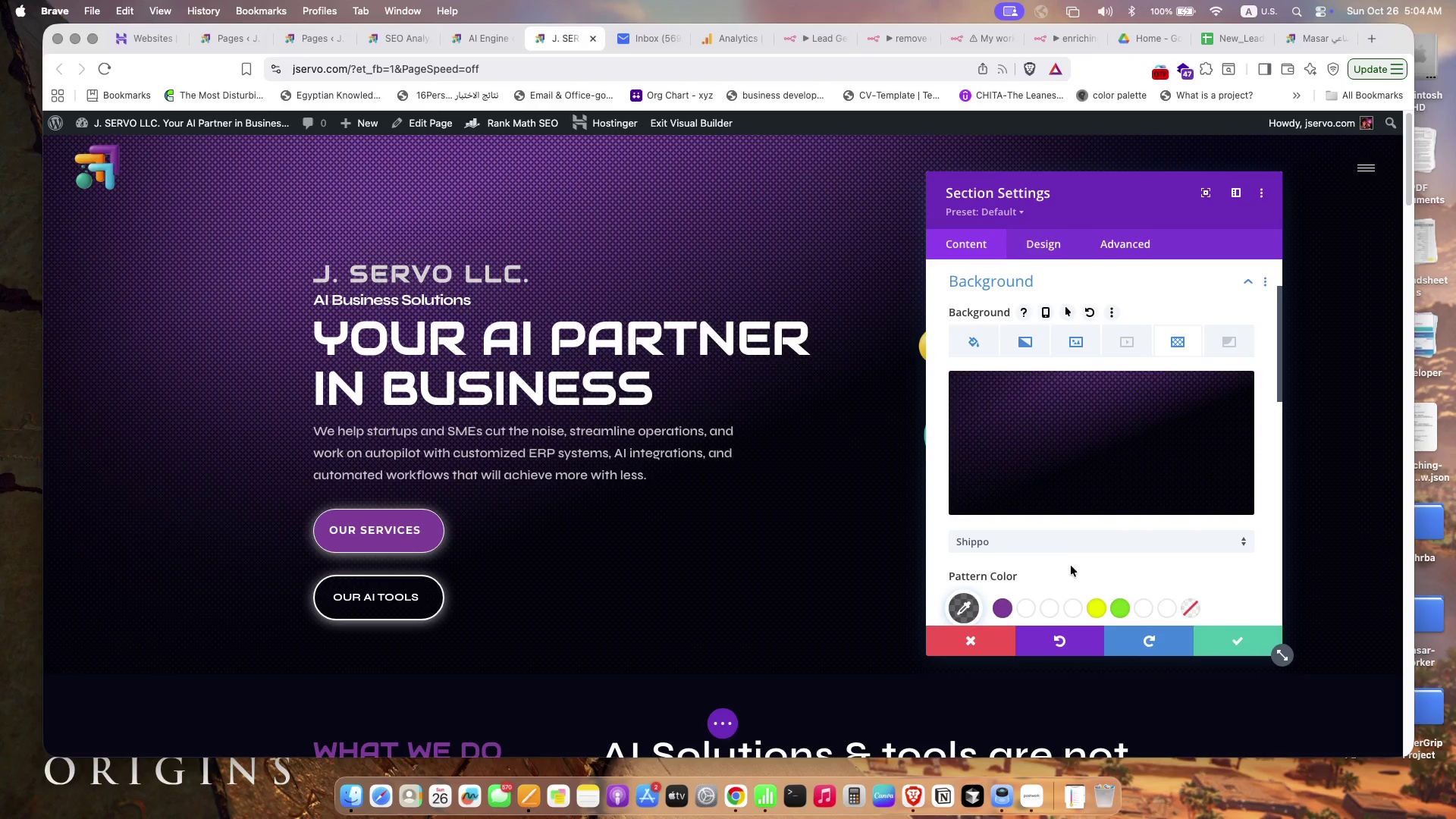 
scroll: coordinate [1169, 522], scroll_direction: down, amount: 18.0
 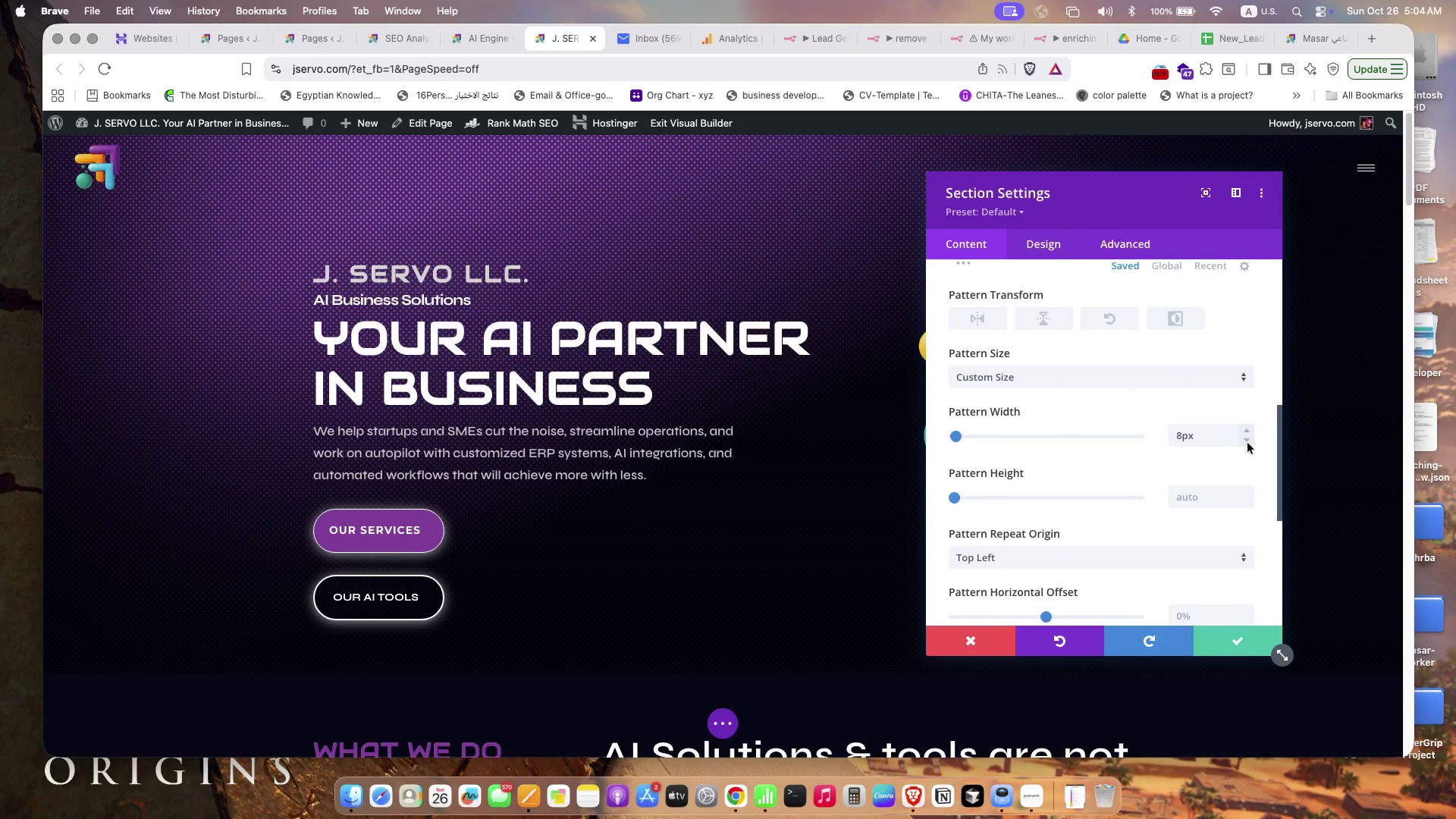 
double_click([1247, 443])
 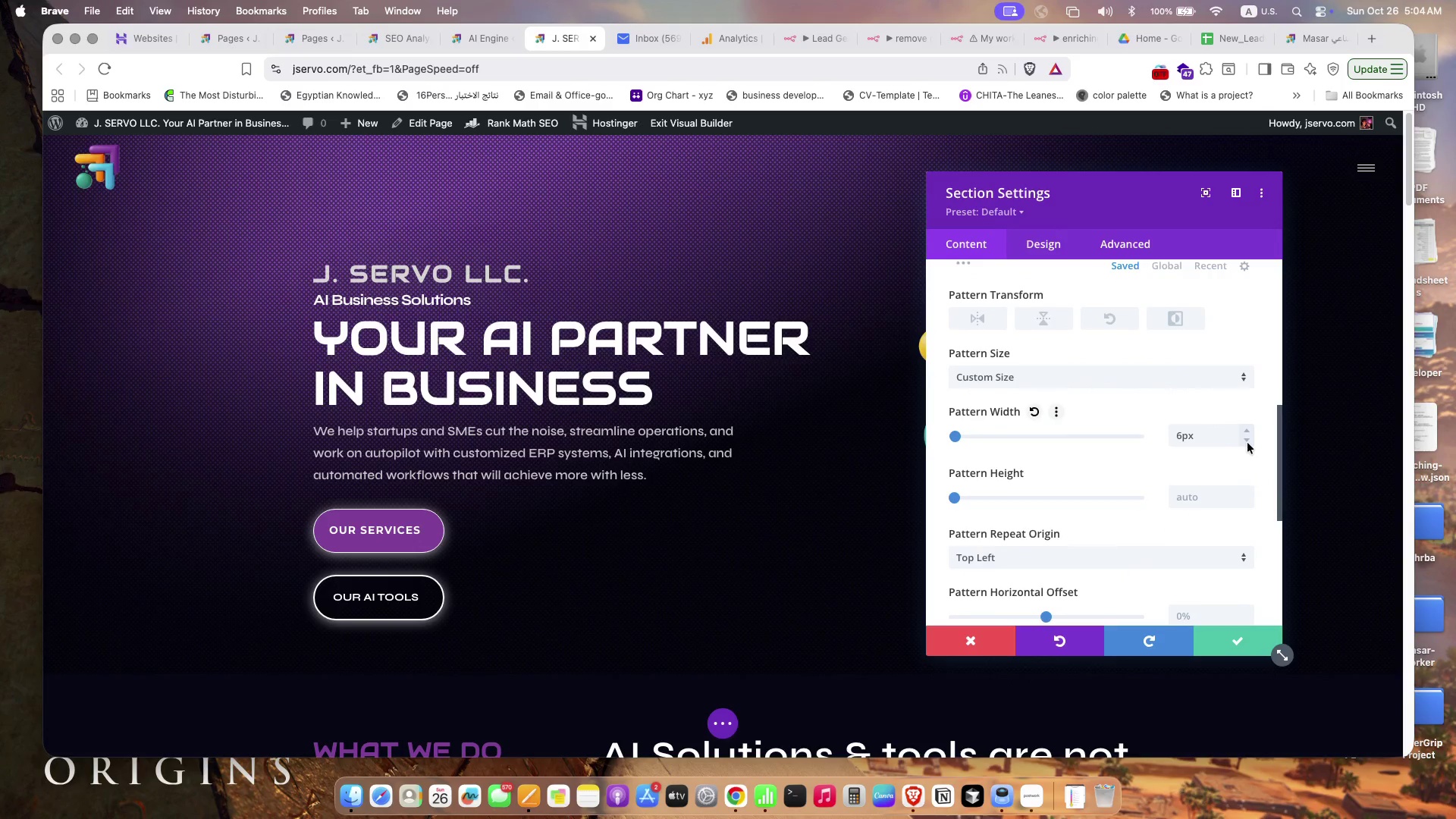 
left_click([1247, 443])
 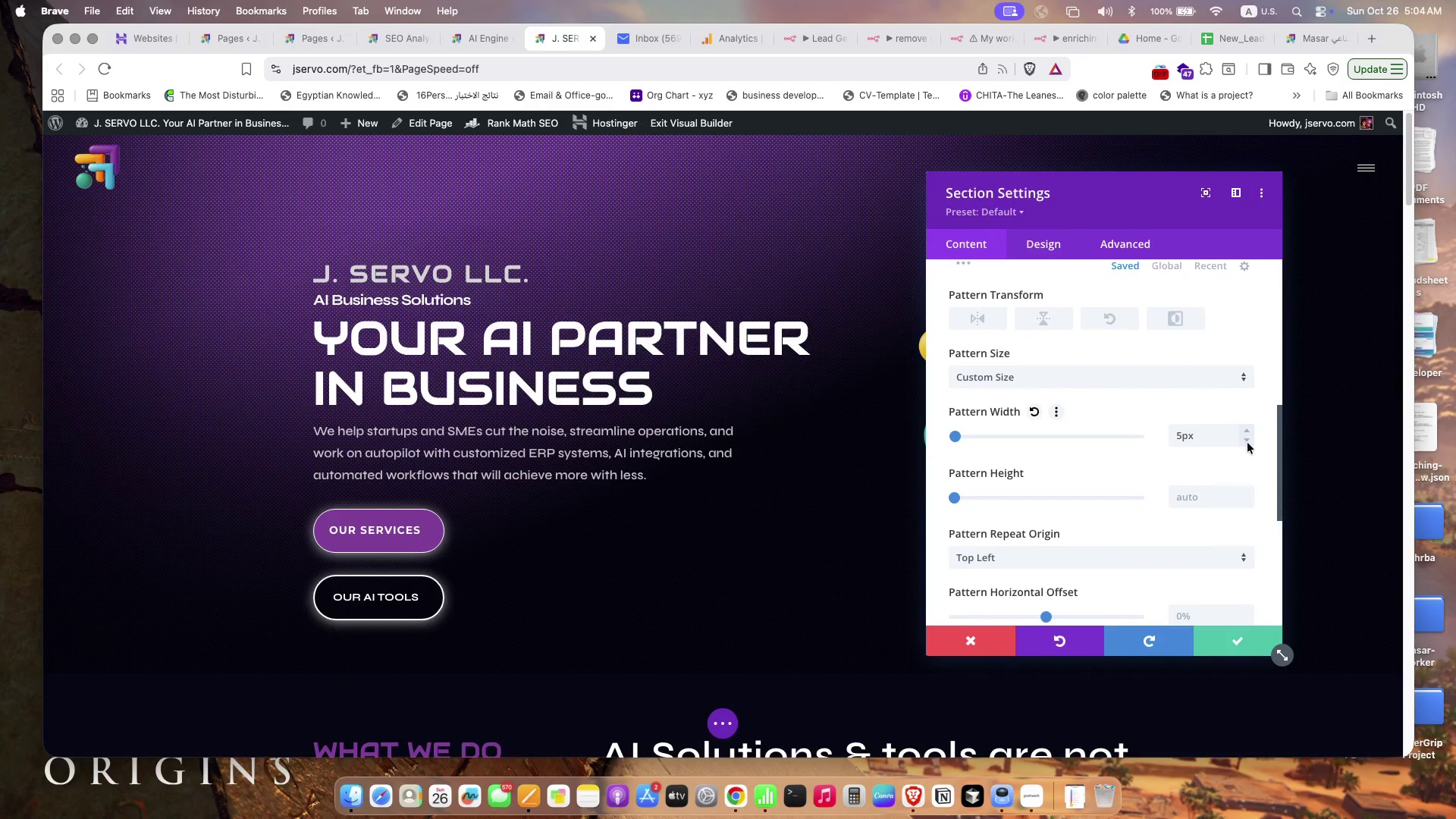 
left_click([1247, 443])
 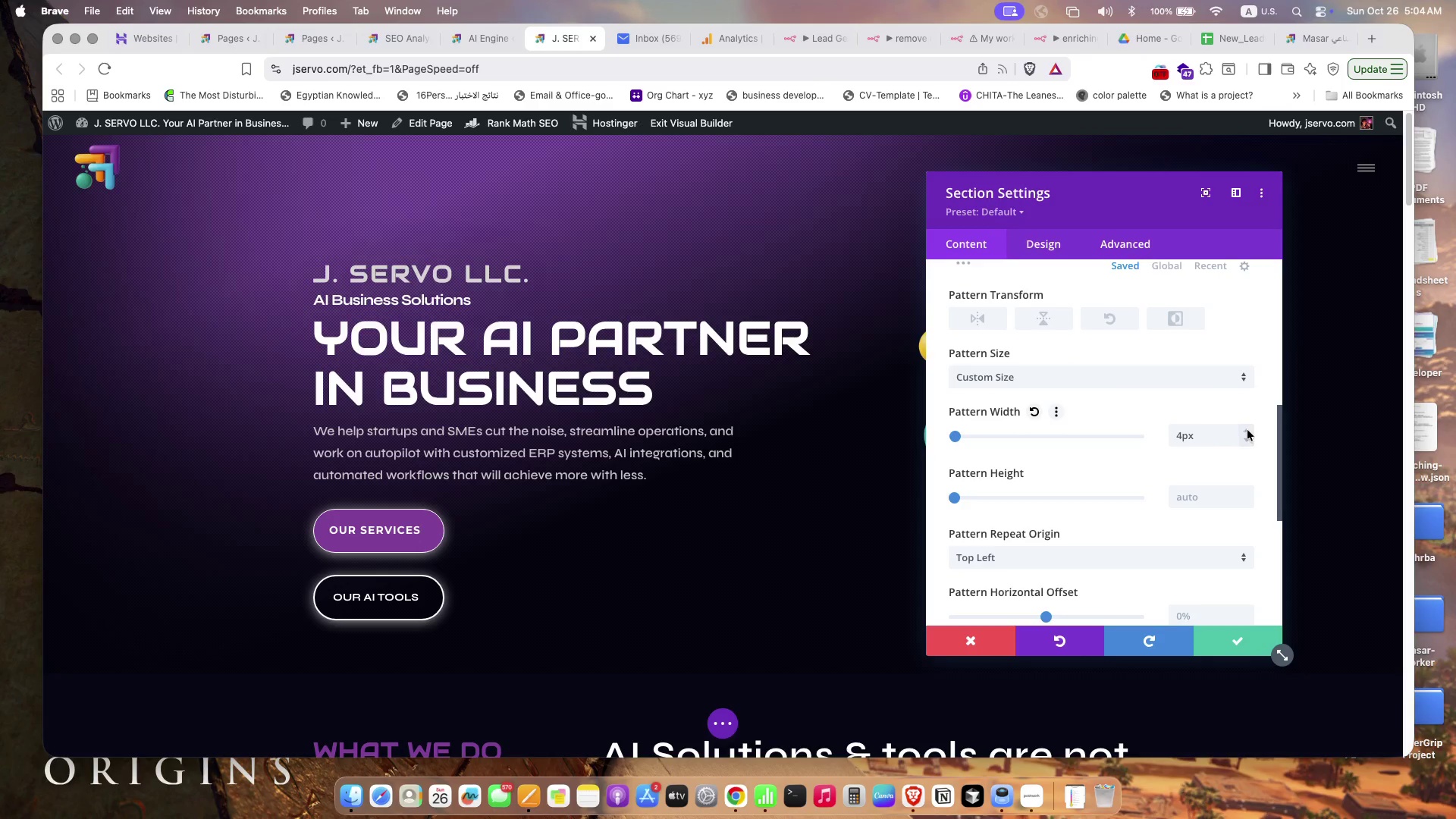 
left_click([1247, 430])
 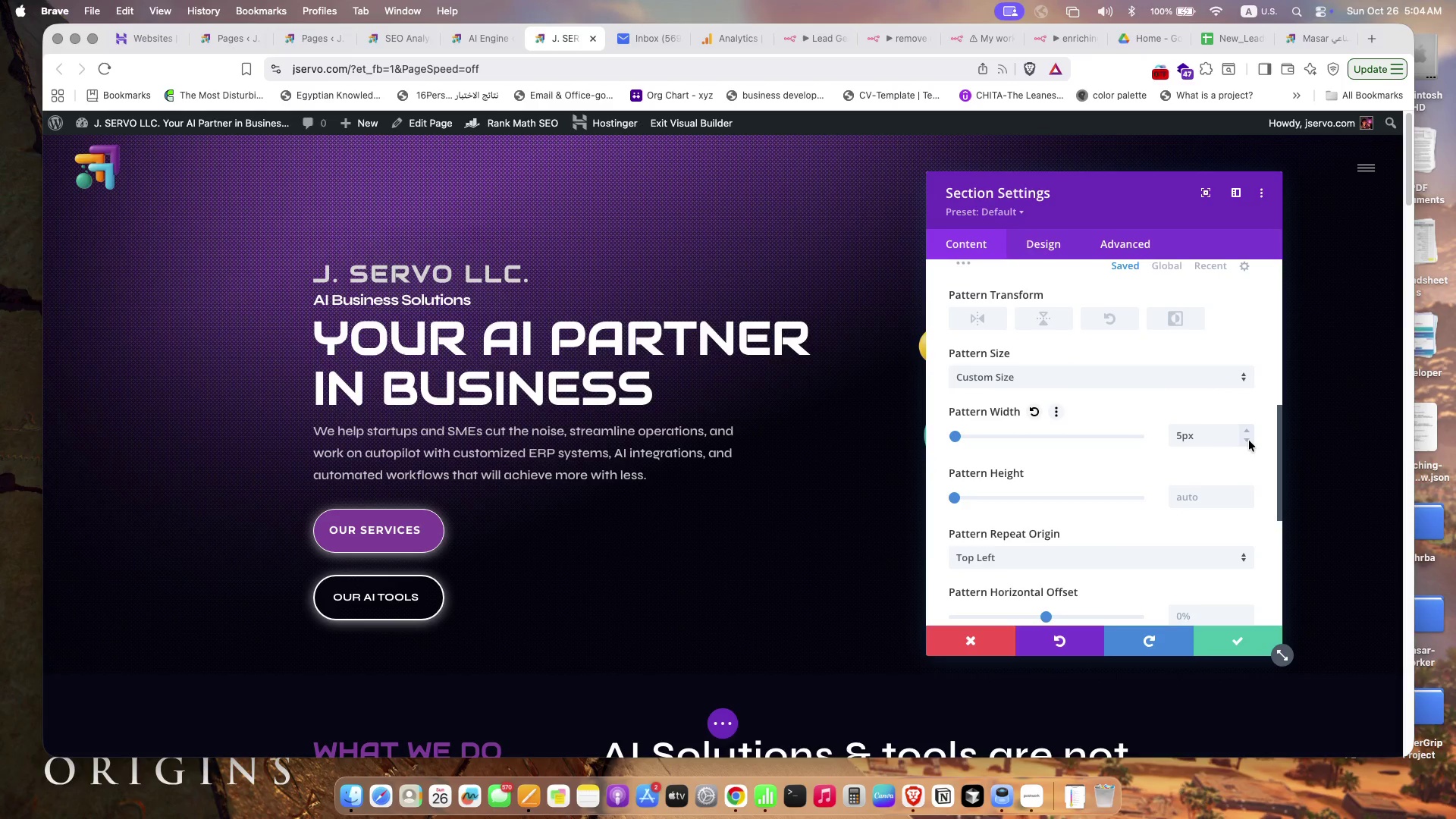 
wait(6.32)
 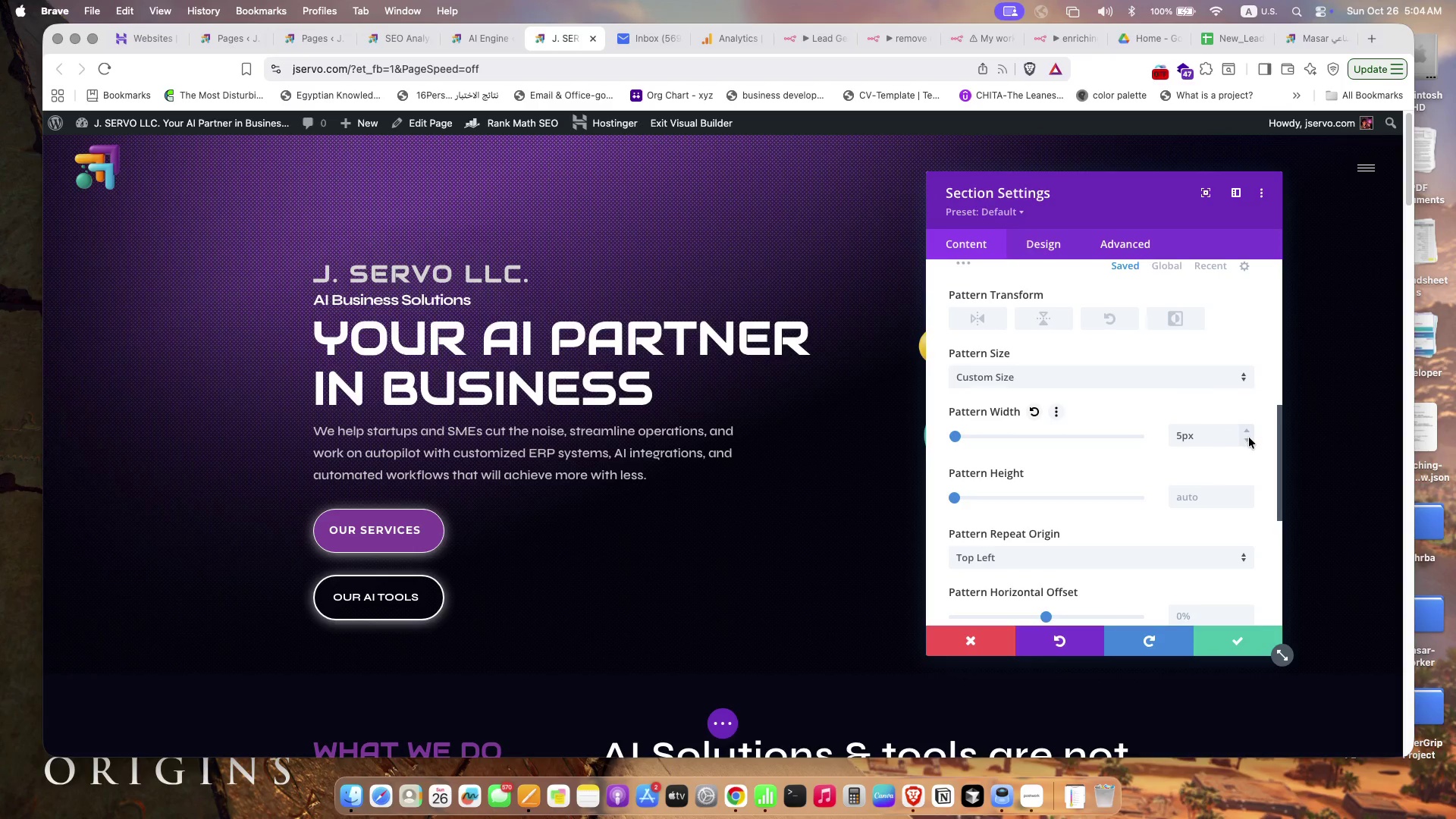 
left_click([1249, 441])
 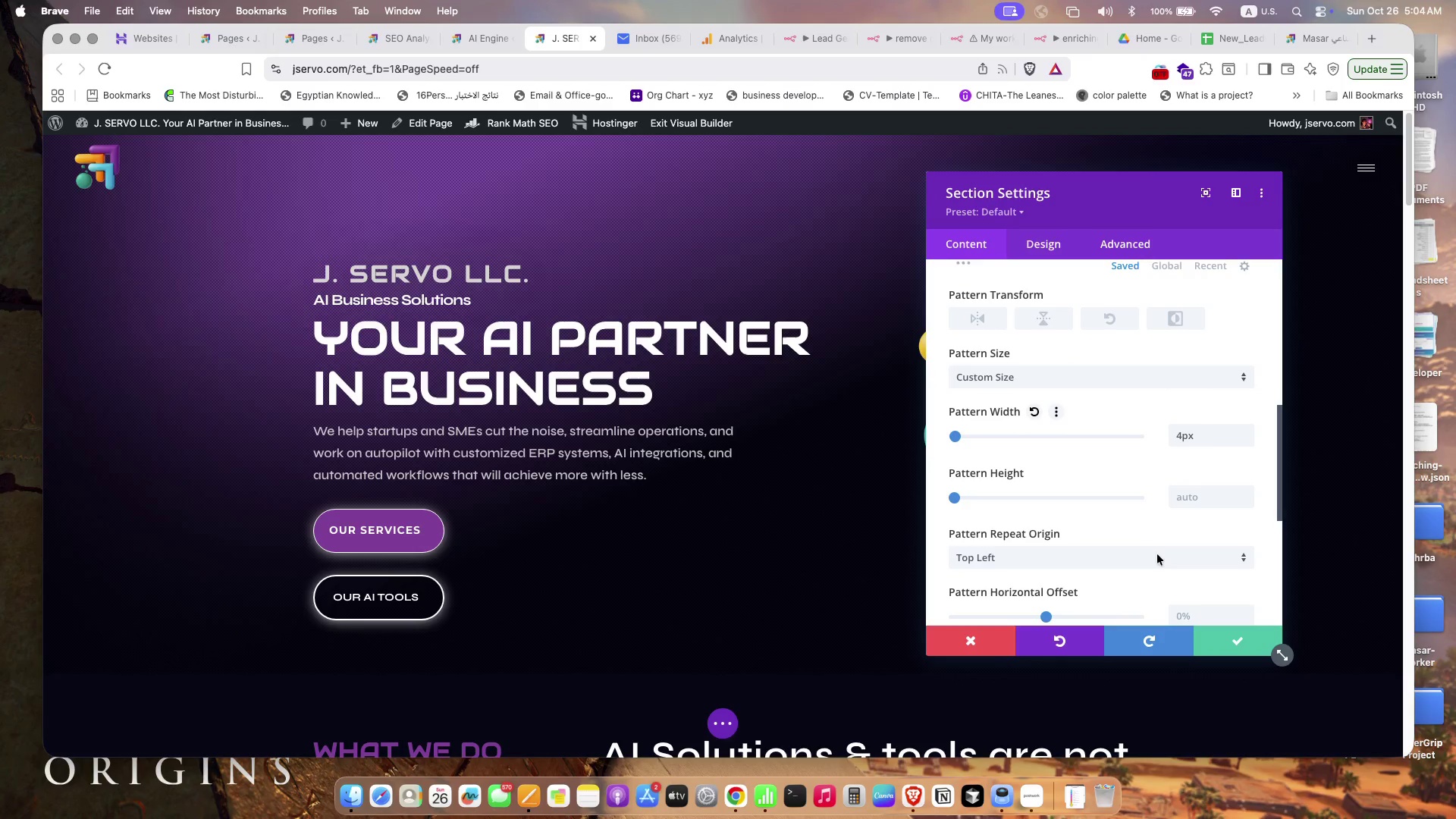 
scroll: coordinate [1125, 532], scroll_direction: down, amount: 5.0
 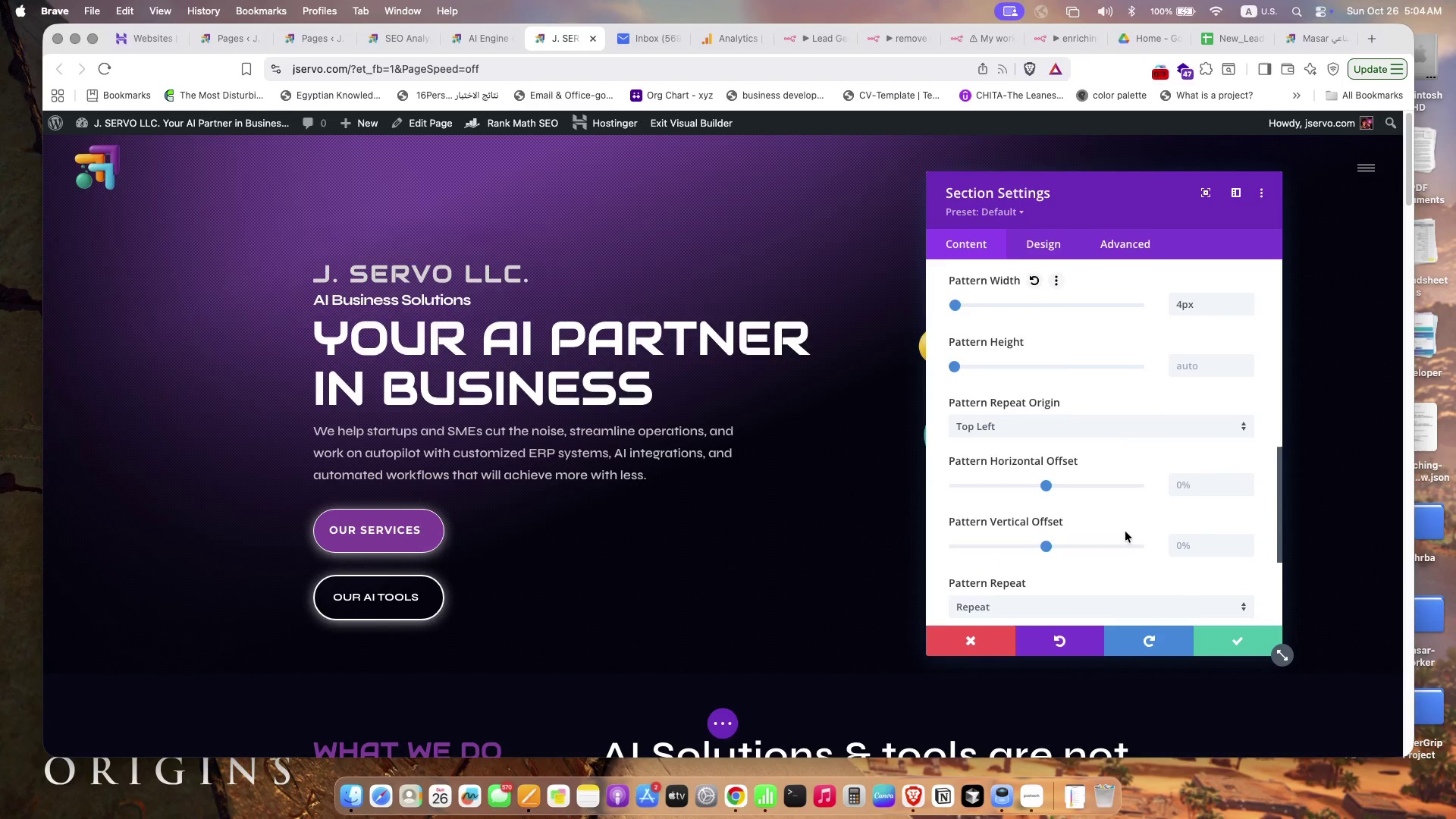 
scroll: coordinate [1114, 531], scroll_direction: up, amount: 49.0
 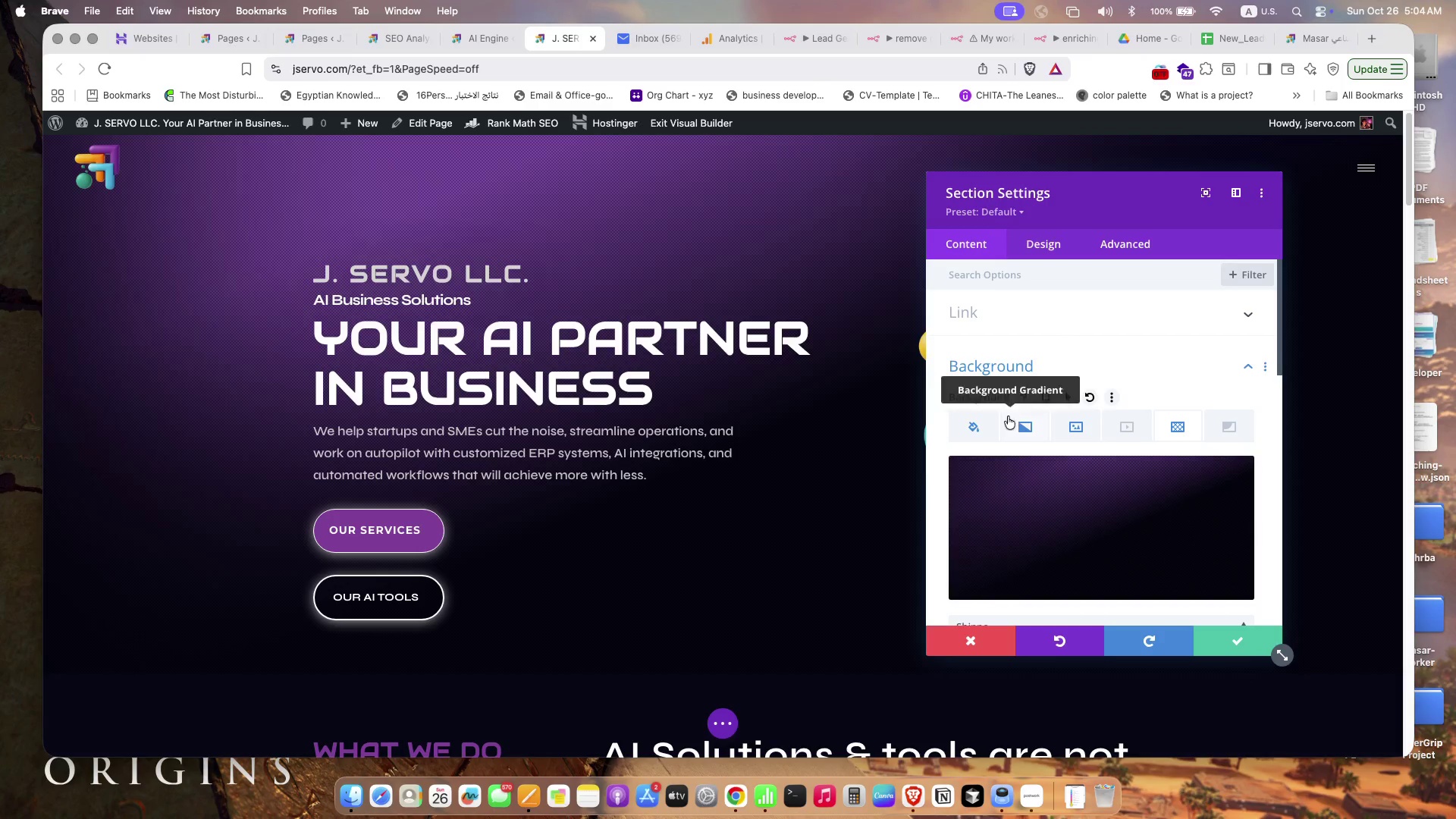 
left_click([1262, 643])
 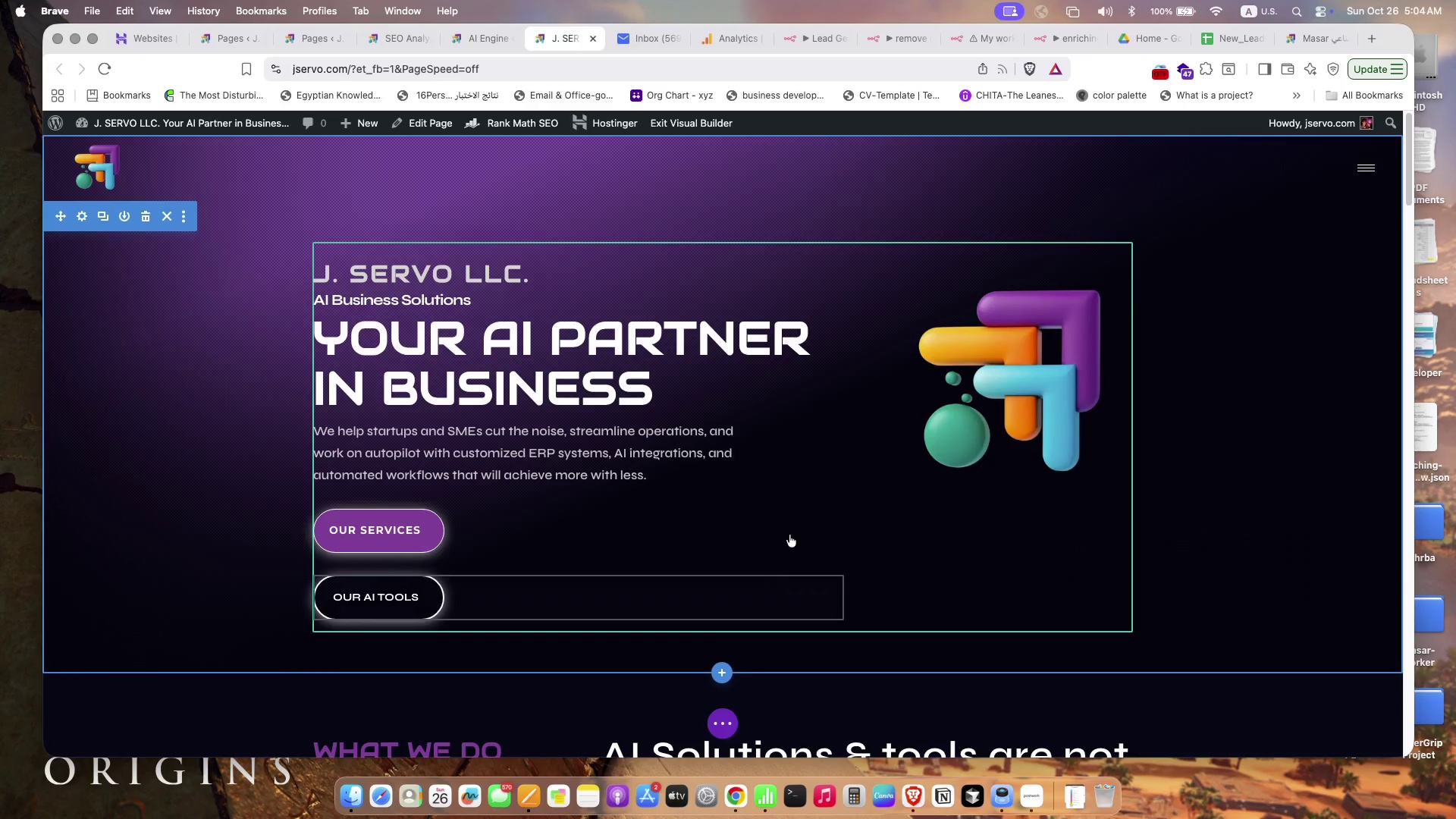 
scroll: coordinate [813, 482], scroll_direction: up, amount: 1.0
 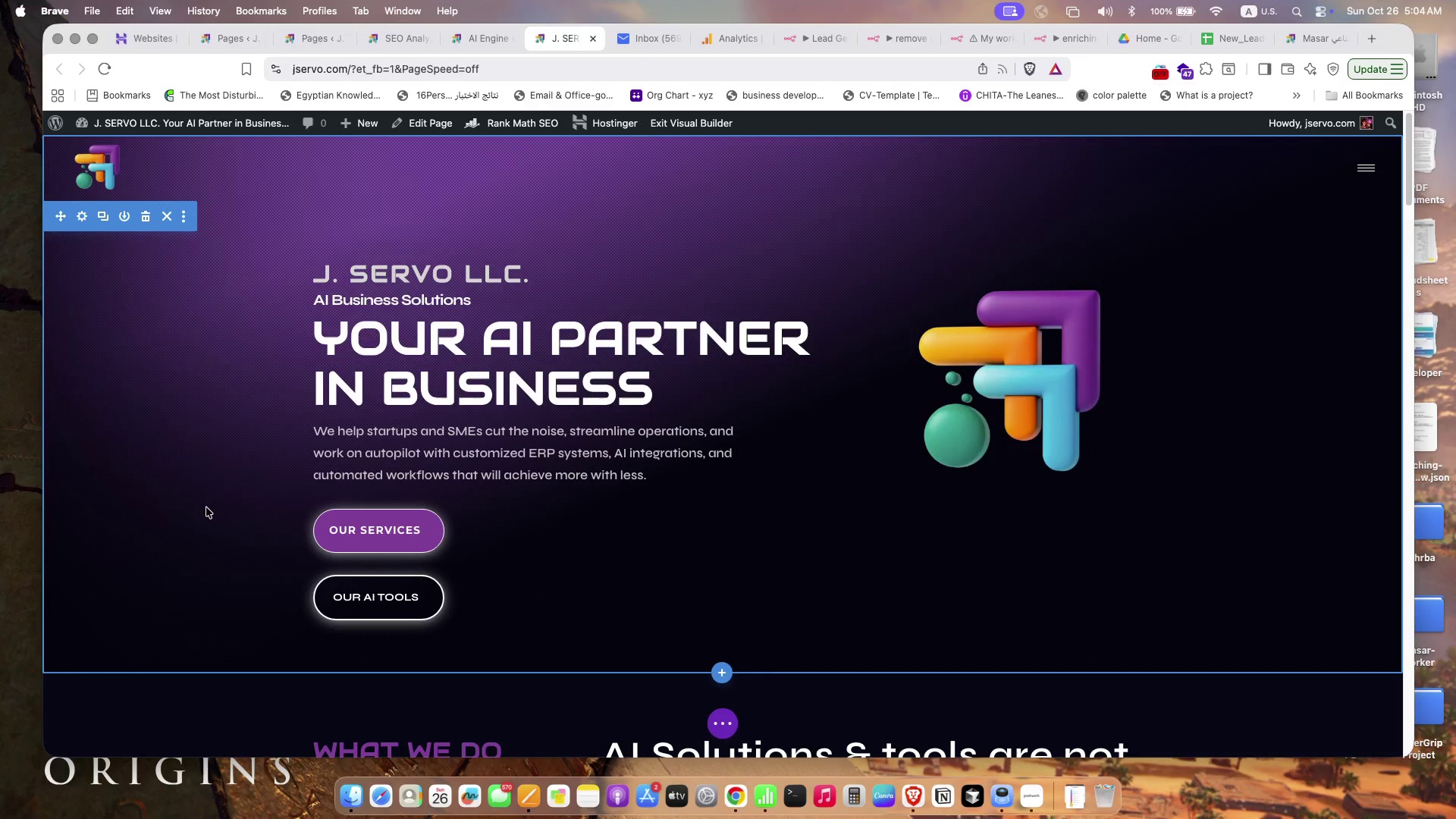 
scroll: coordinate [167, 582], scroll_direction: down, amount: 11.0
 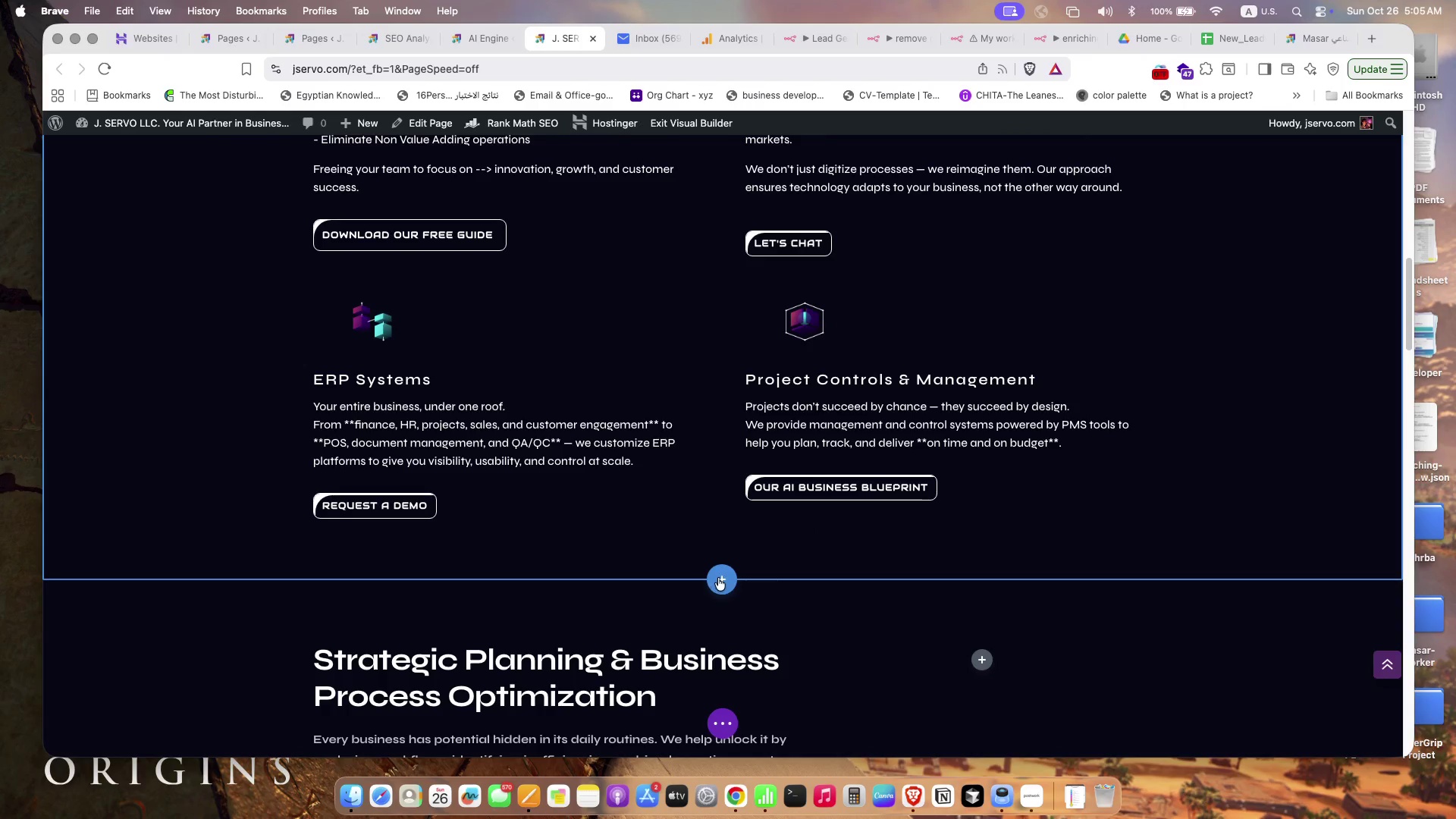 
left_click([724, 578])
 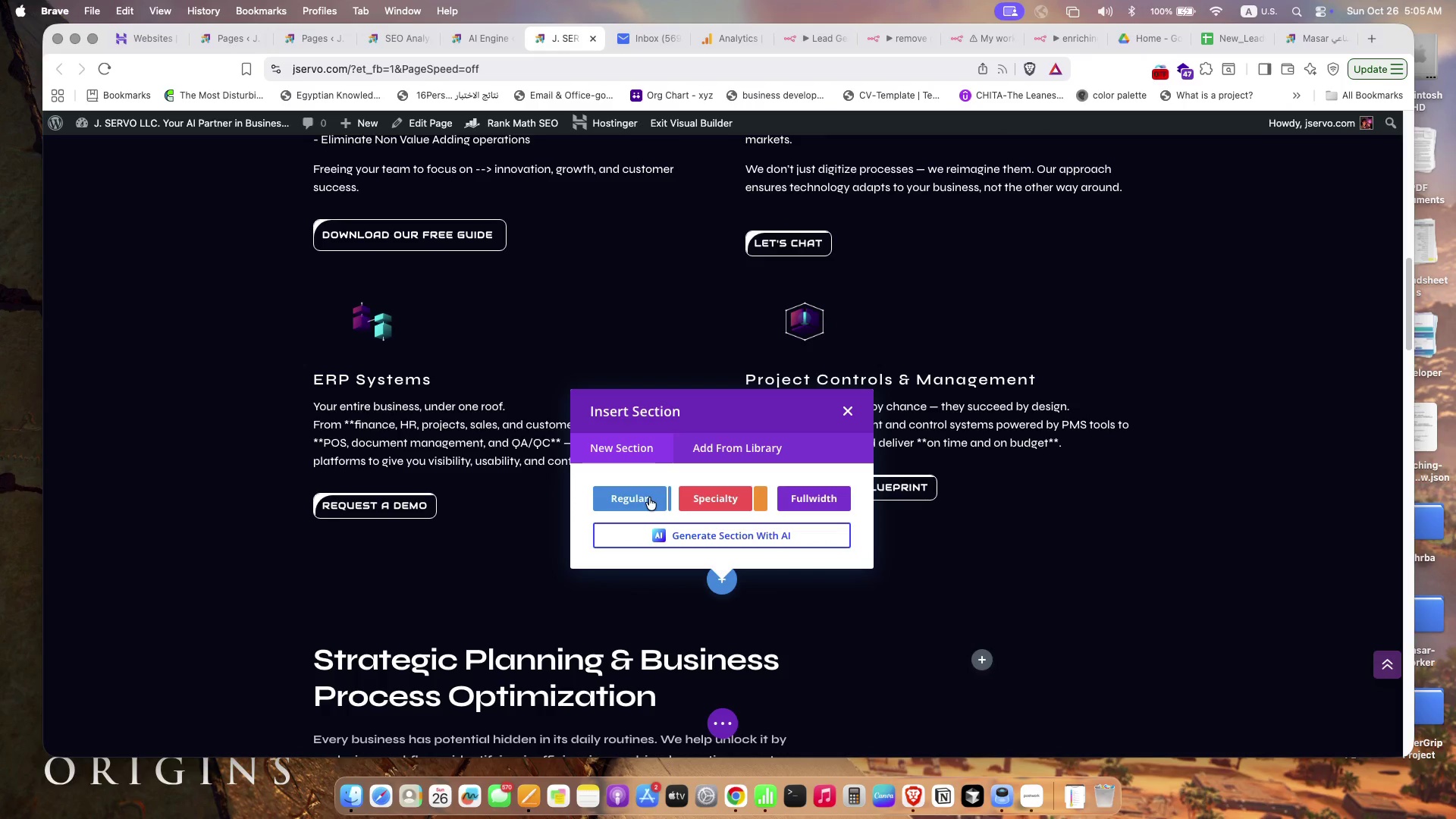 
wait(5.07)
 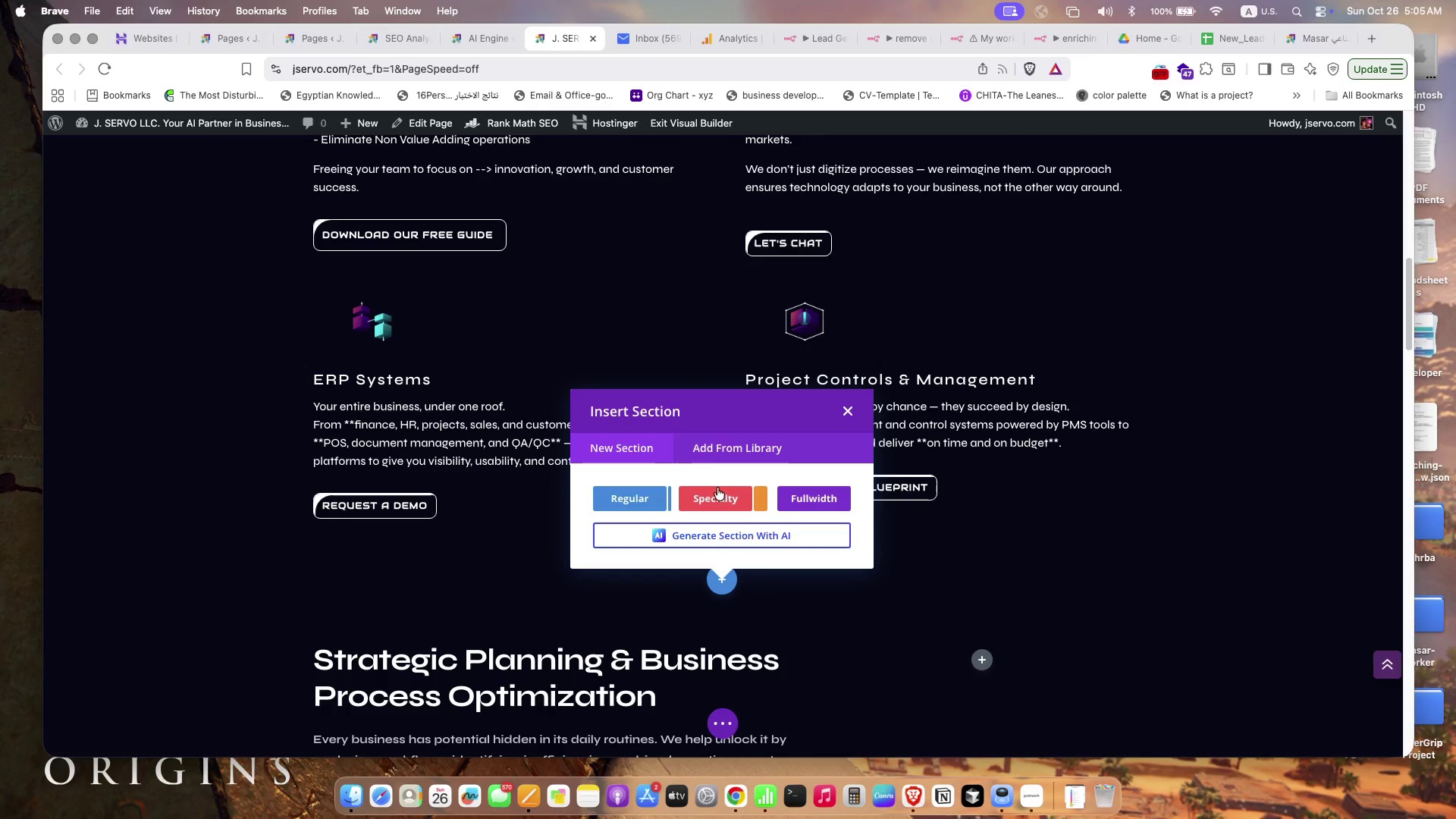 
left_click([649, 497])
 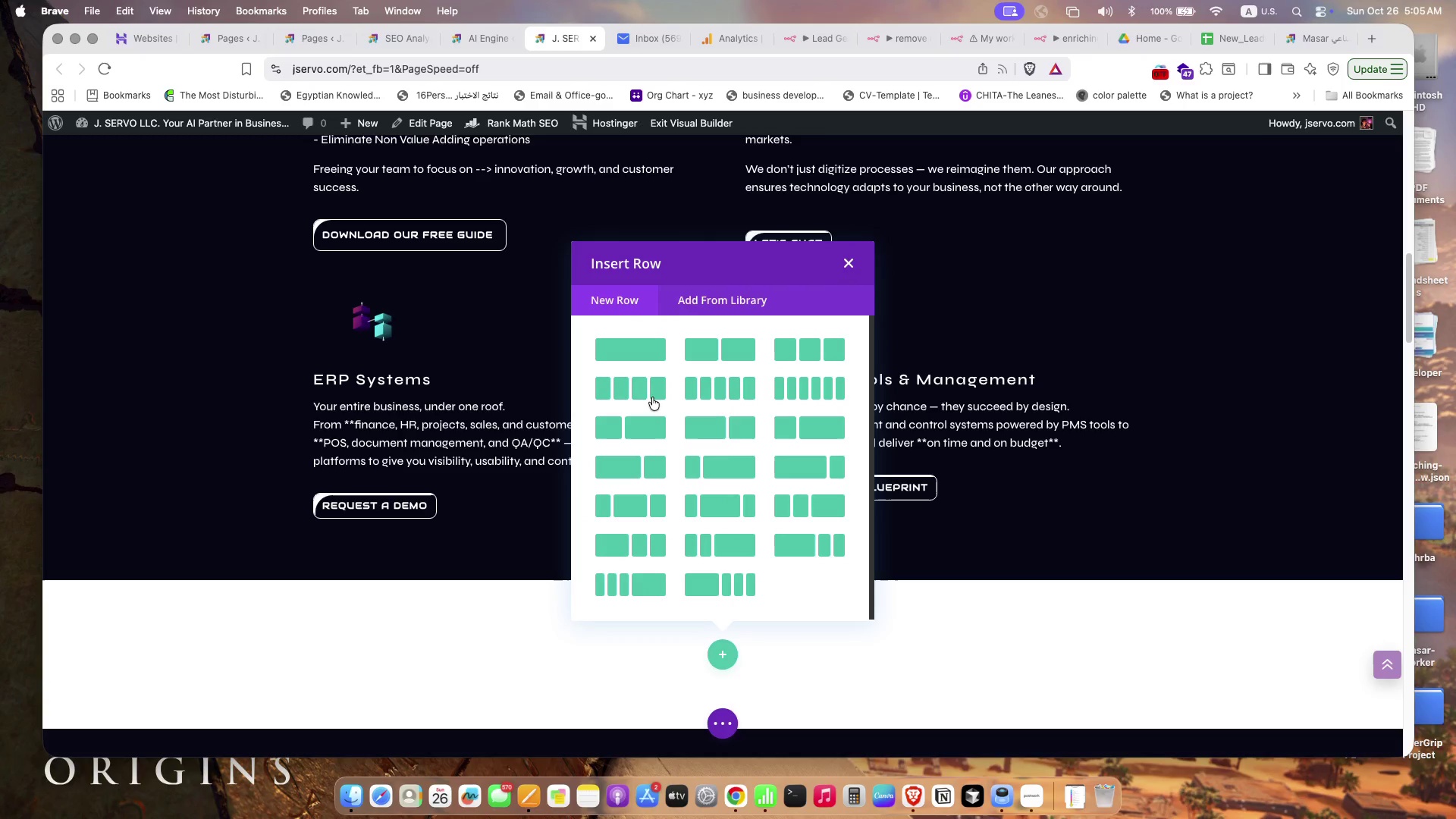 
left_click([642, 341])
 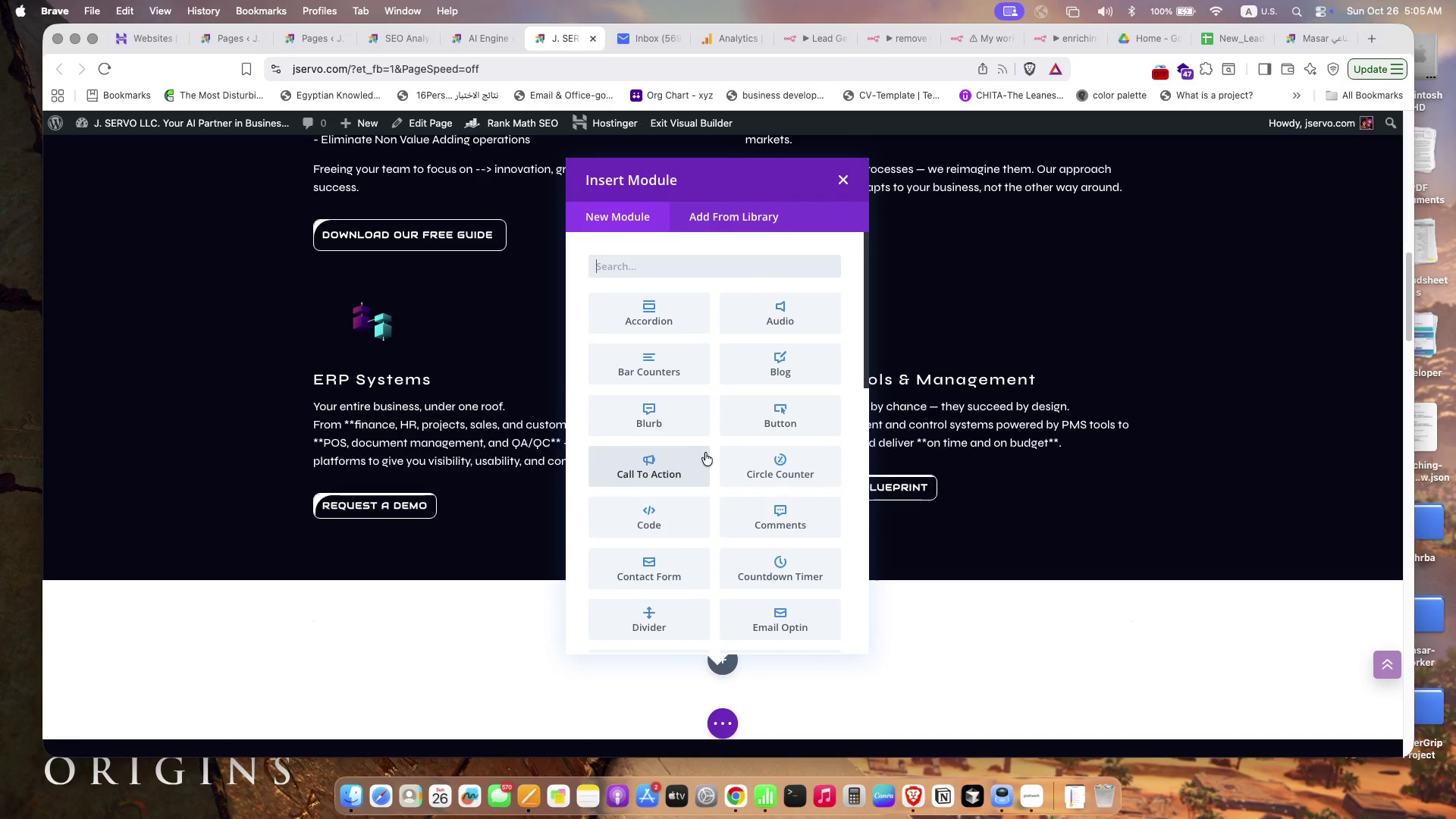 
key(M)
 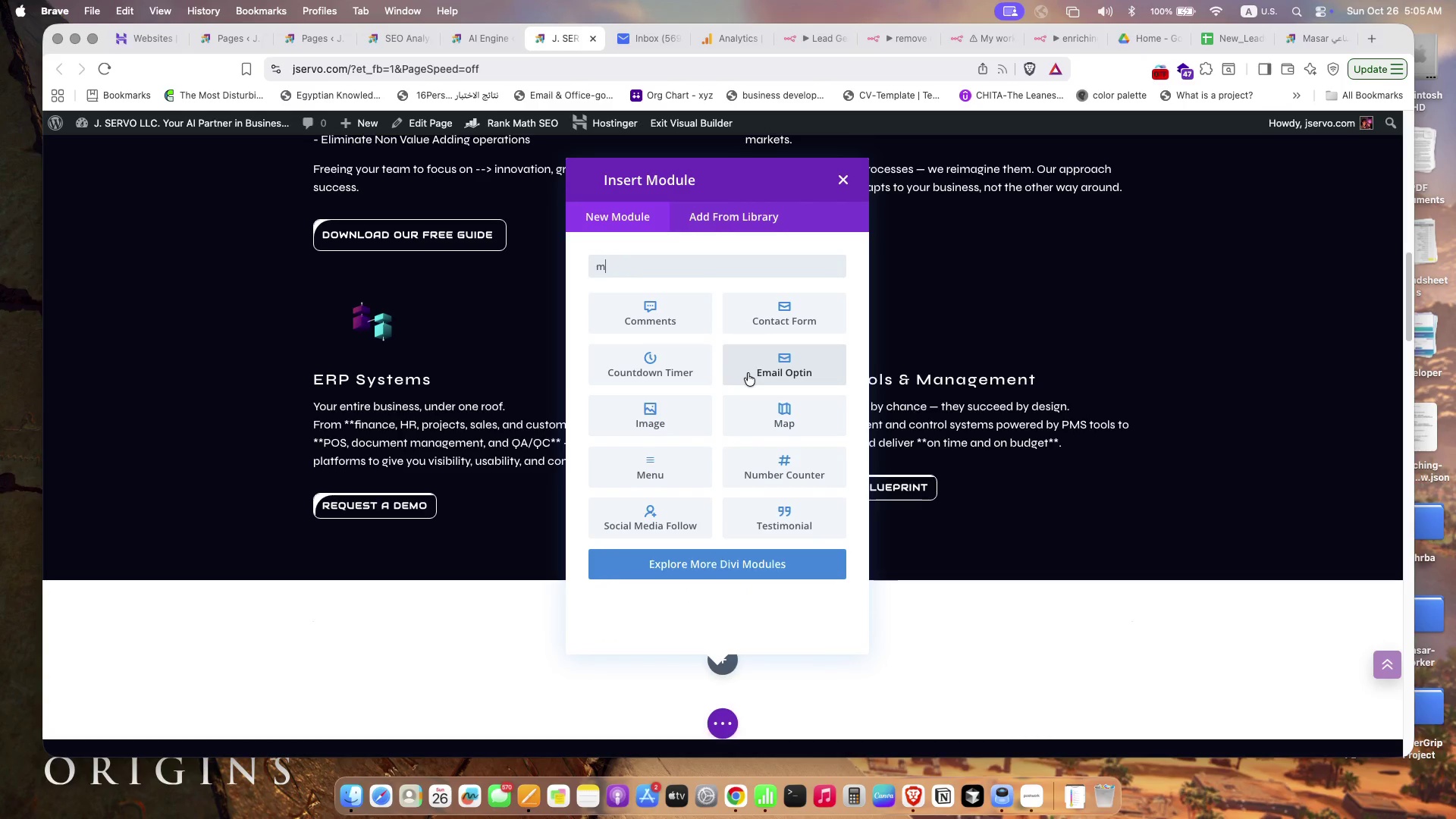 
left_click([651, 475])
 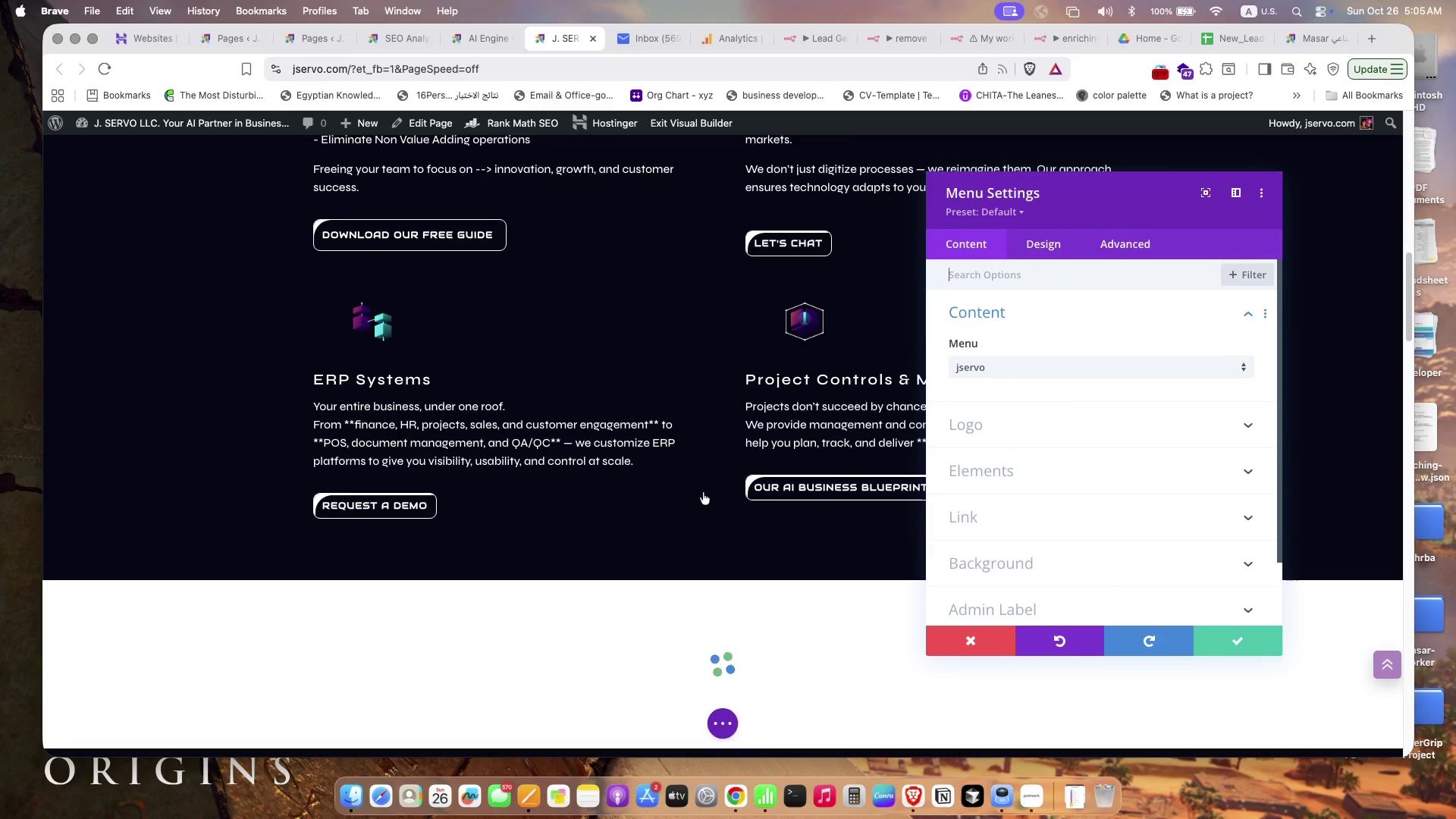 
scroll: coordinate [715, 514], scroll_direction: down, amount: 4.0
 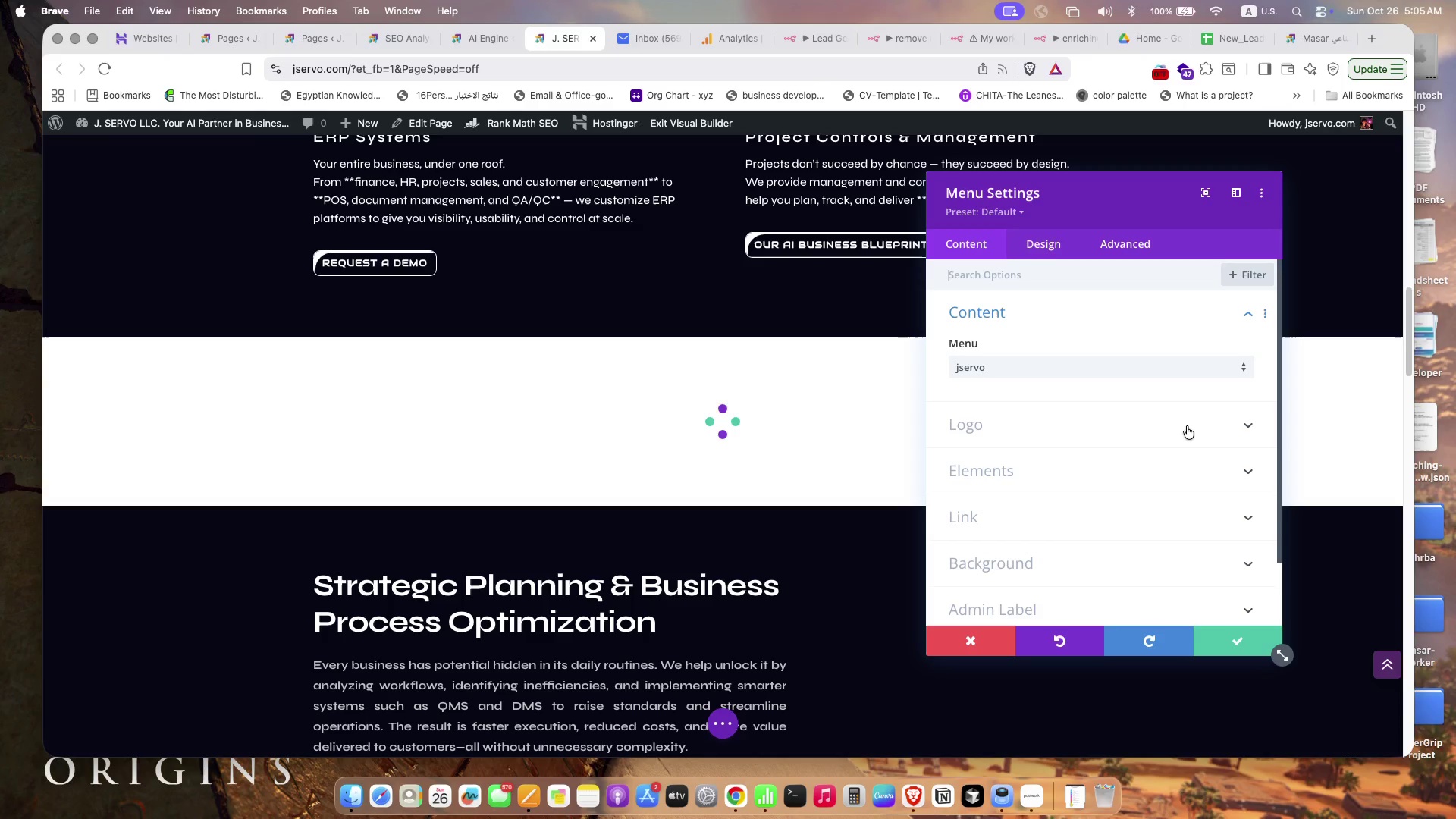 
wait(18.26)
 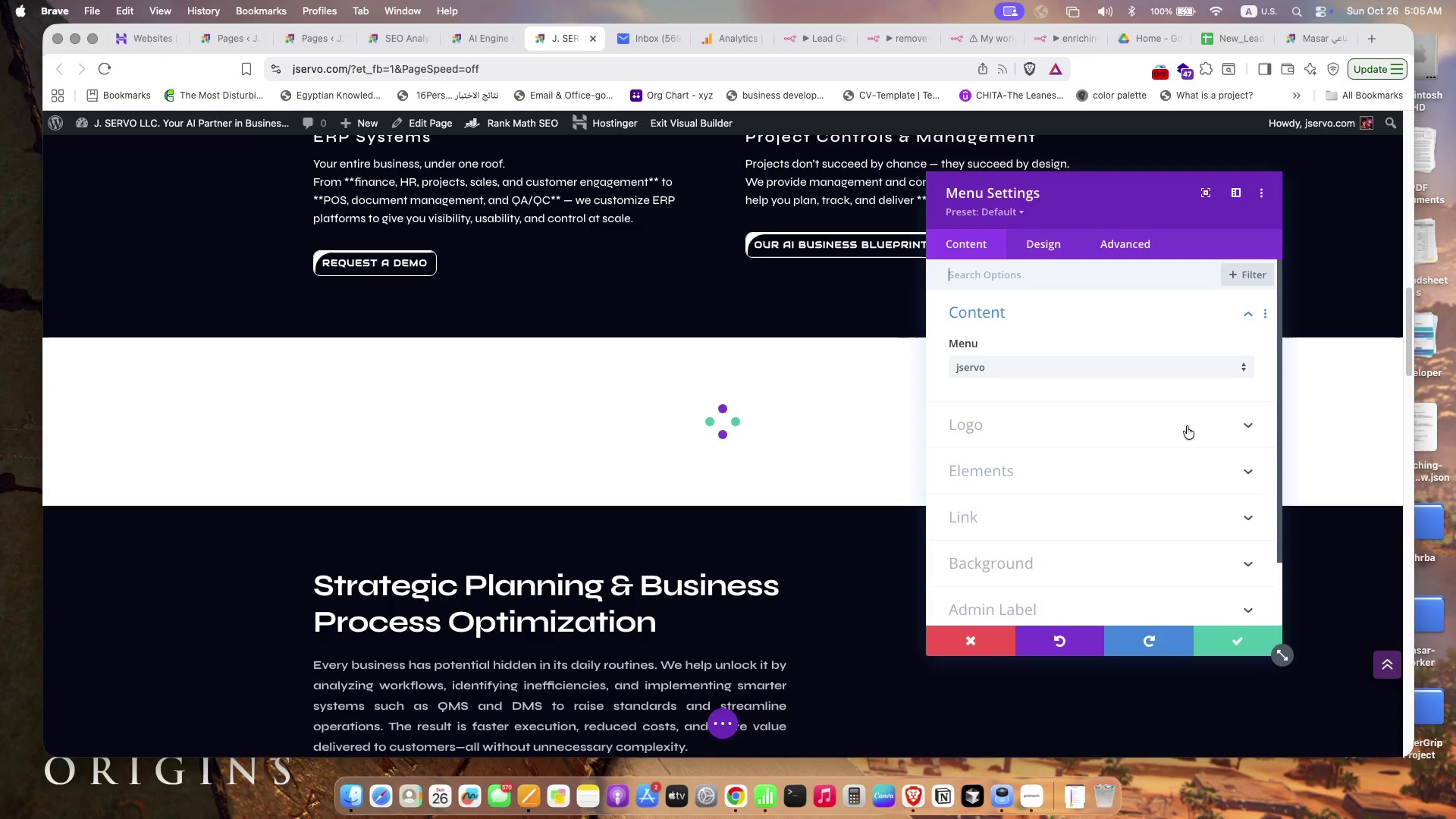 
left_click([1065, 375])
 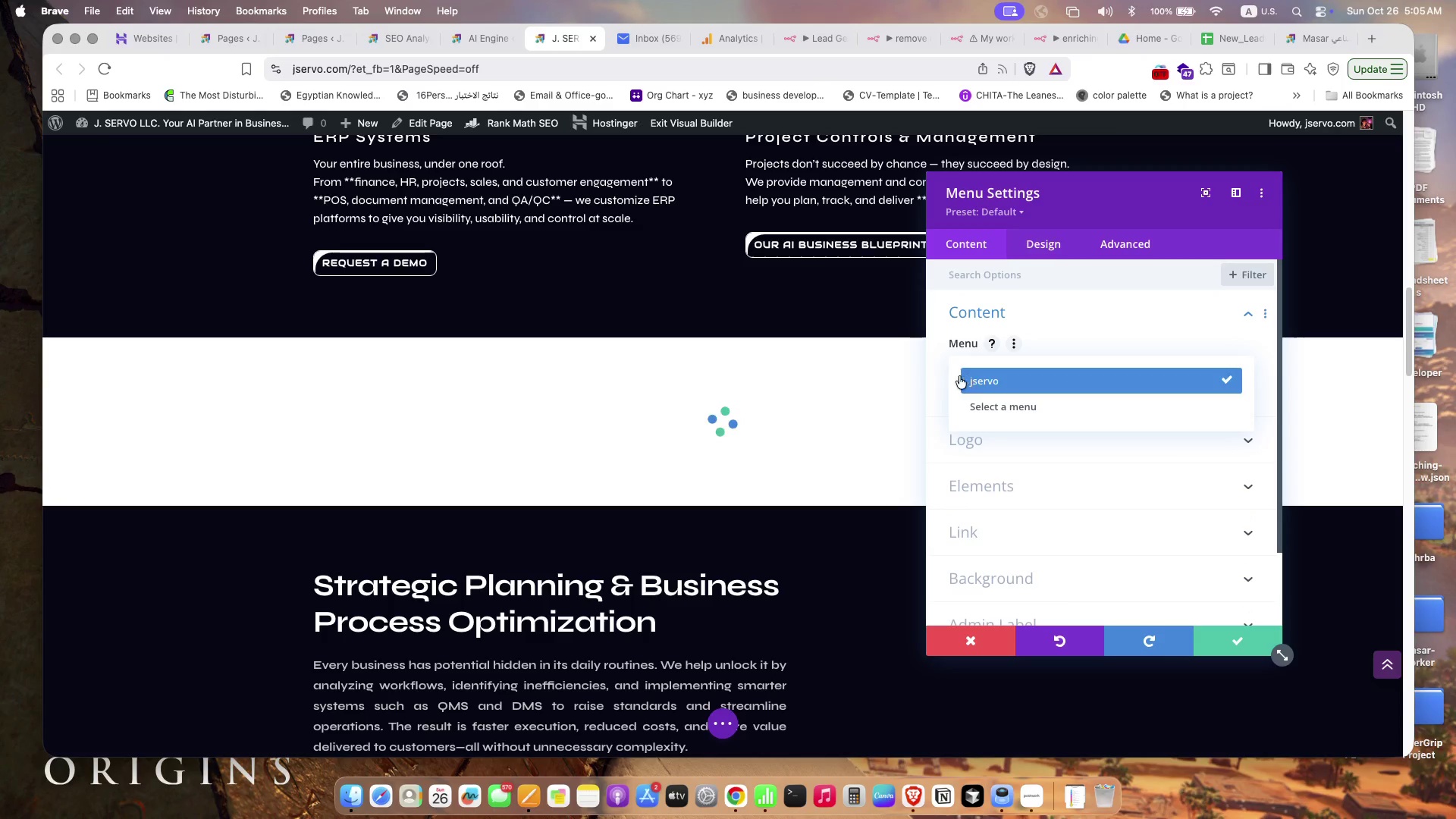 
left_click([944, 370])
 